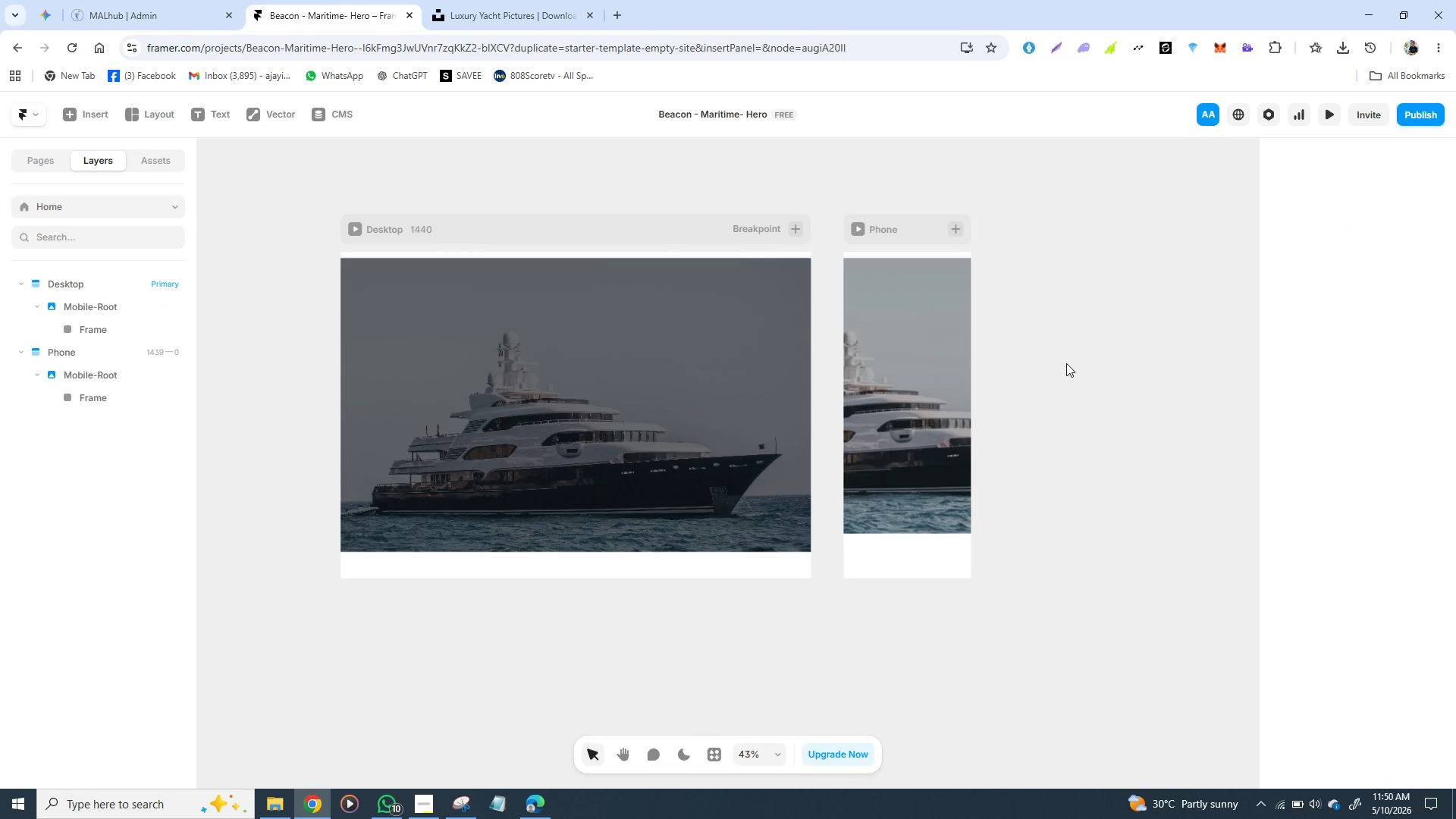 
left_click([1066, 363])
 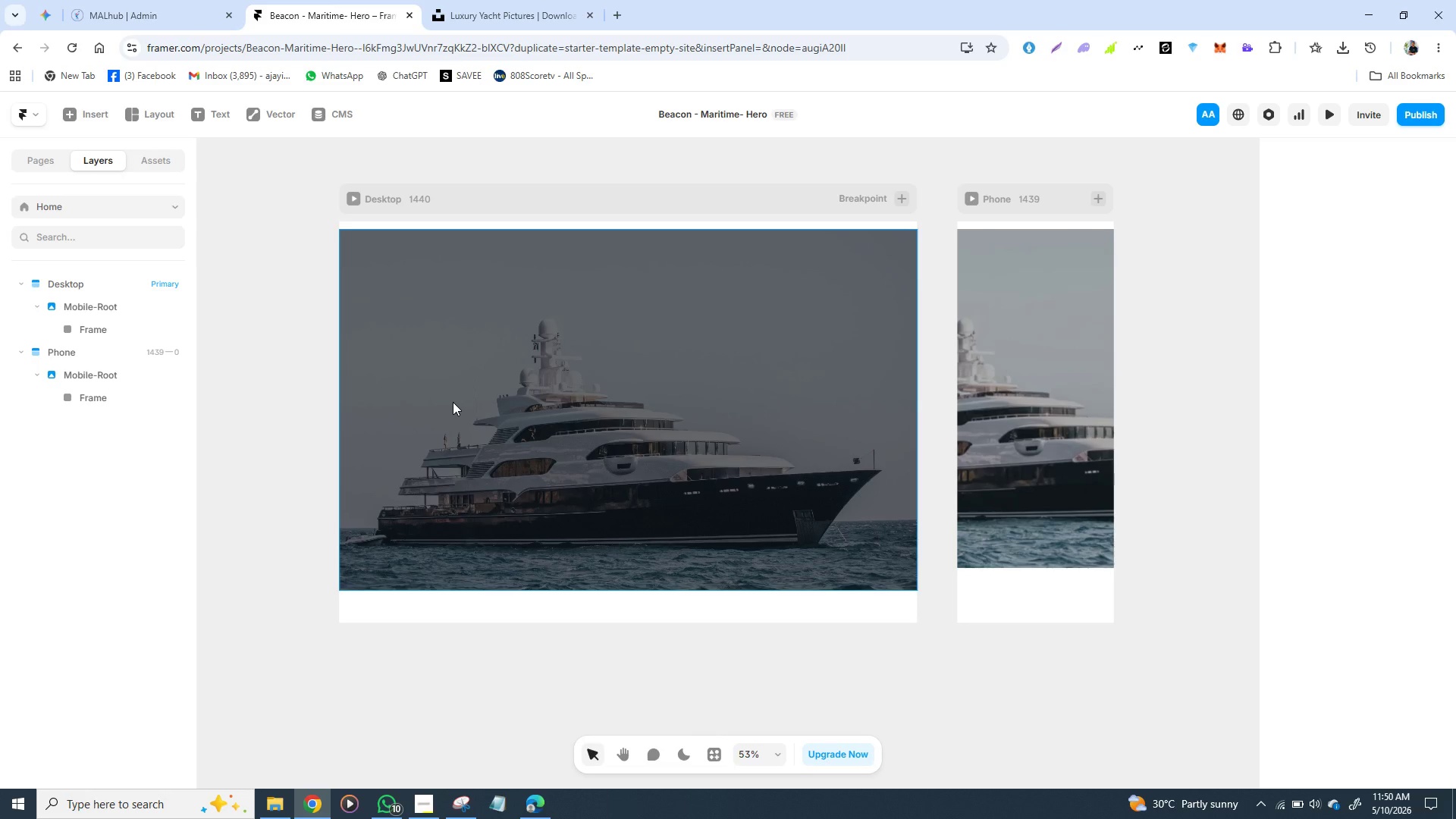 
wait(42.97)
 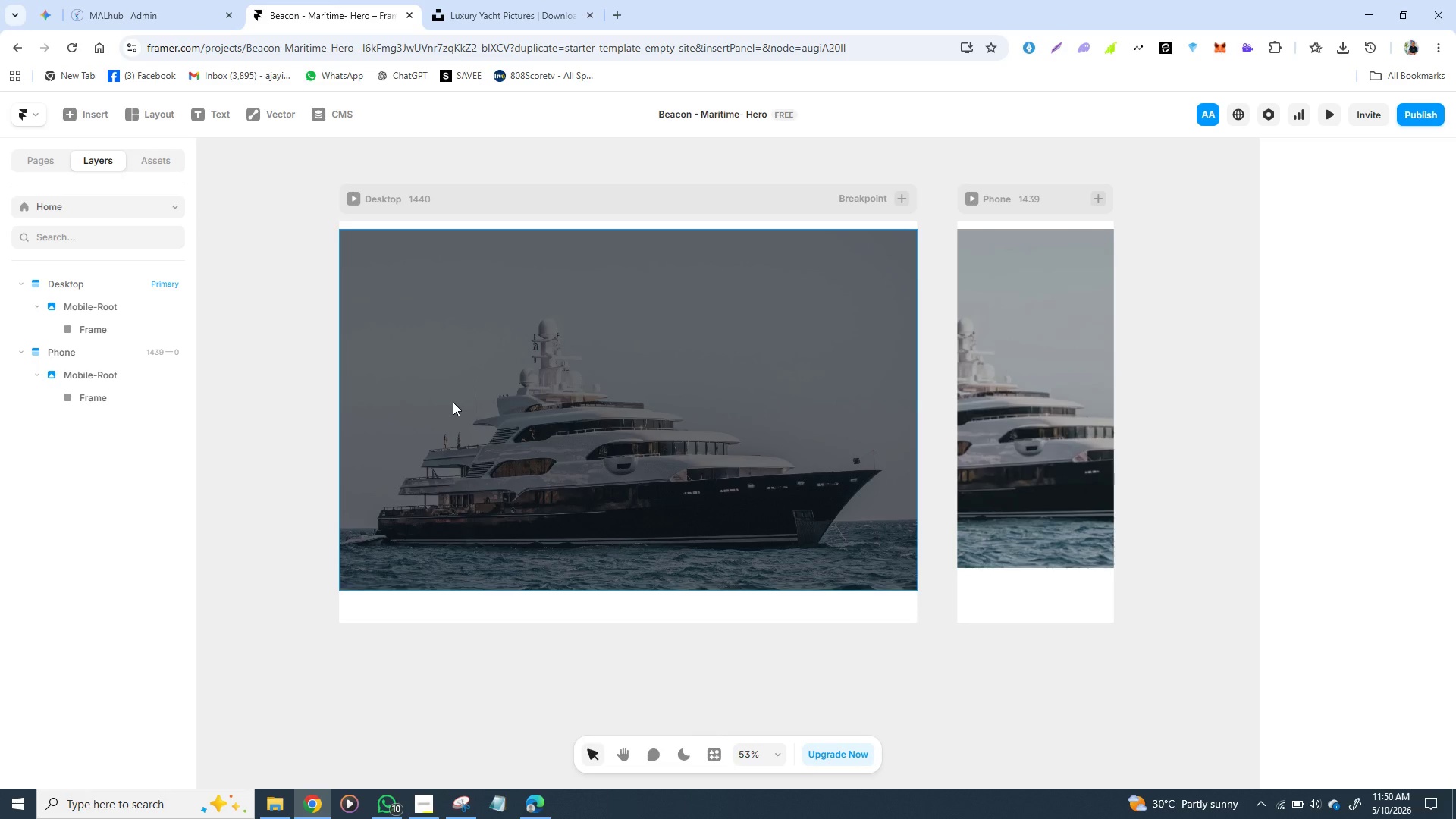 
key(T)
 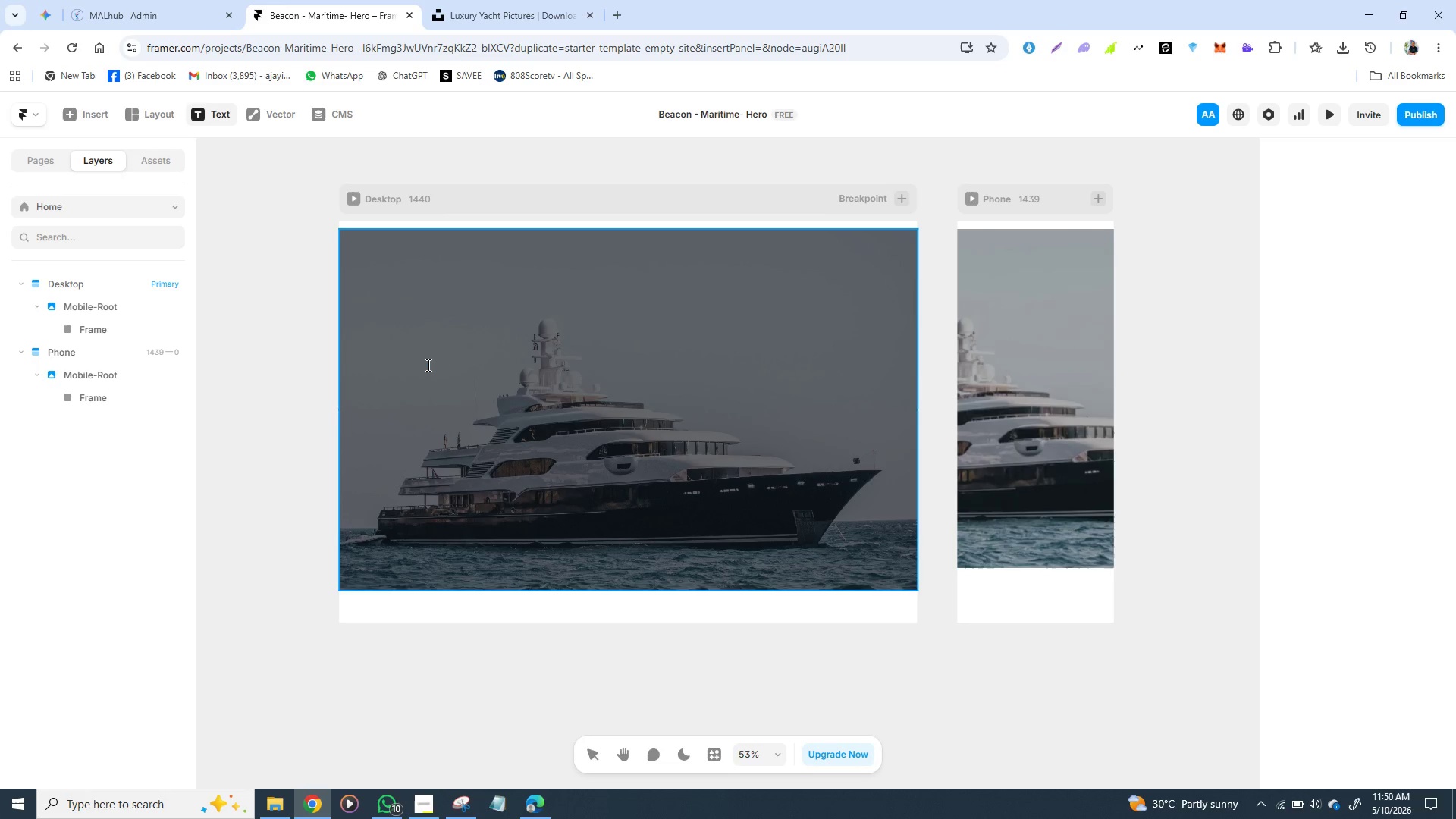 
left_click([427, 365])
 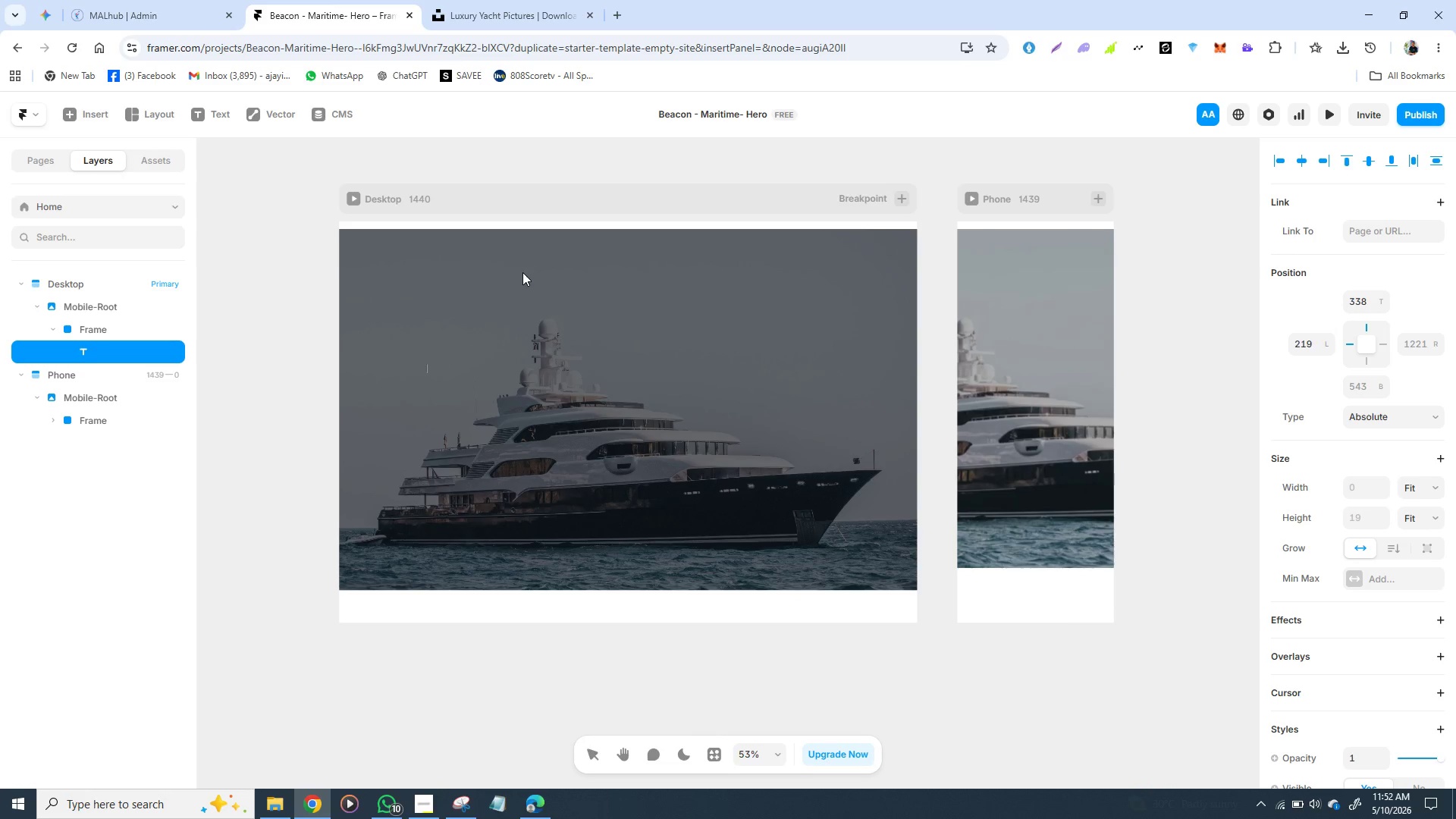 
wait(76.89)
 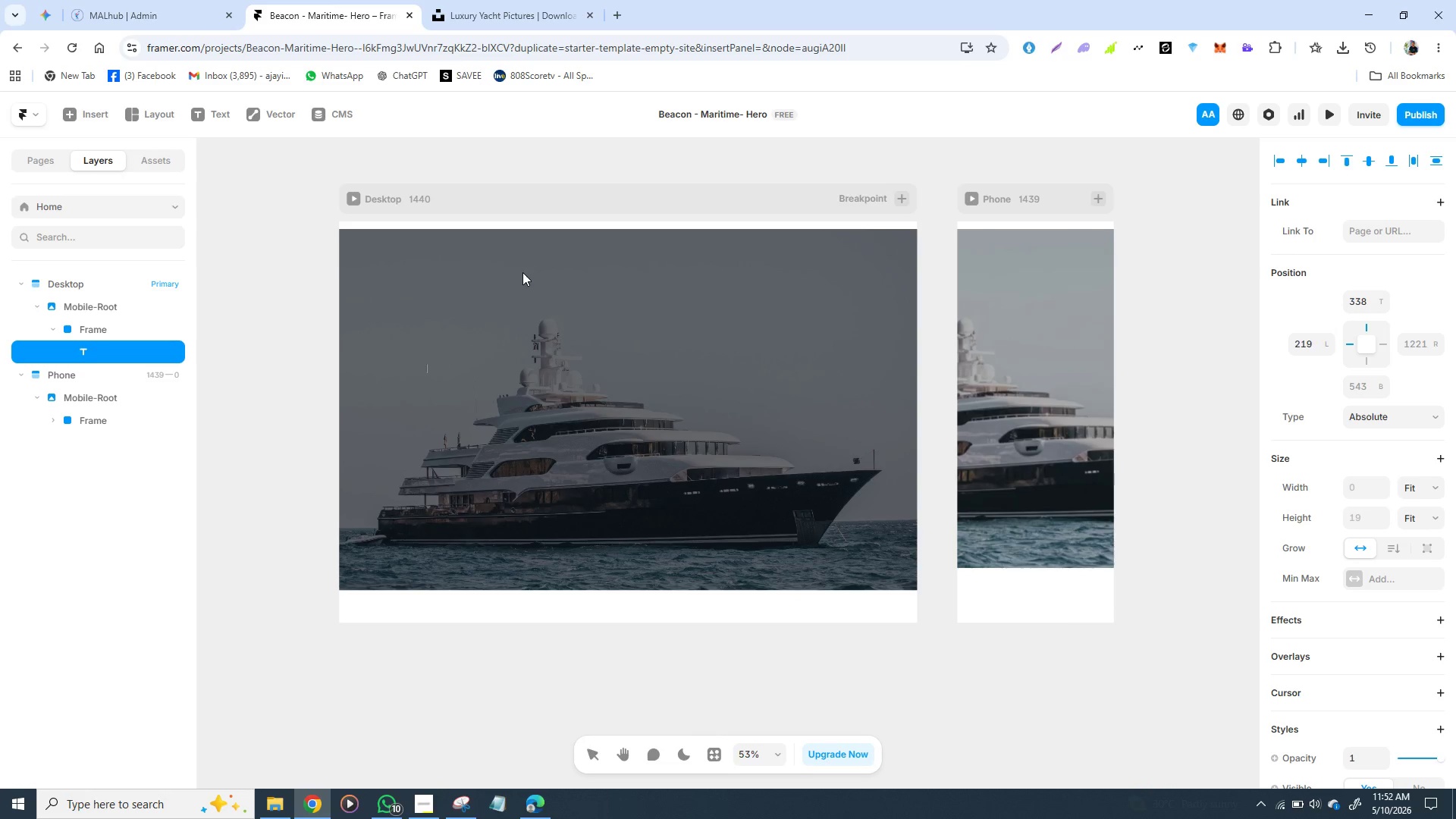 
left_click([408, 387])
 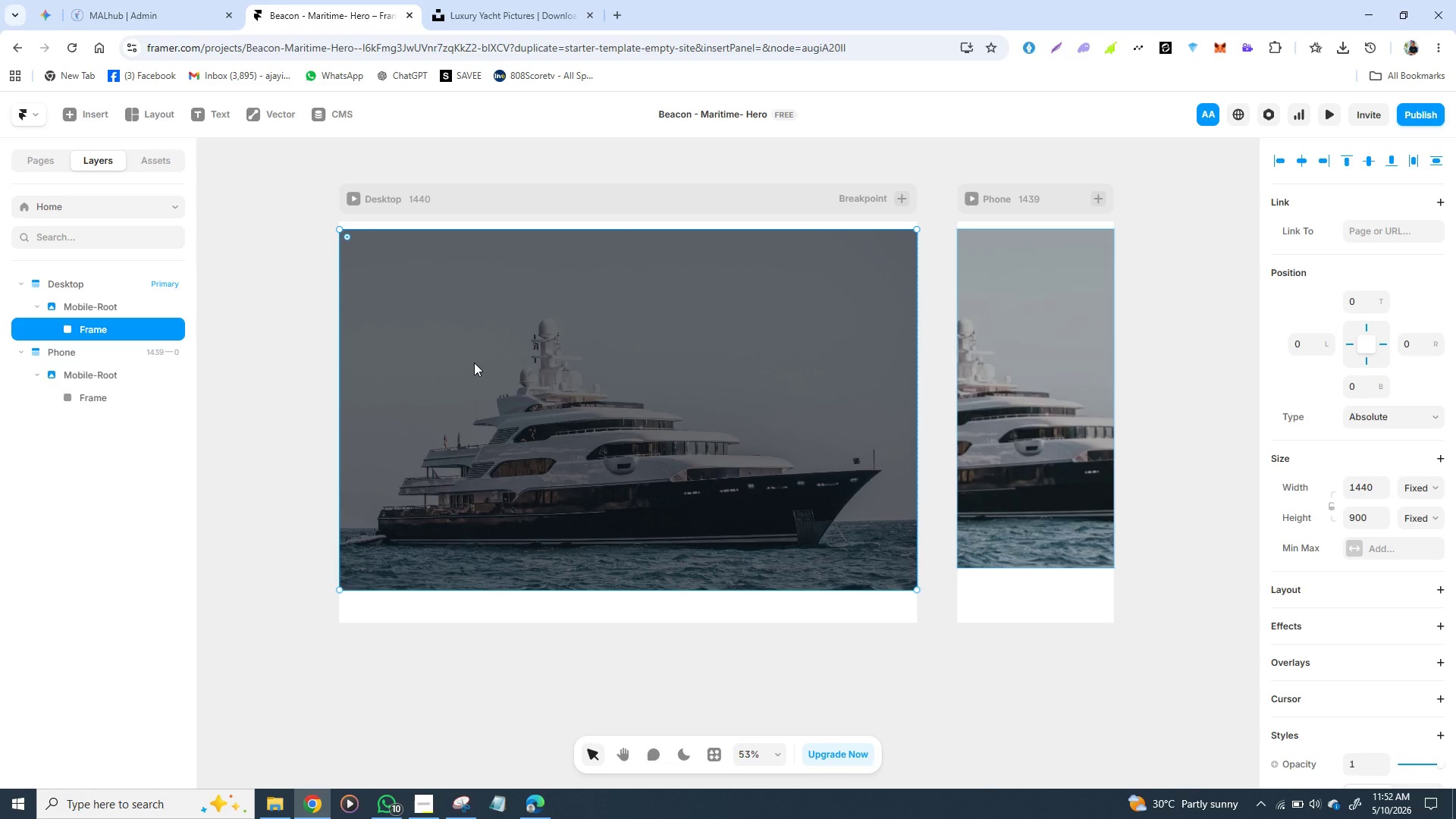 
key(T)
 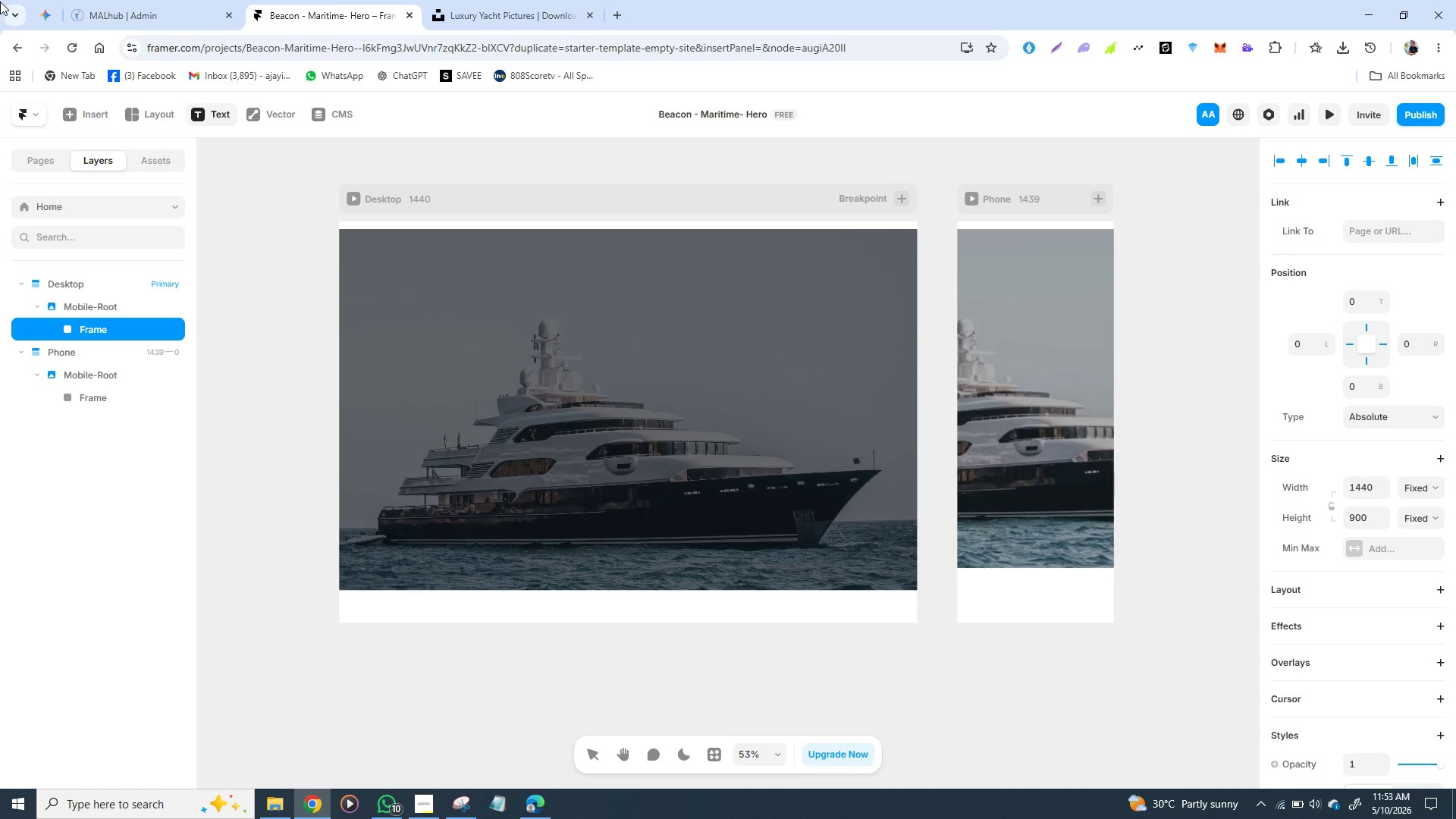 
wait(59.53)
 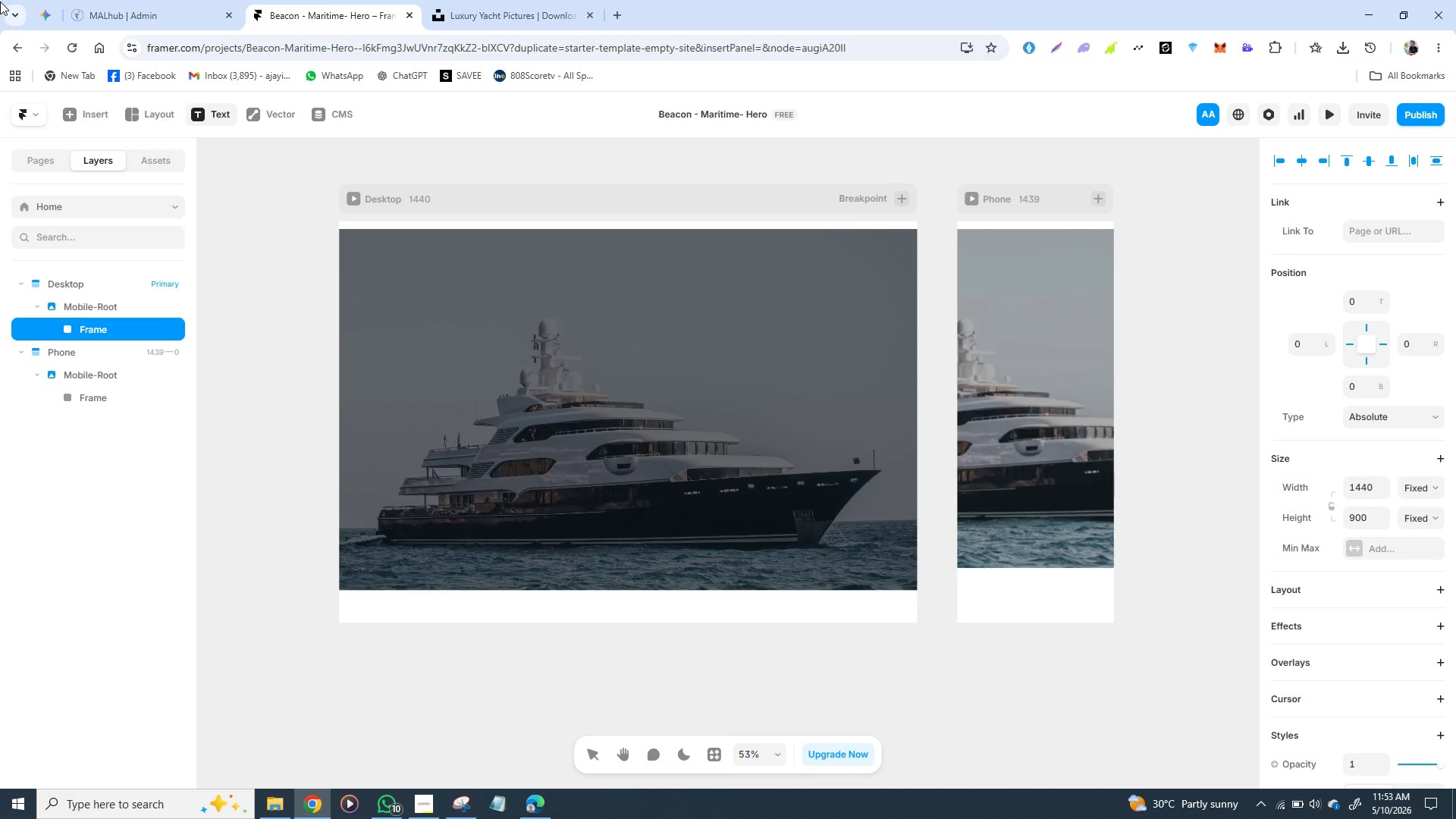 
left_click([359, 255])
 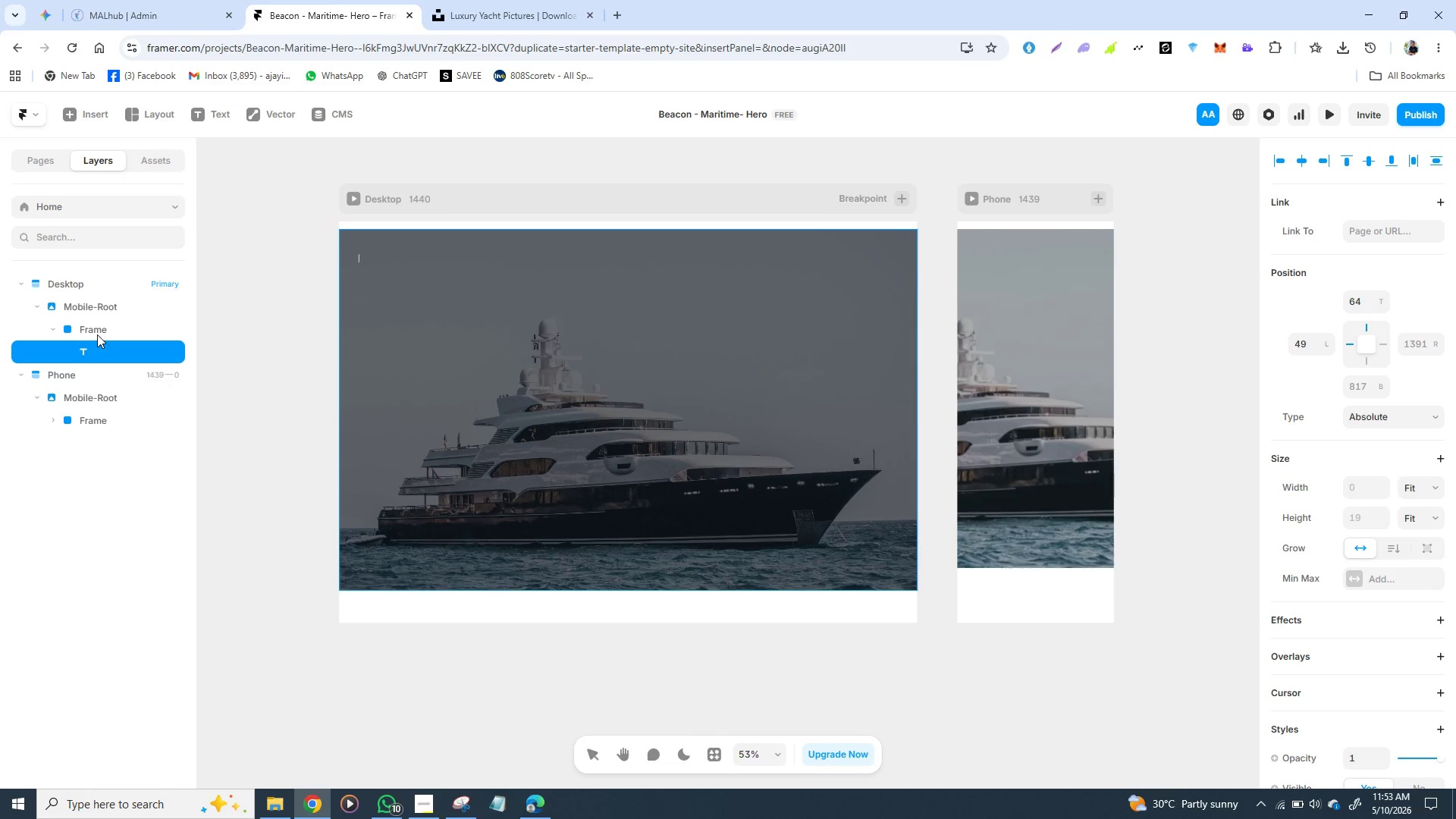 
left_click([96, 334])
 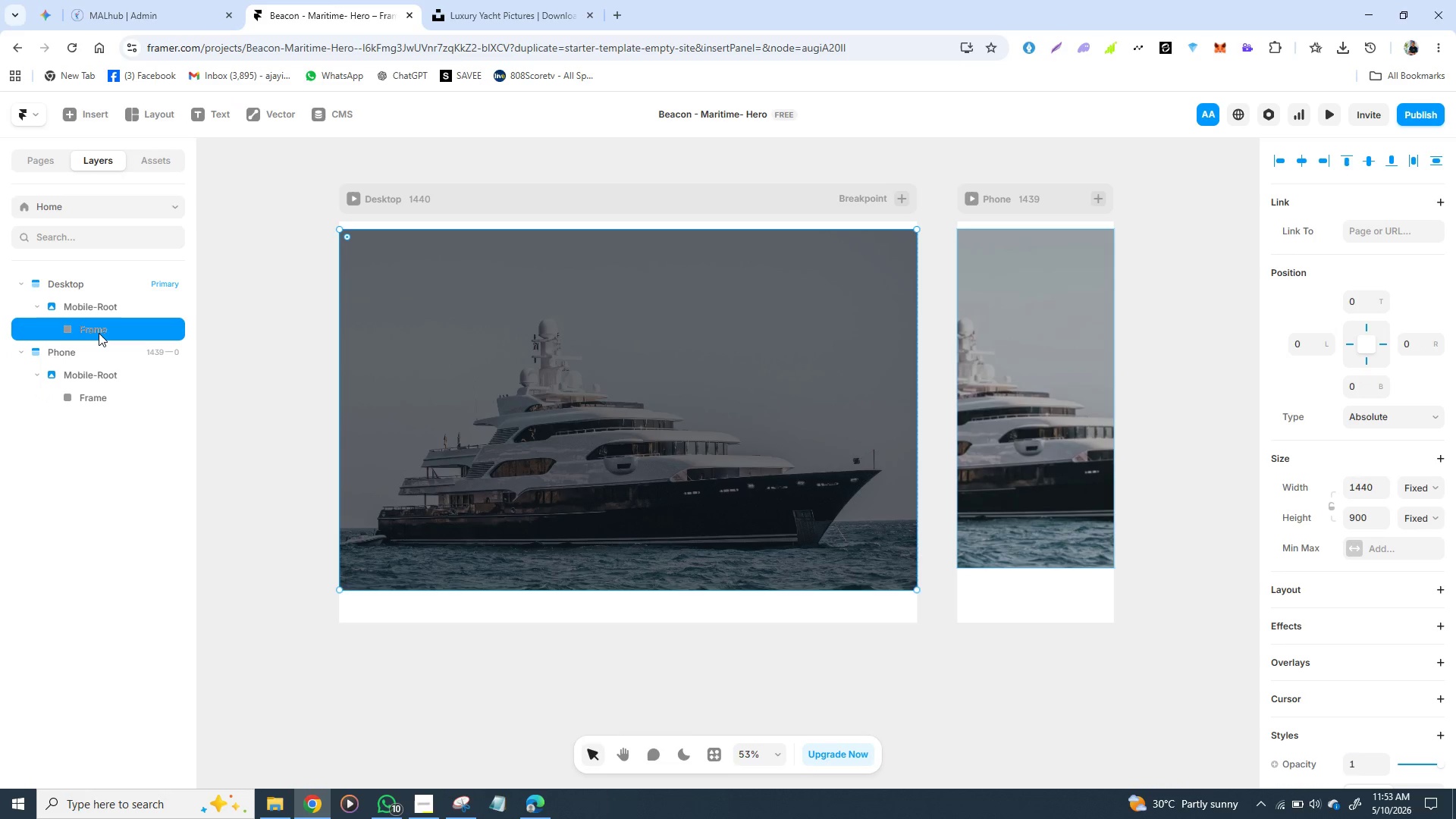 
double_click([99, 333])
 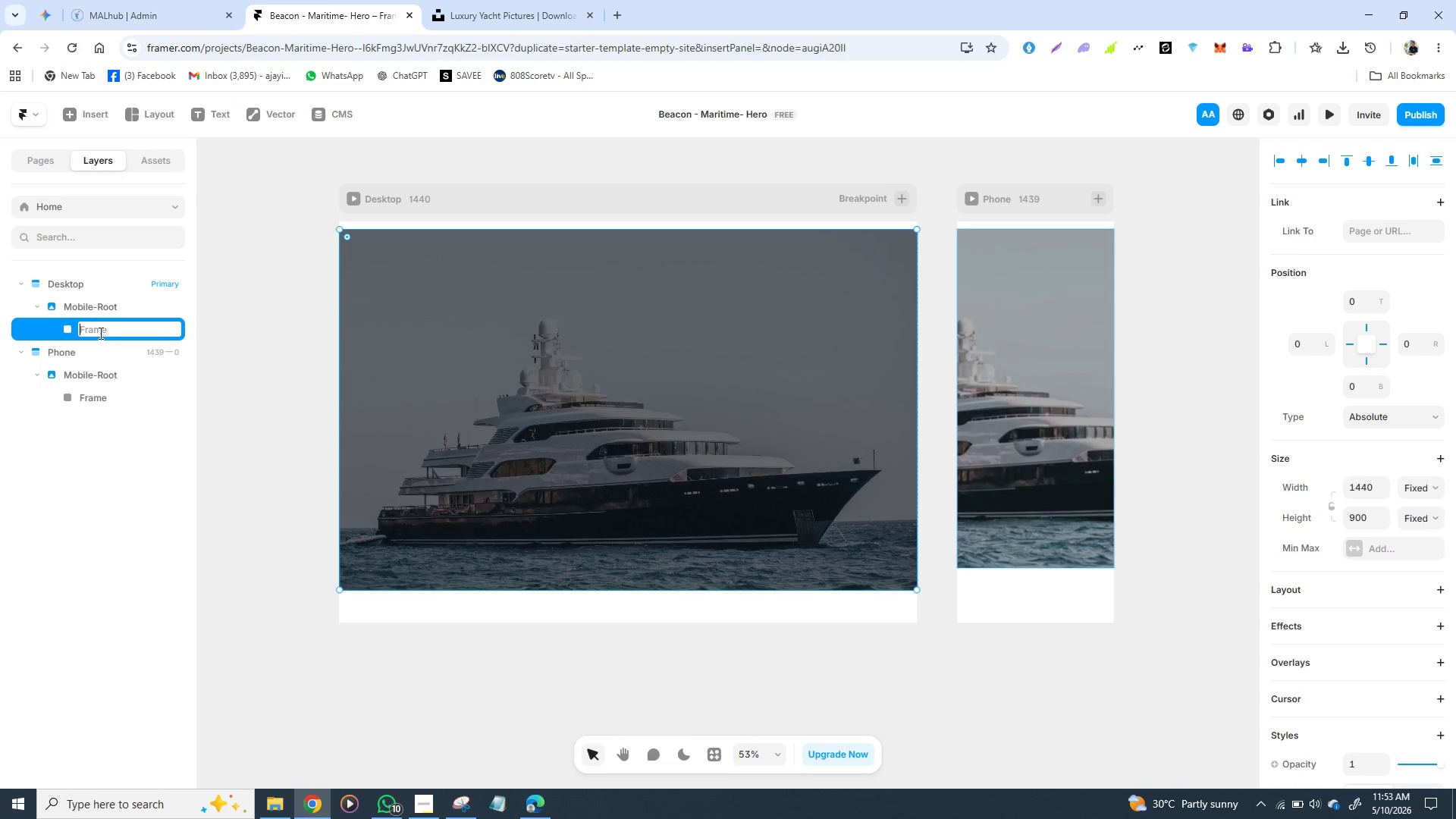 
double_click([99, 333])
 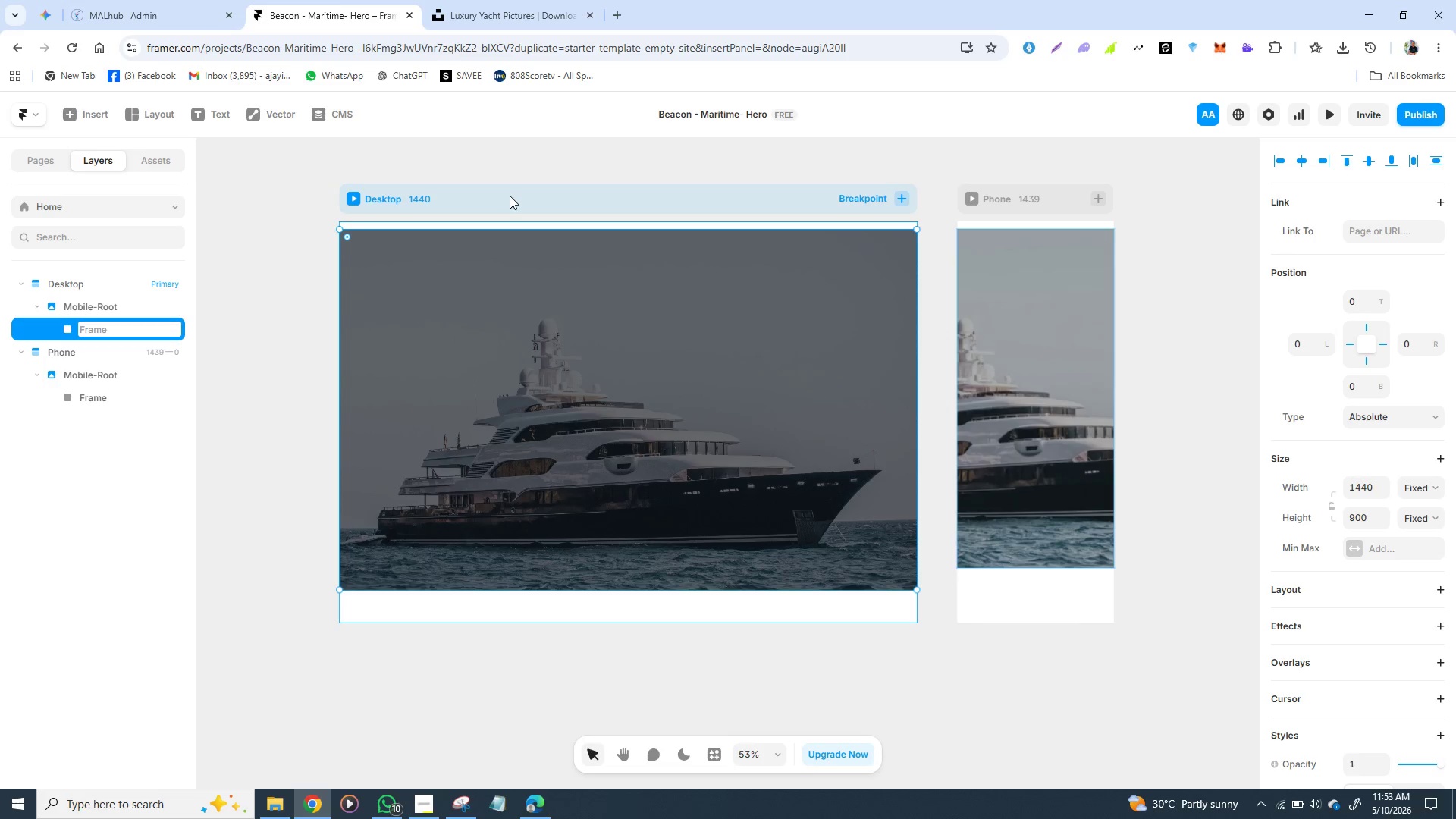 
wait(5.58)
 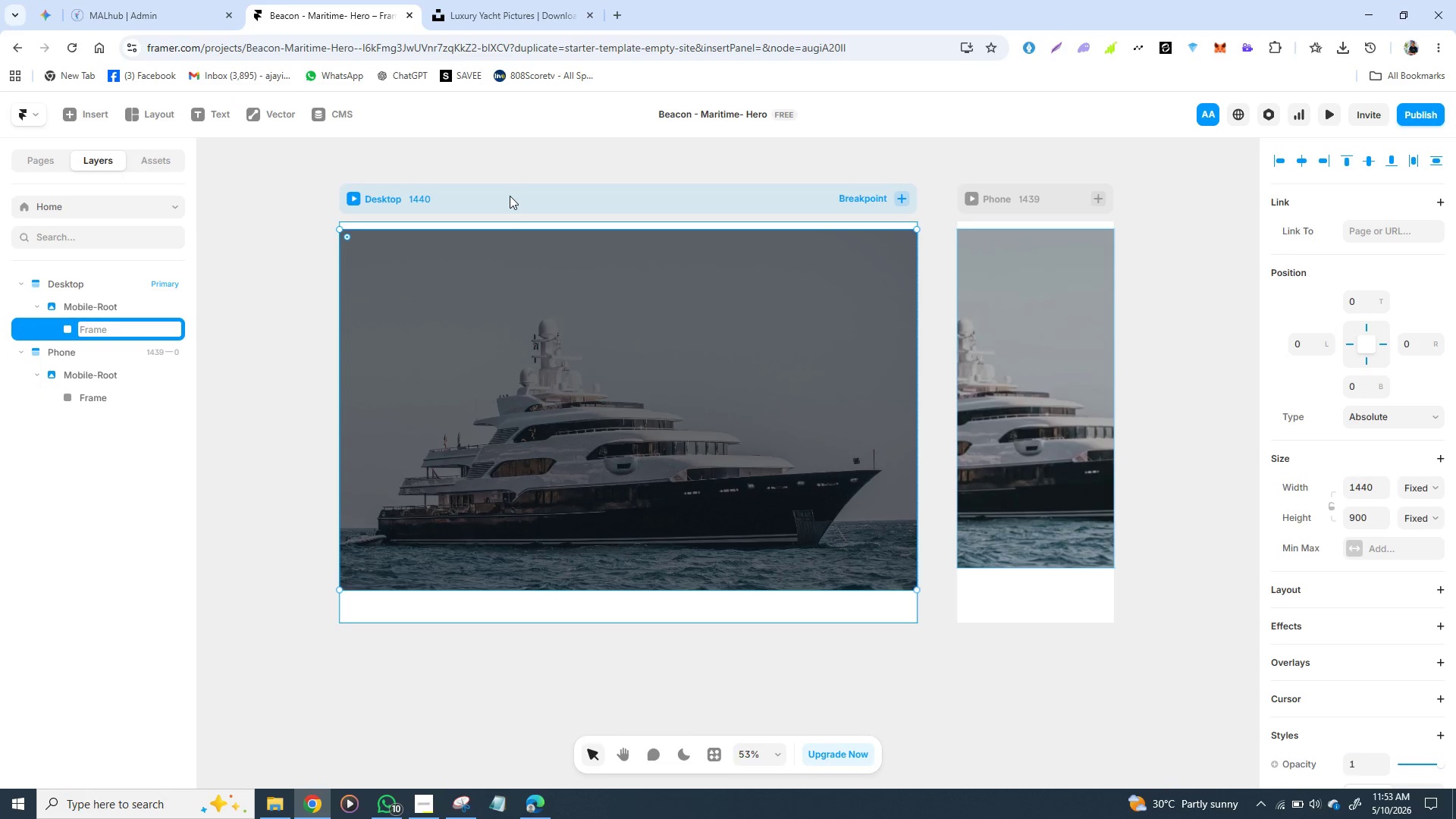 
type(Hero )
key(Backspace)
type(- Contaner)
key(Backspace)
key(Backspace)
 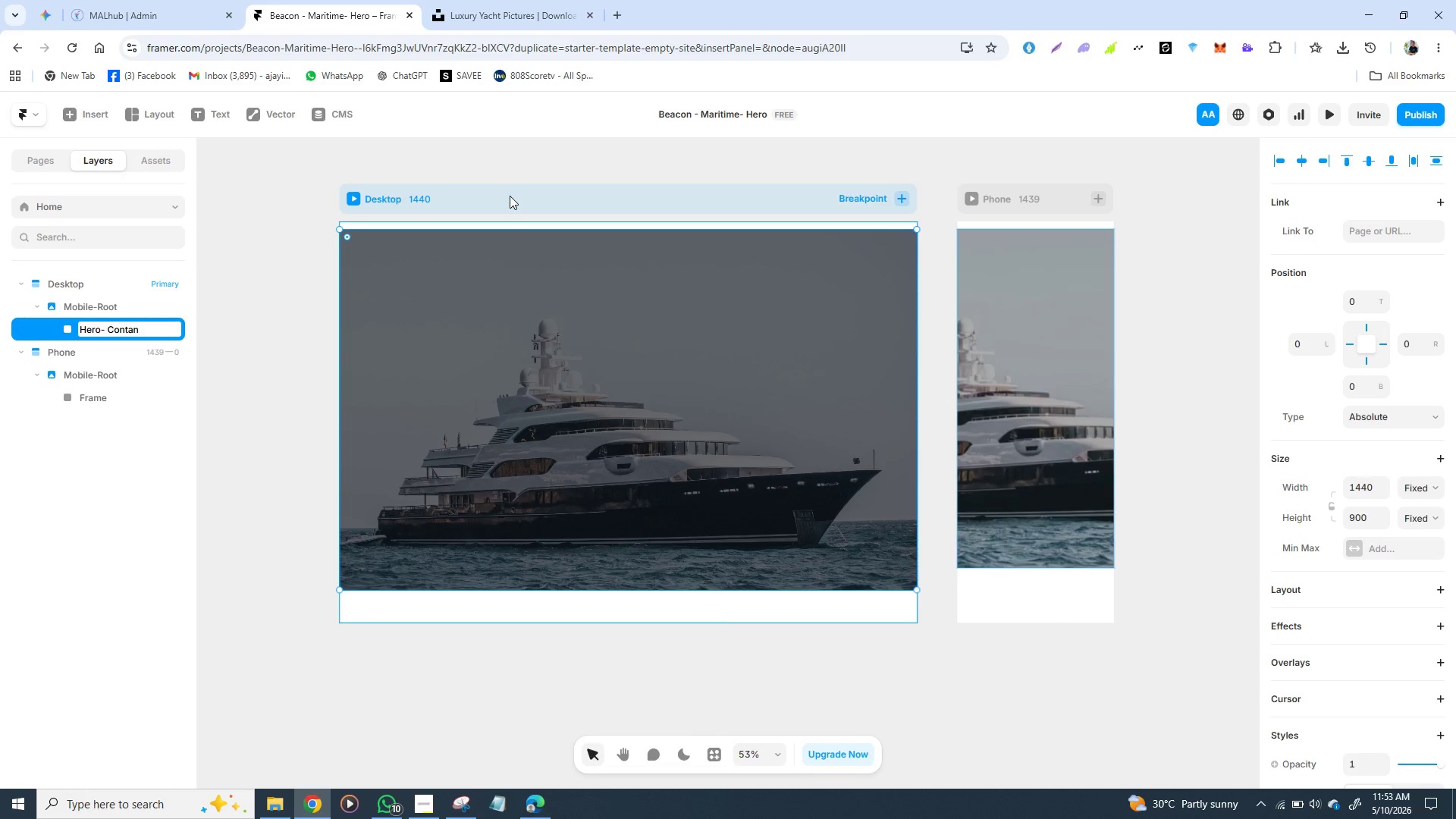 
key(Backspace)
 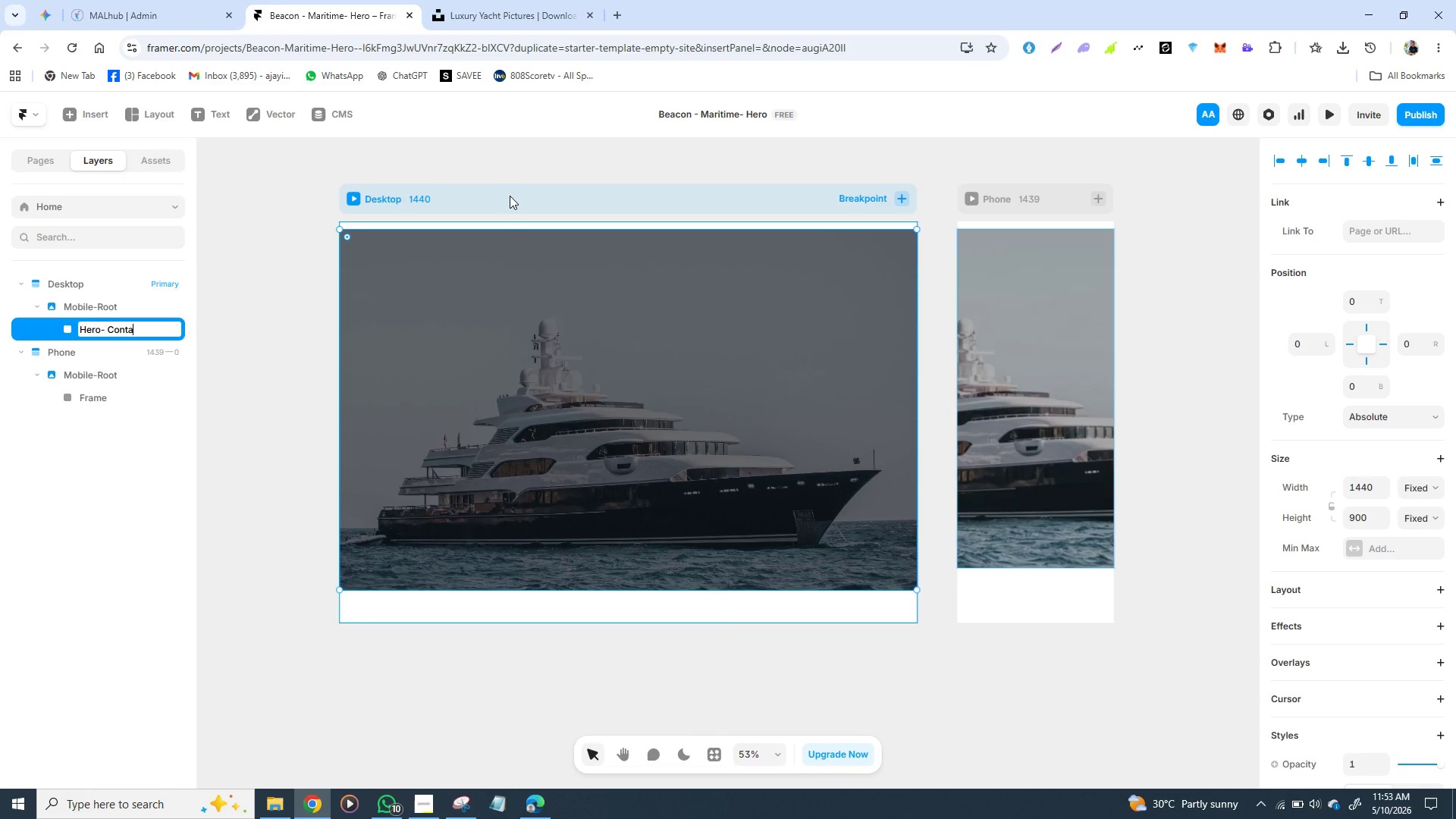 
type(iner)
 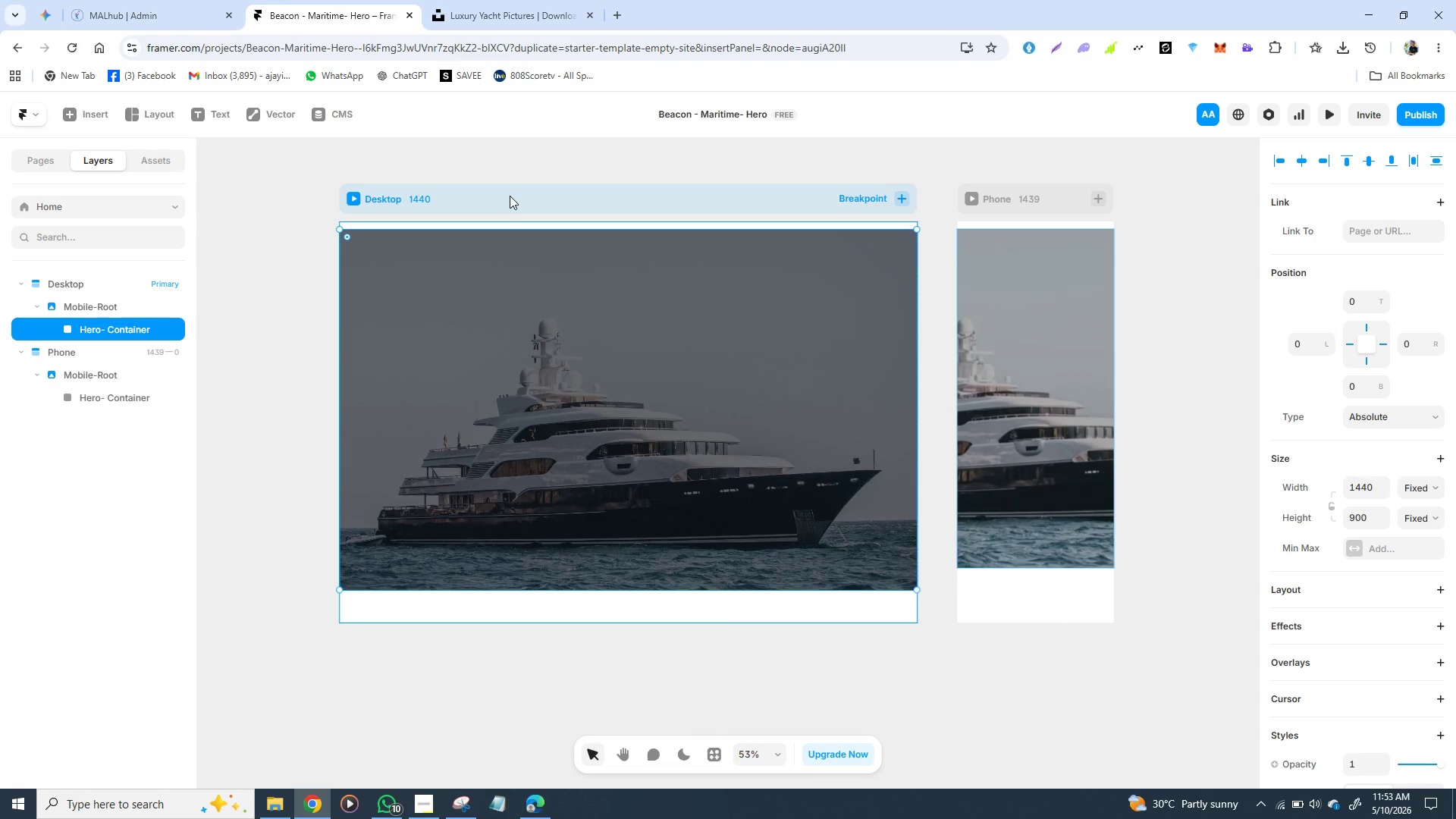 
key(Enter)
 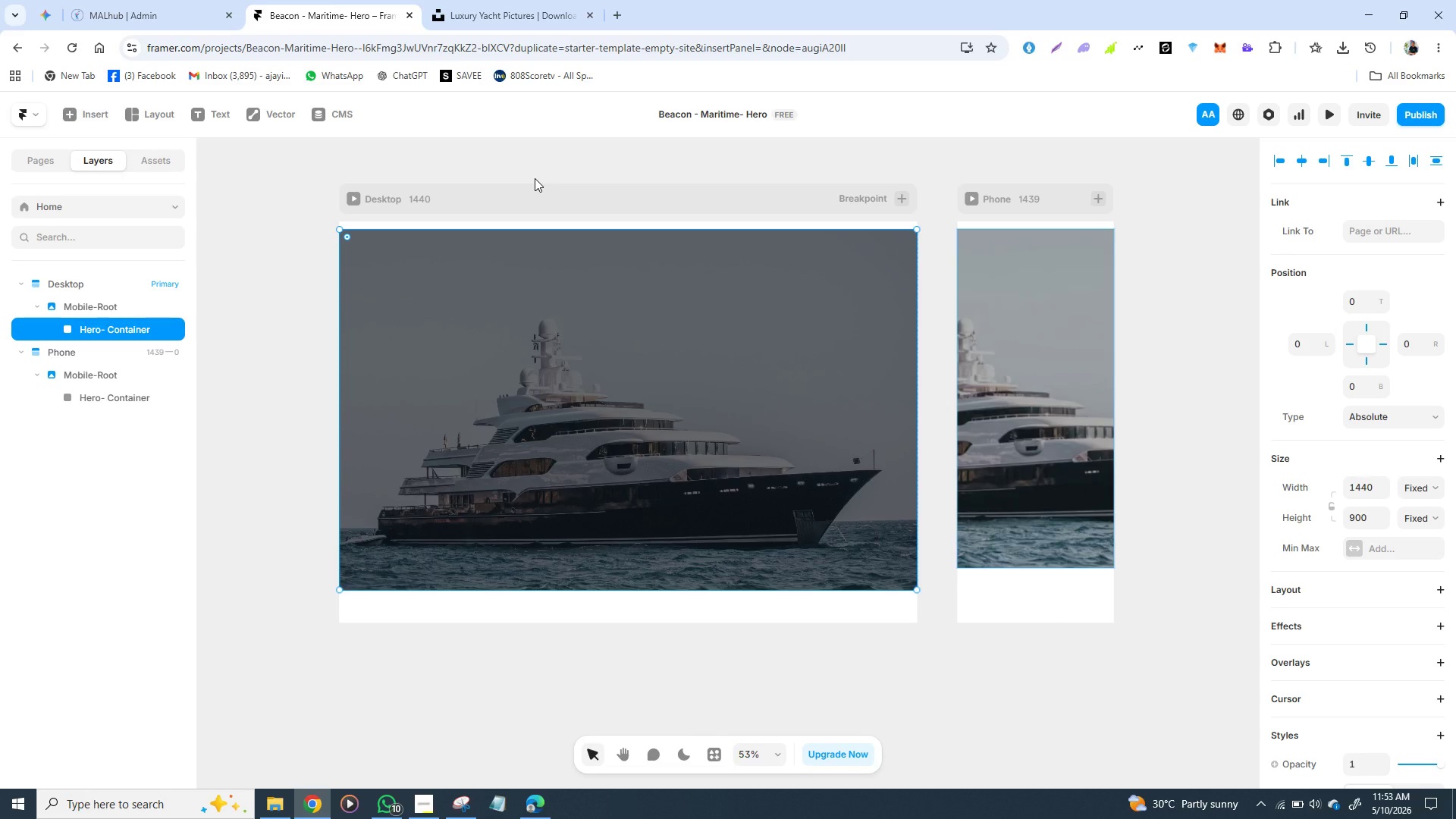 
wait(11.22)
 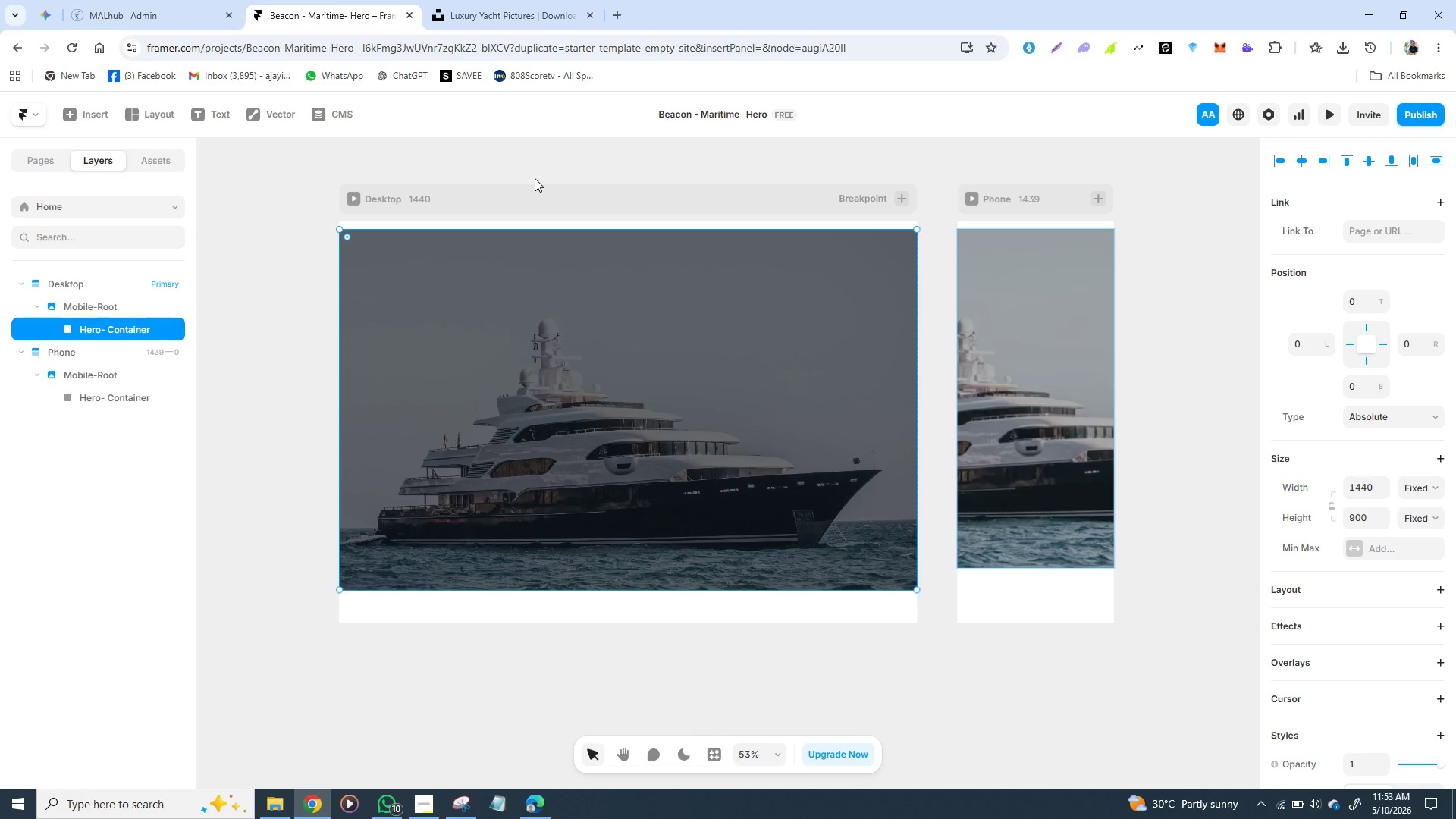 
scroll: coordinate [1304, 475], scroll_direction: down, amount: 1.0
 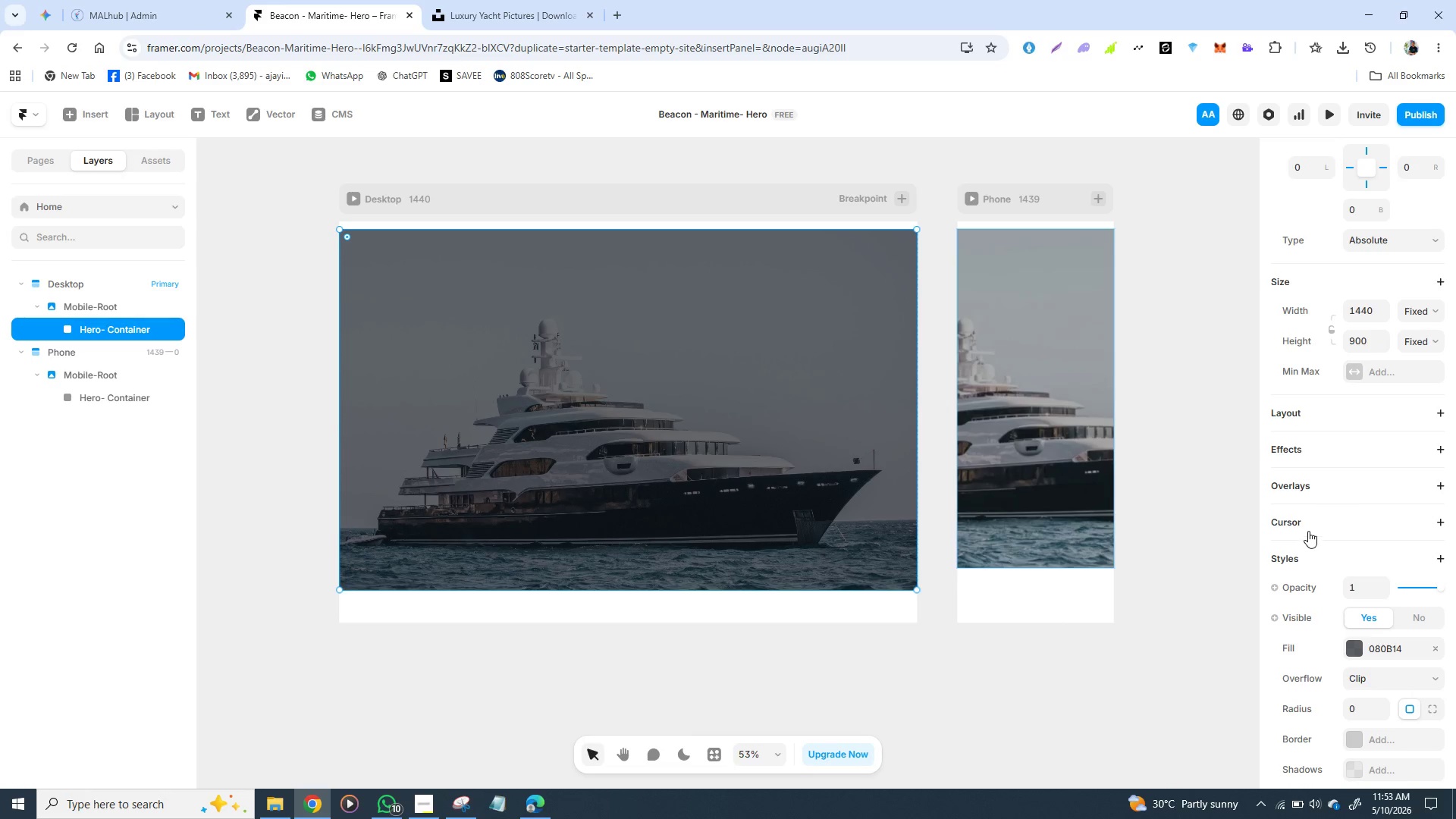 
mouse_move([1308, 525])
 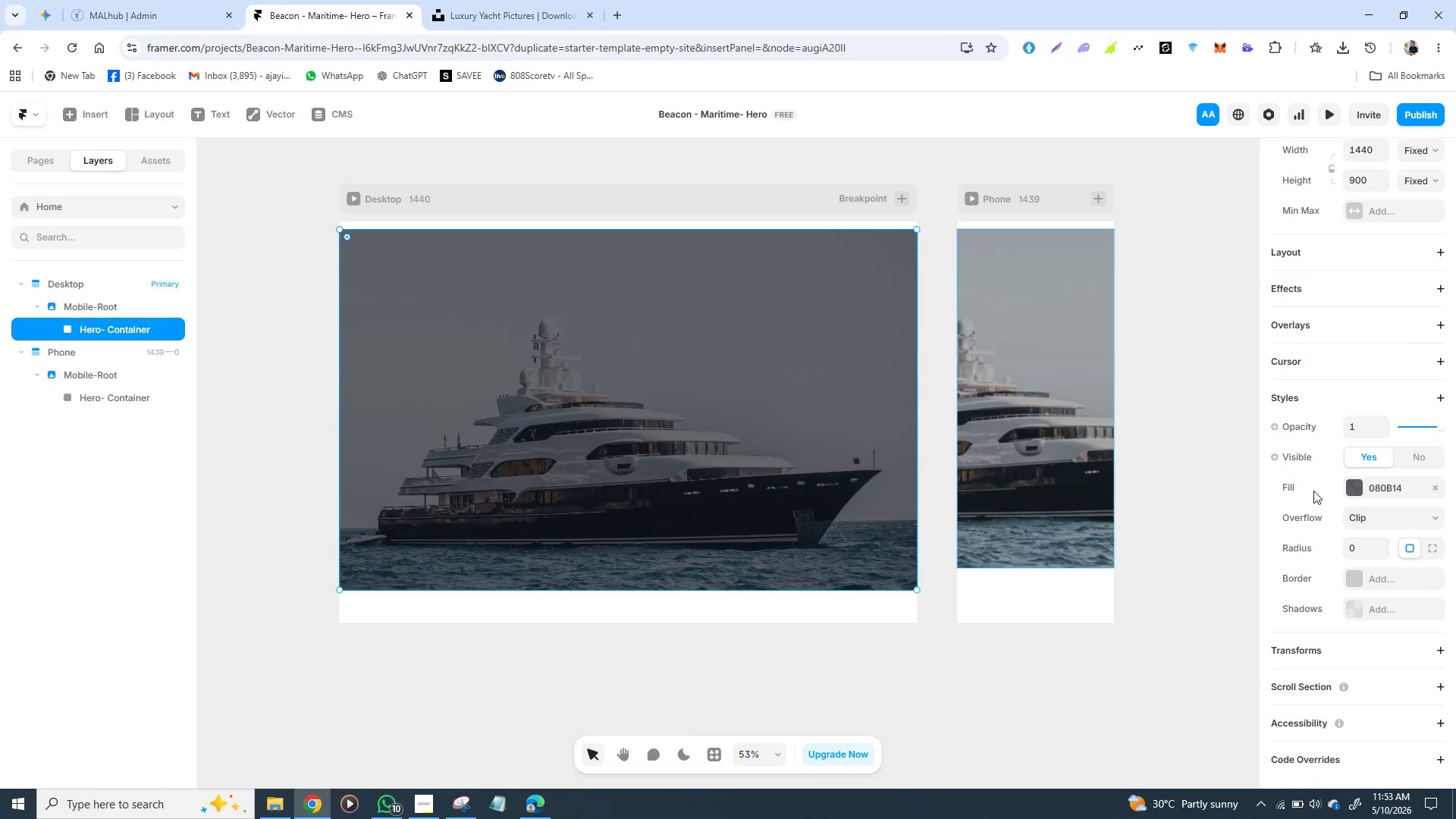 
scroll: coordinate [1339, 613], scroll_direction: down, amount: 2.0
 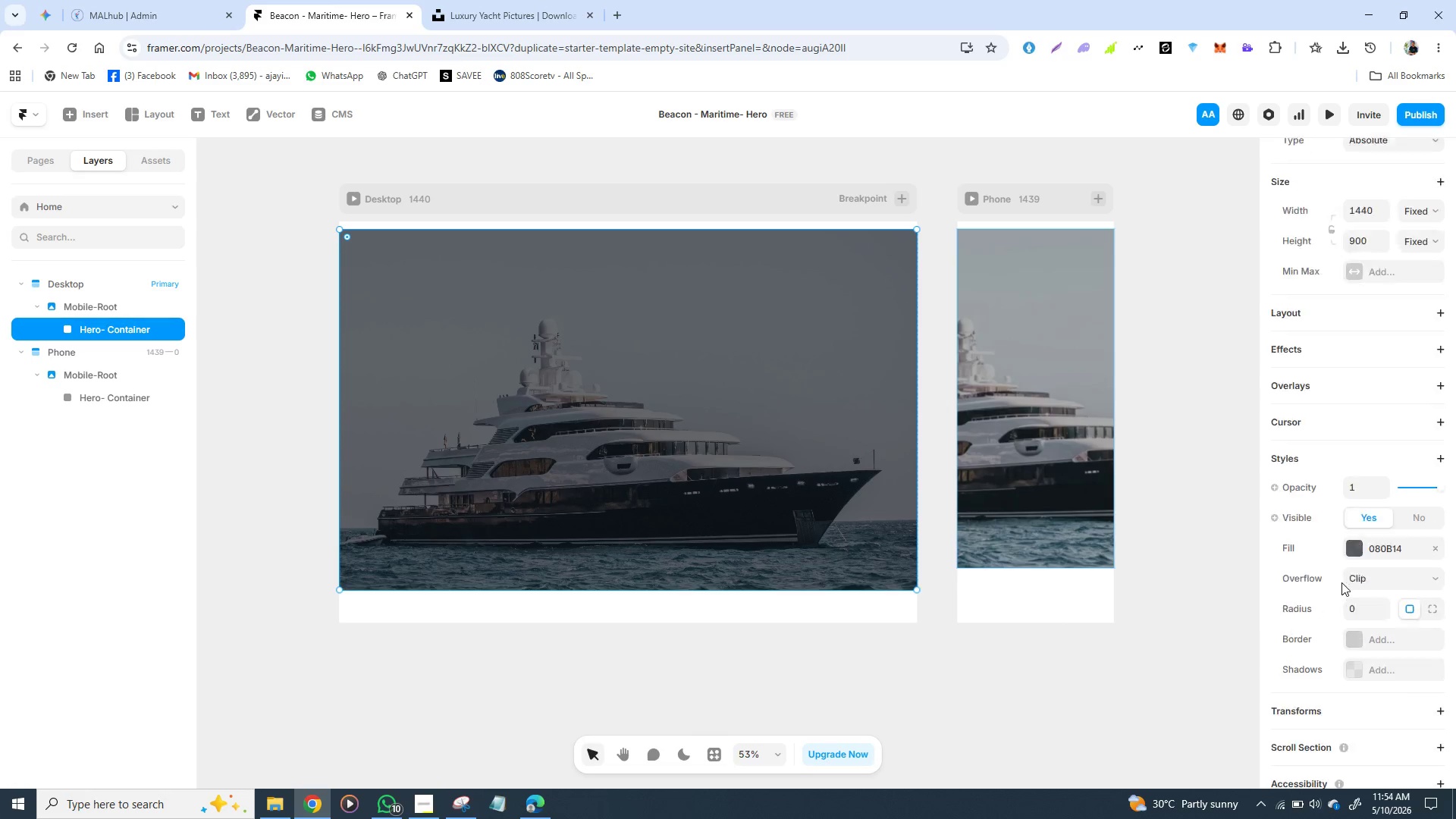 
scroll: coordinate [1341, 582], scroll_direction: up, amount: 4.0
 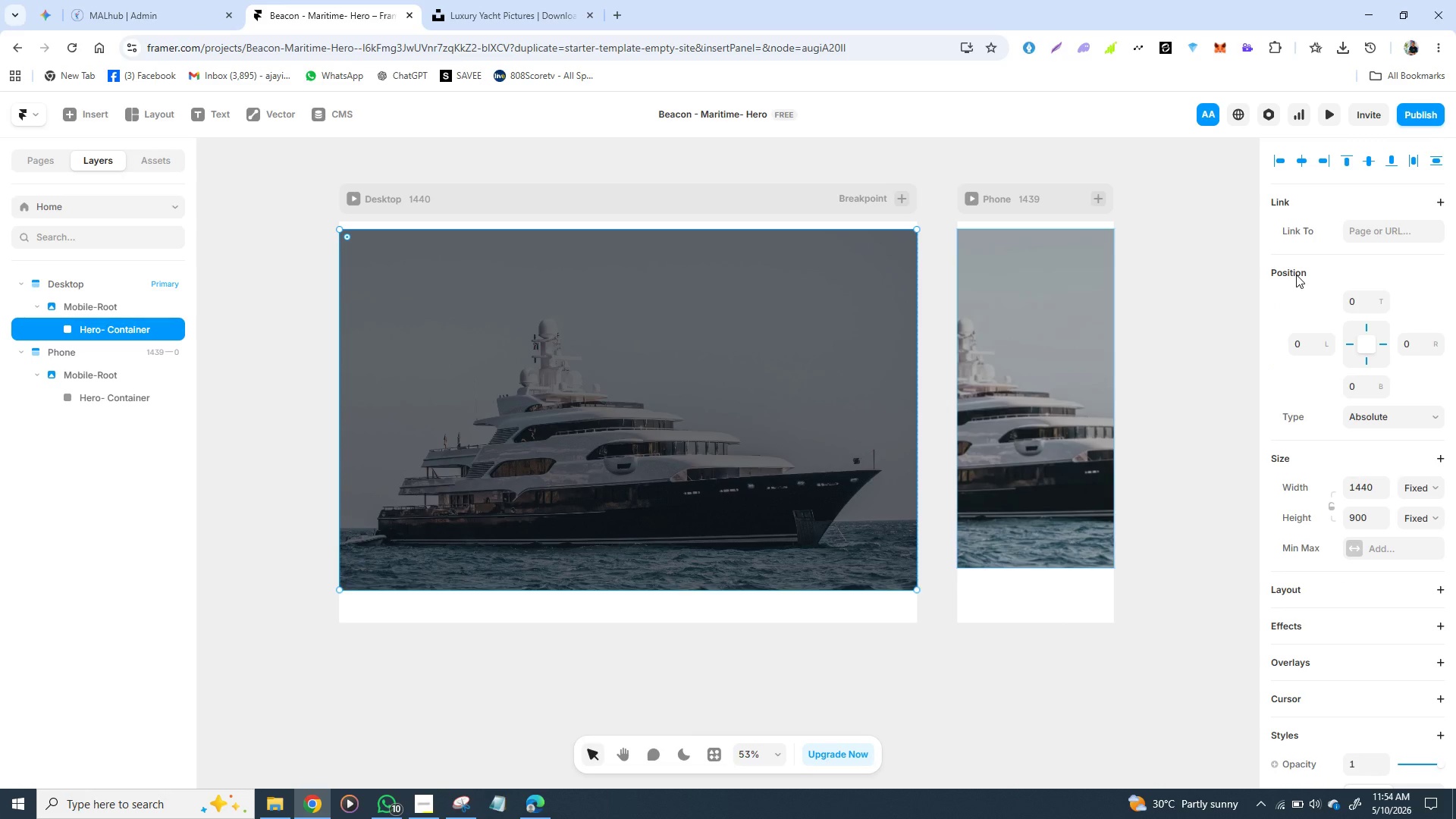 
left_click([1296, 275])
 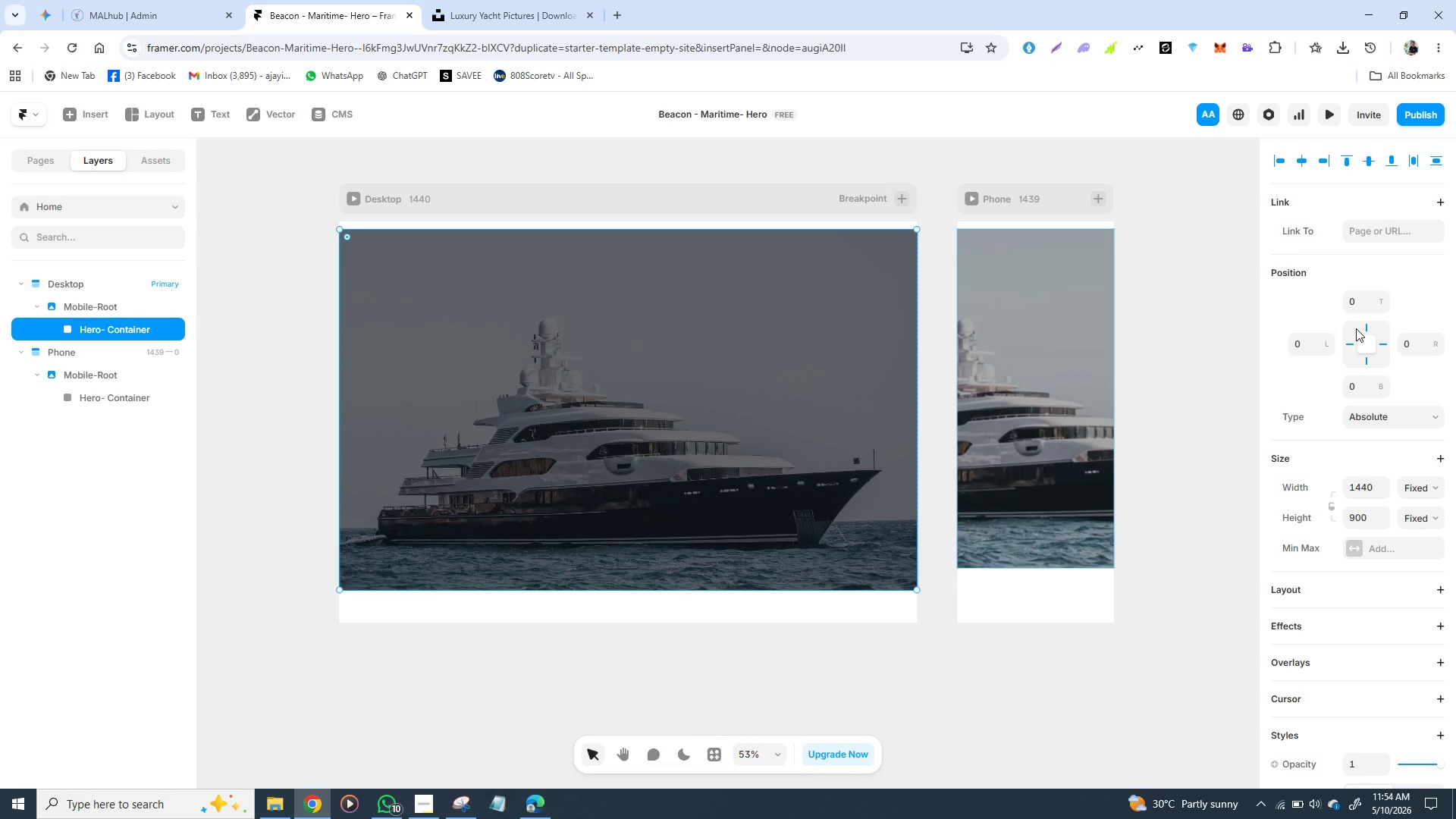 
wait(11.95)
 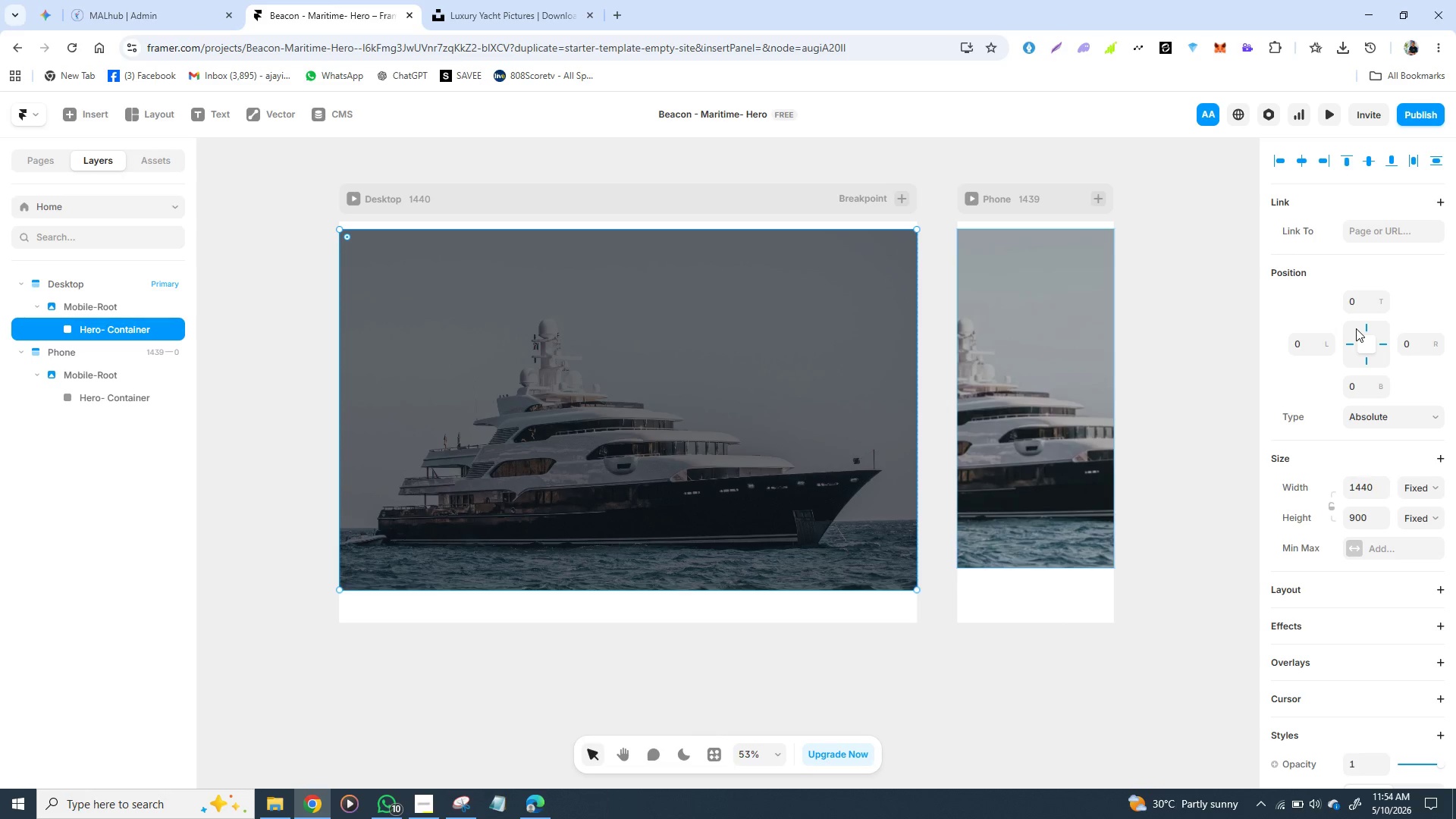 
scroll: coordinate [1351, 335], scroll_direction: down, amount: 3.0
 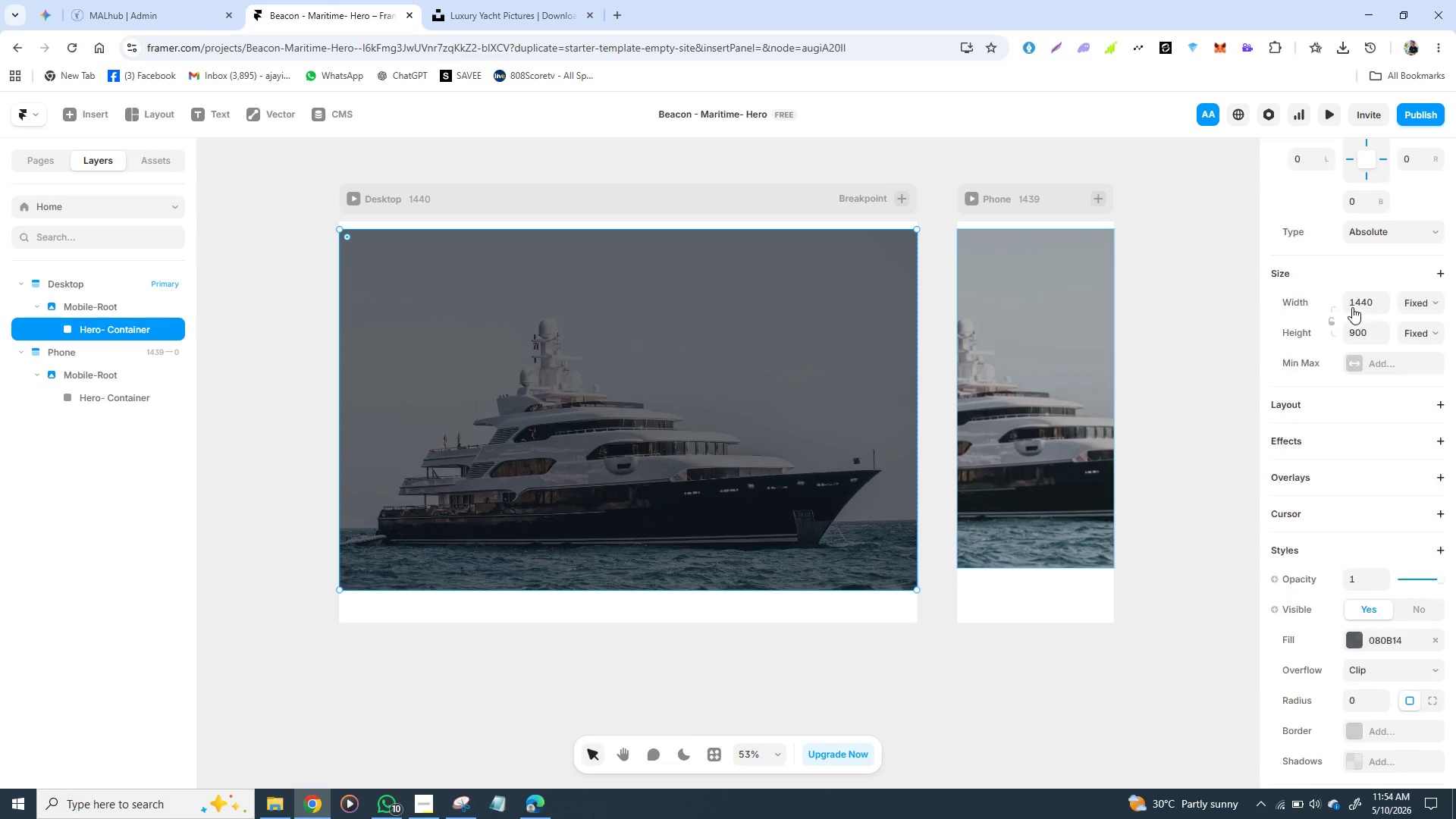 
scroll: coordinate [1352, 307], scroll_direction: up, amount: 1.0
 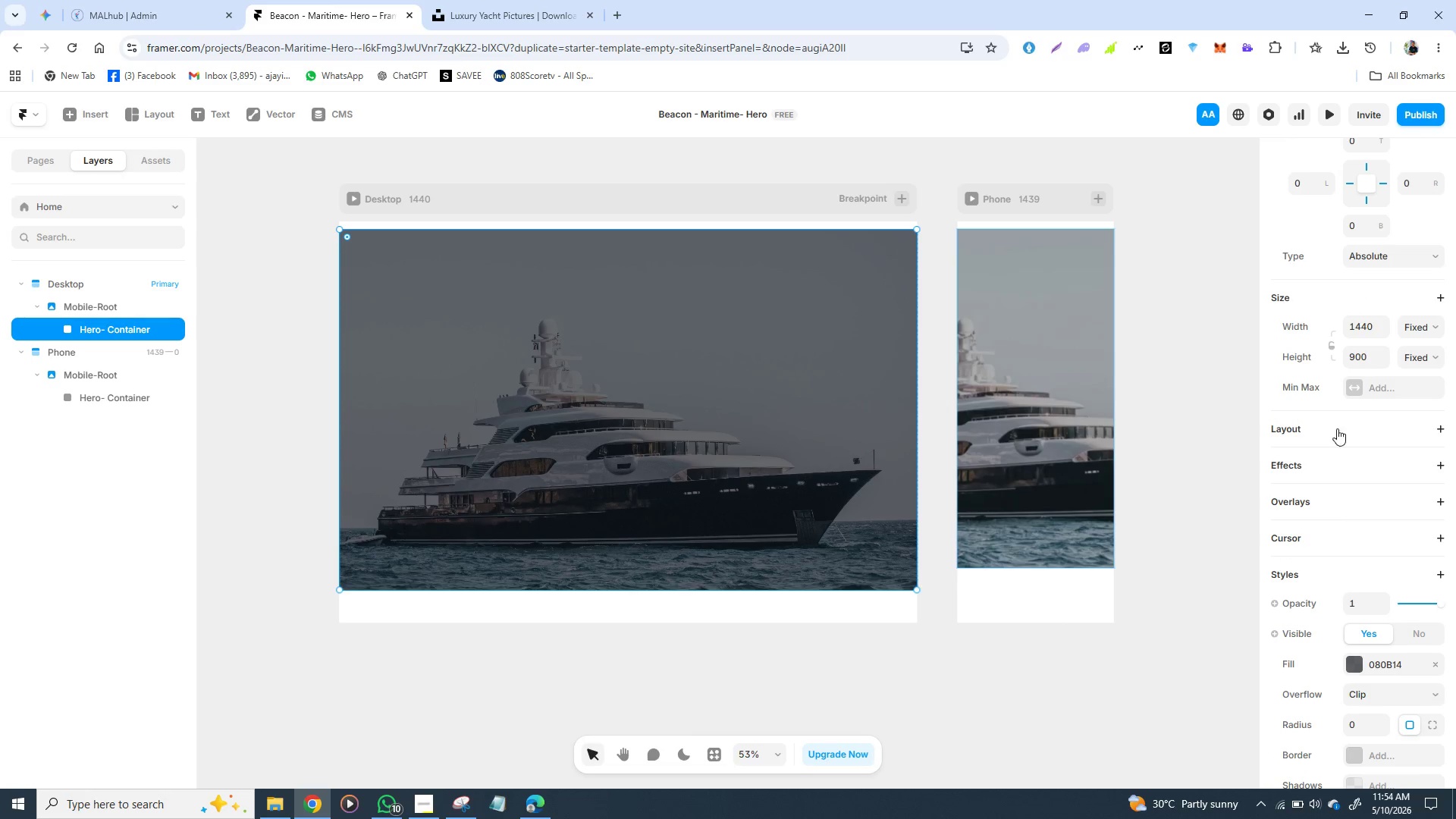 
mouse_move([1332, 426])
 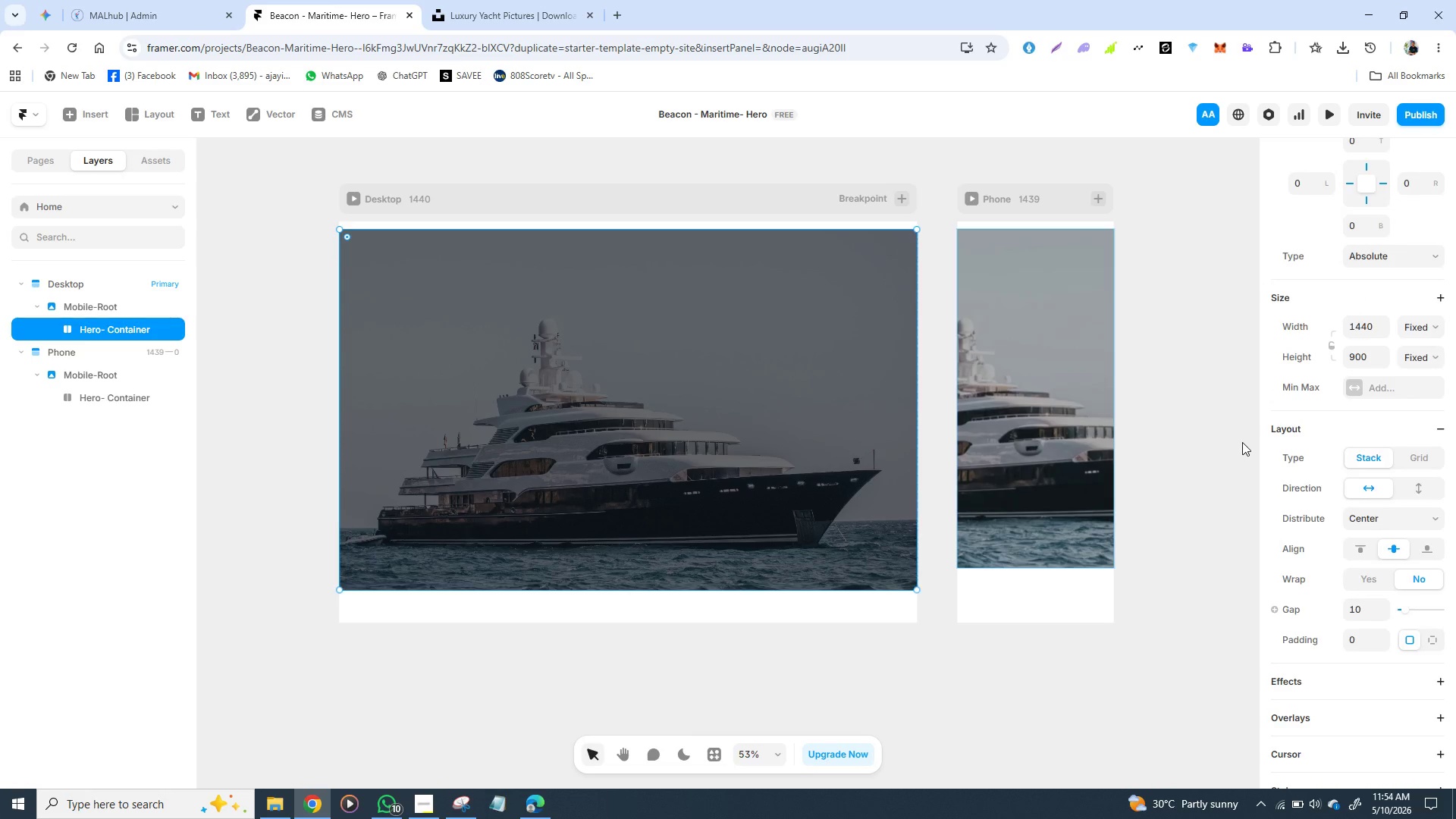 
left_click([1242, 442])
 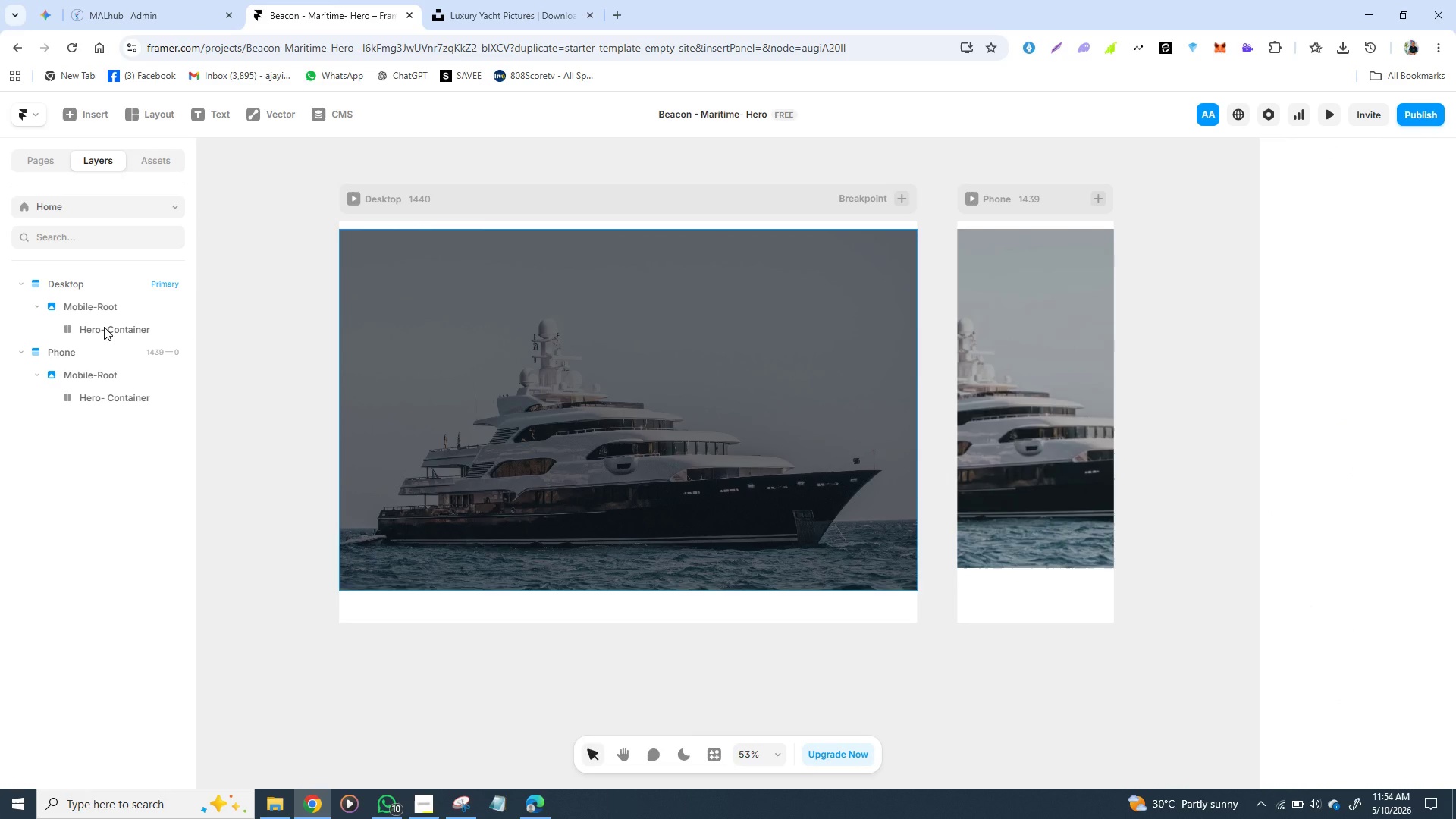 
left_click([104, 327])
 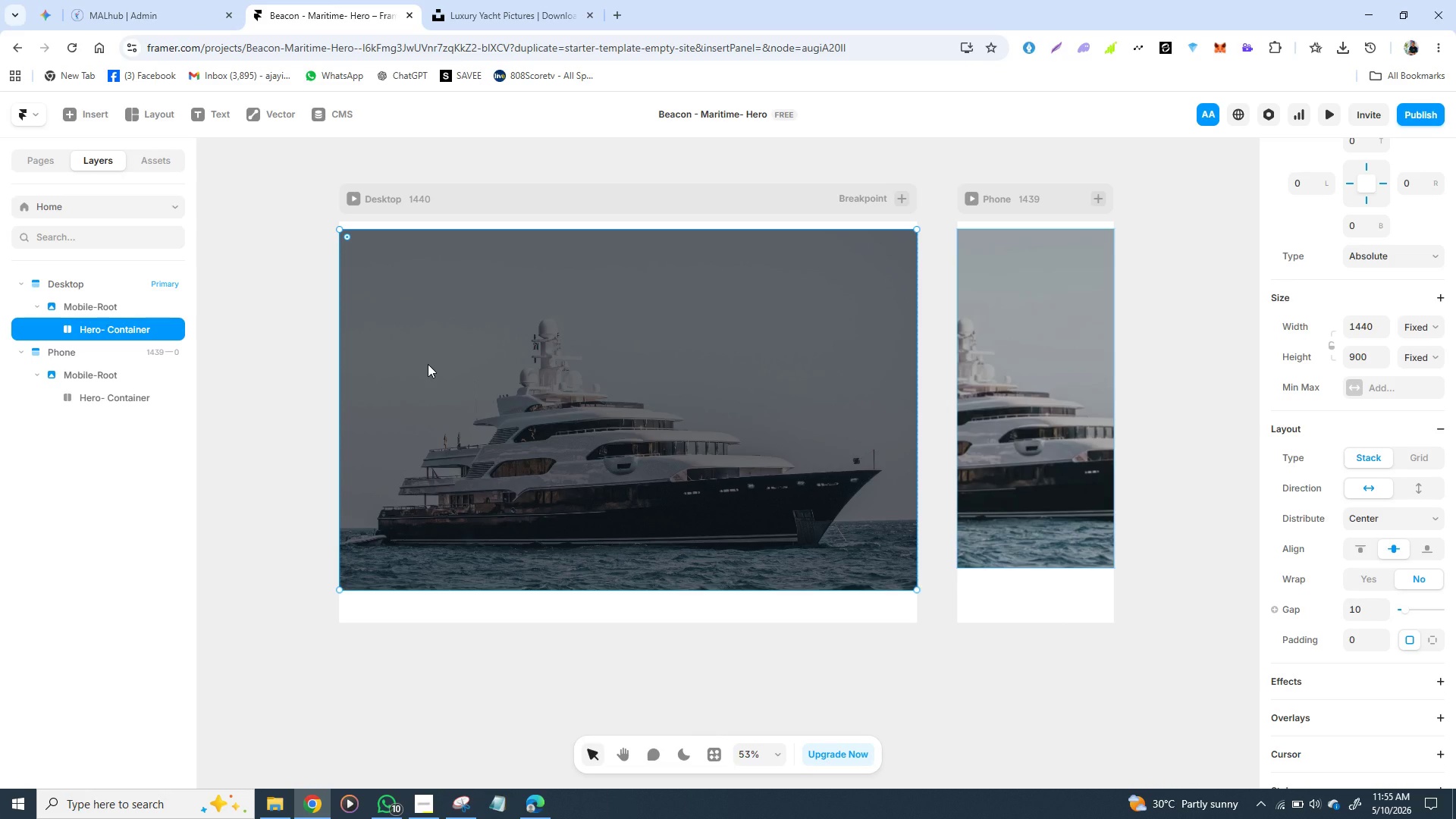 
wait(71.34)
 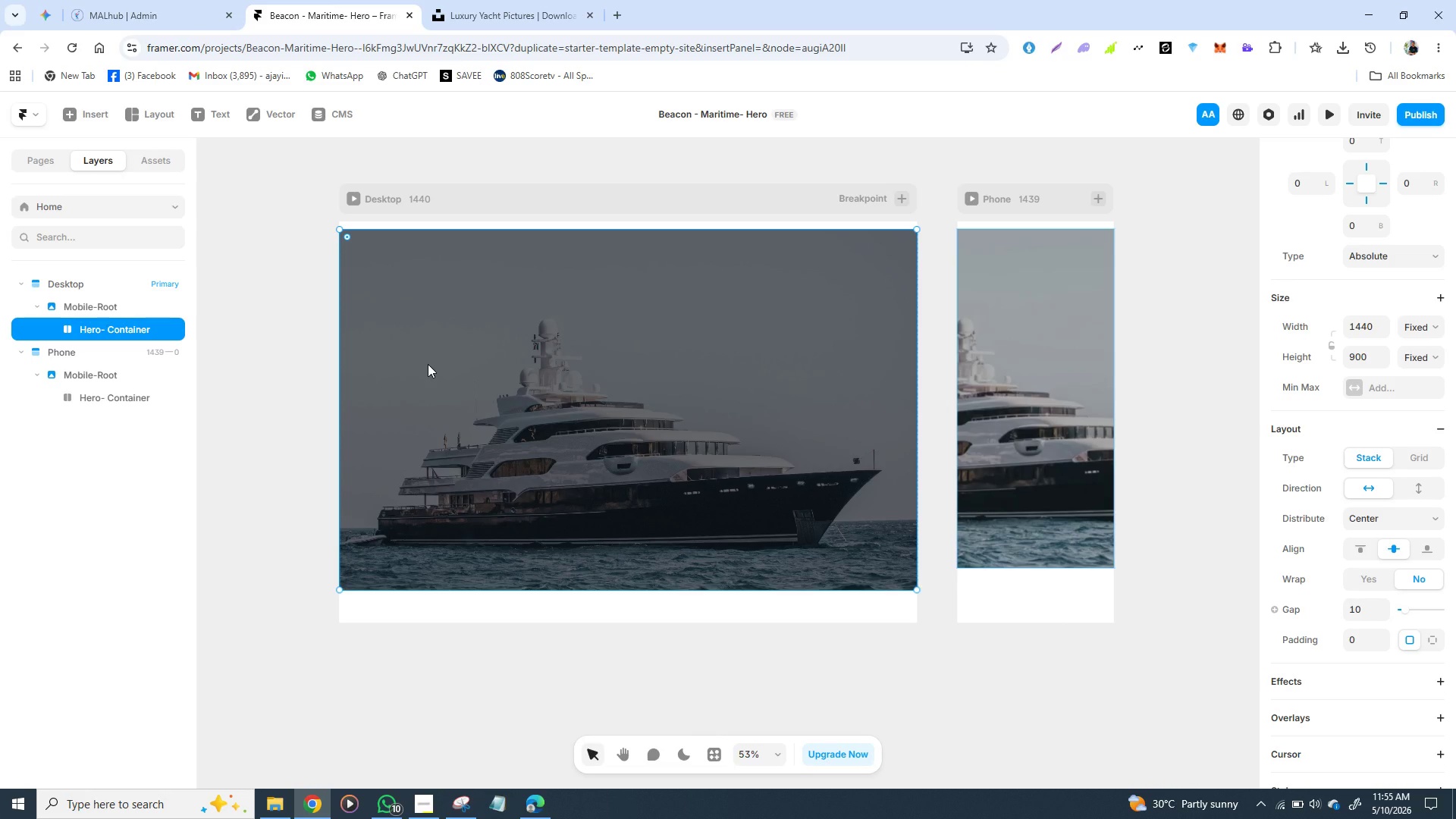 
scroll: coordinate [1317, 532], scroll_direction: down, amount: 2.0
 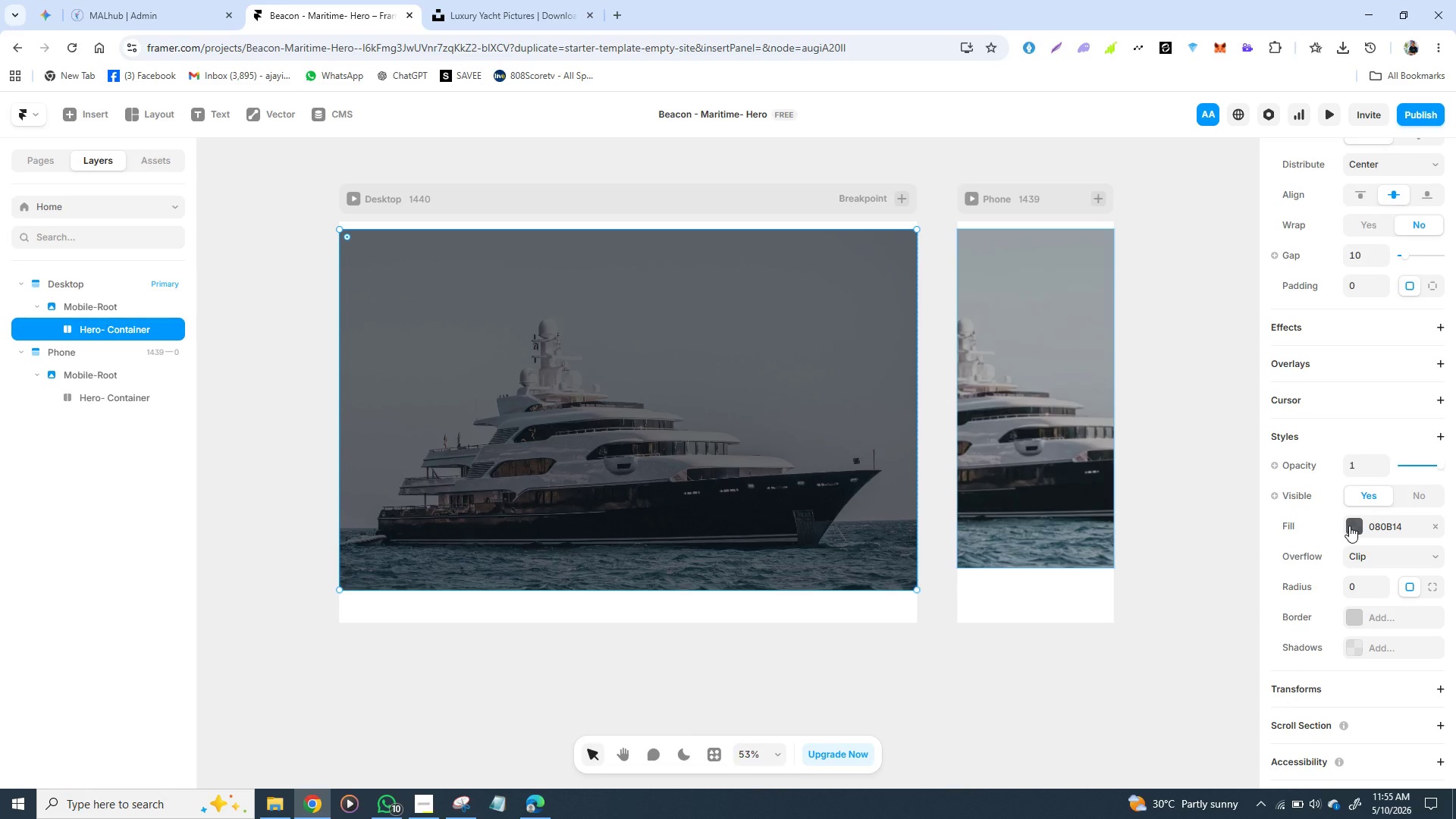 
left_click([1349, 526])
 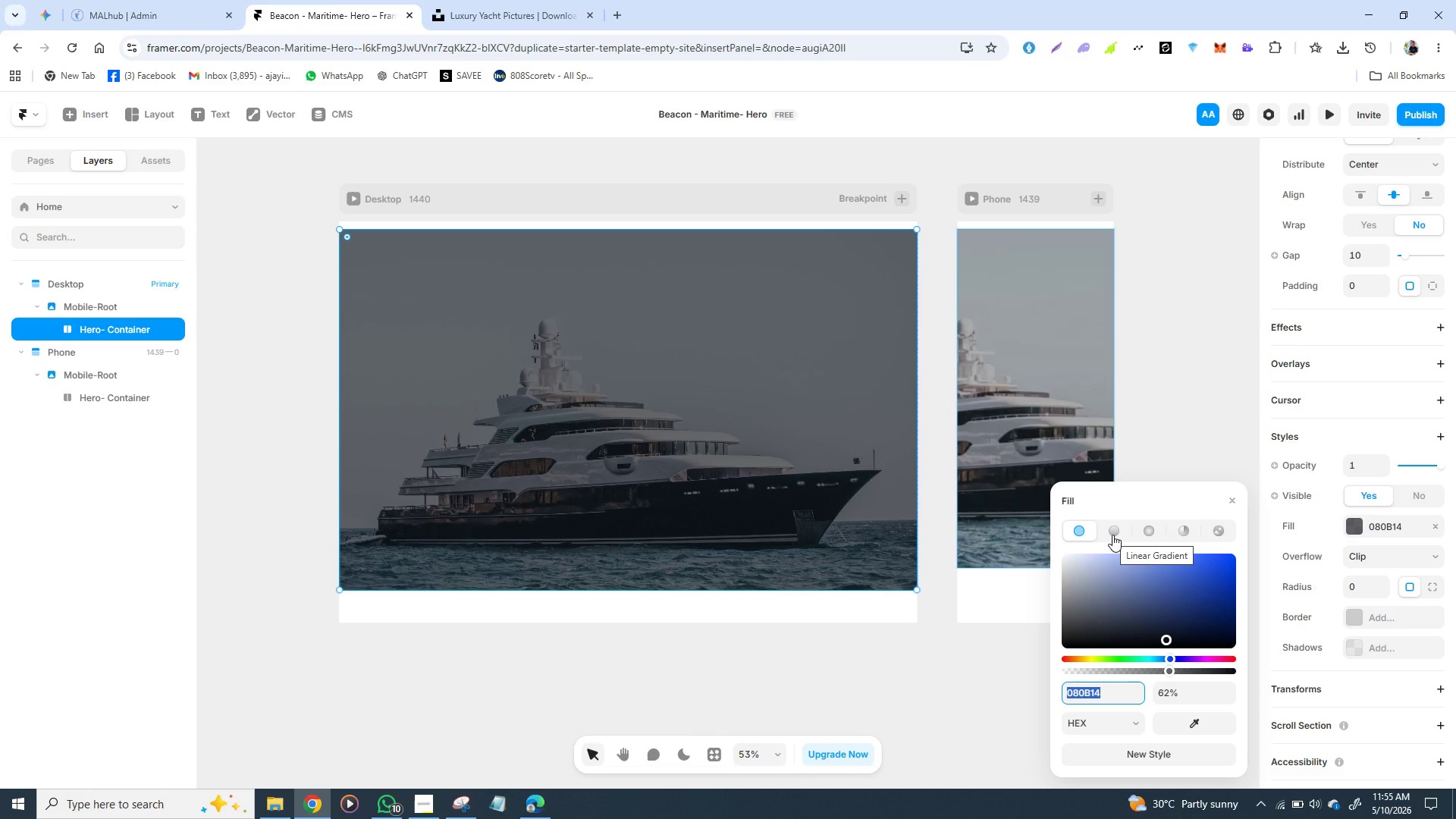 
wait(17.14)
 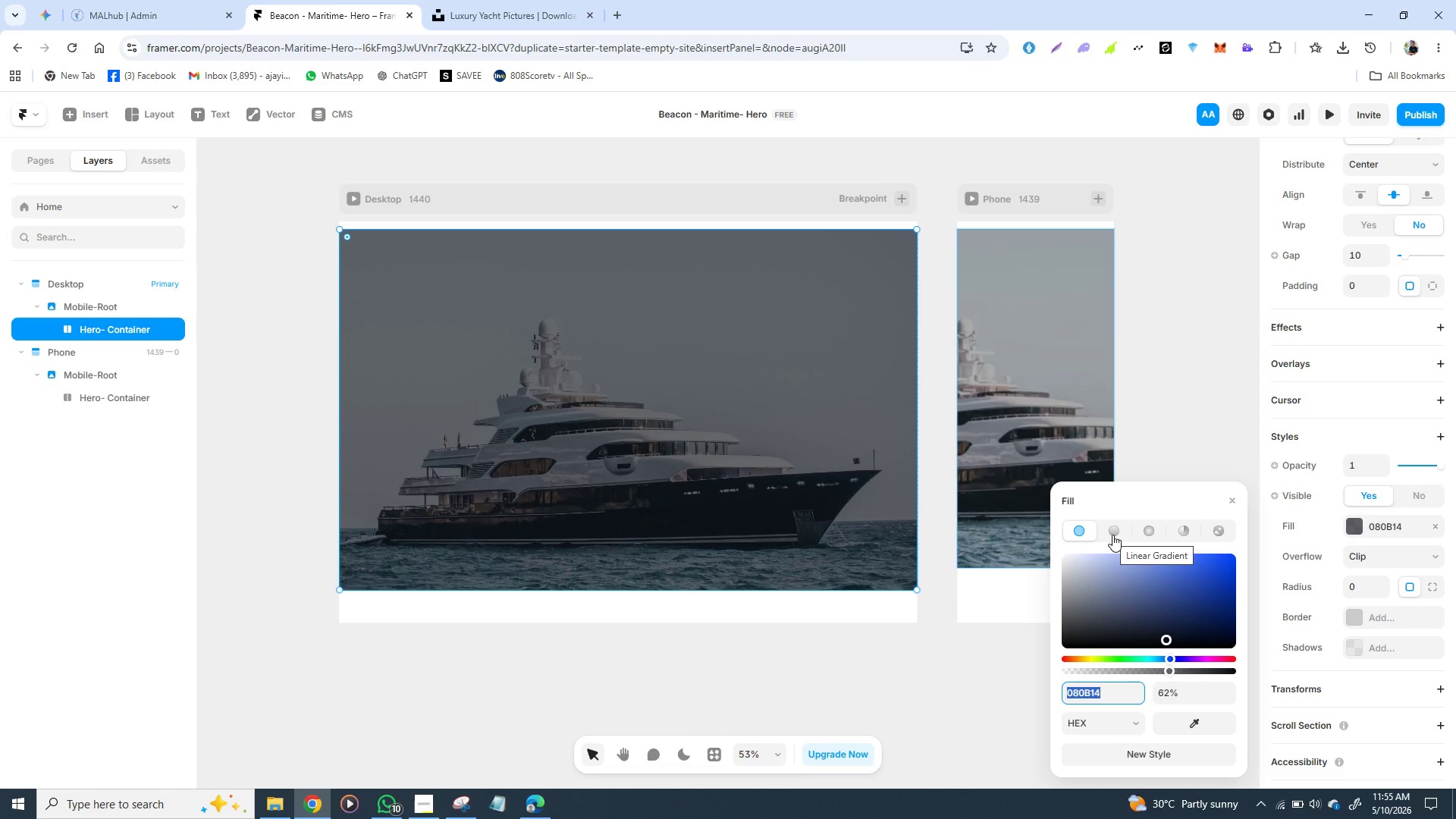 
left_click([1112, 535])
 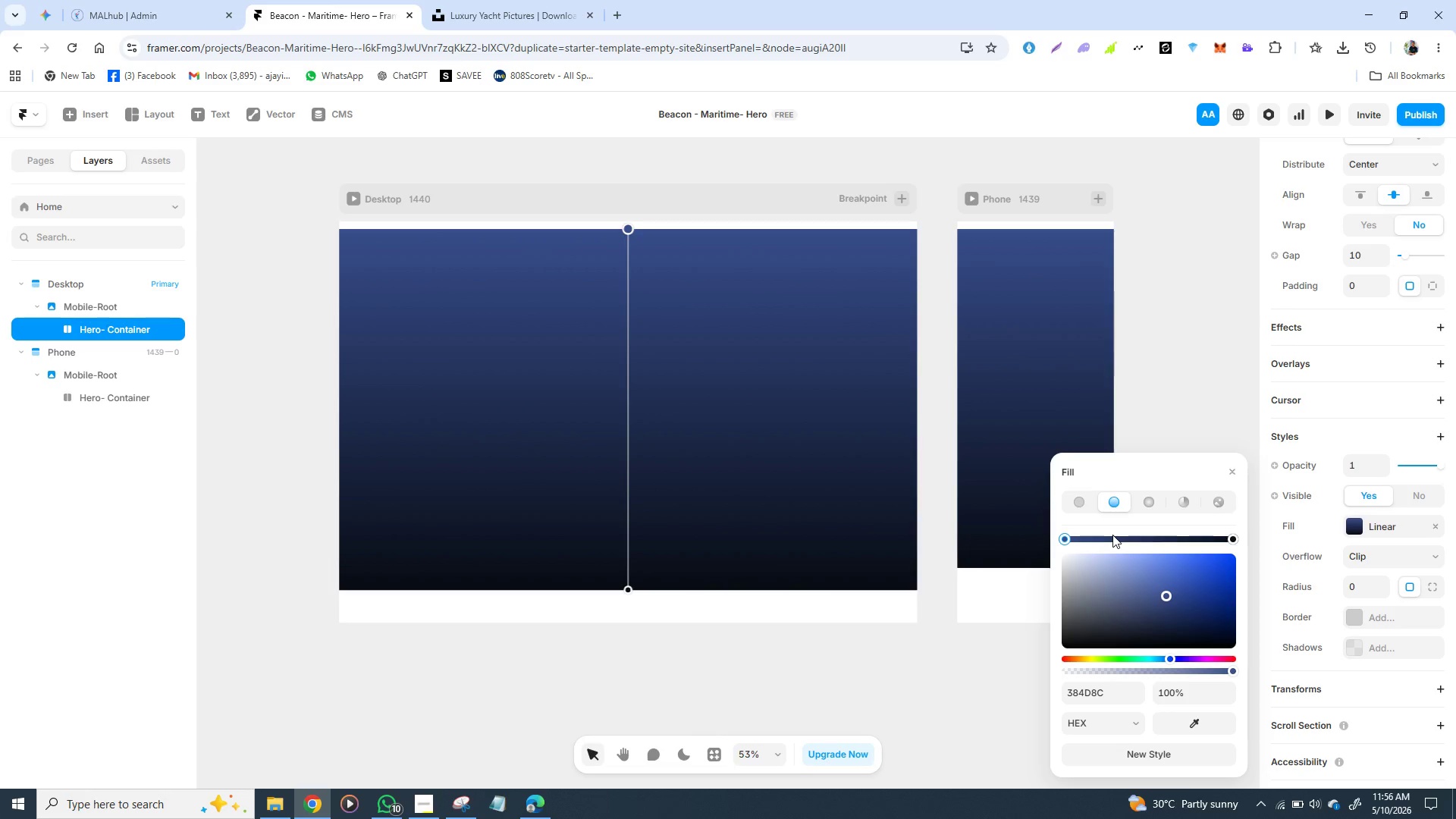 
wait(21.95)
 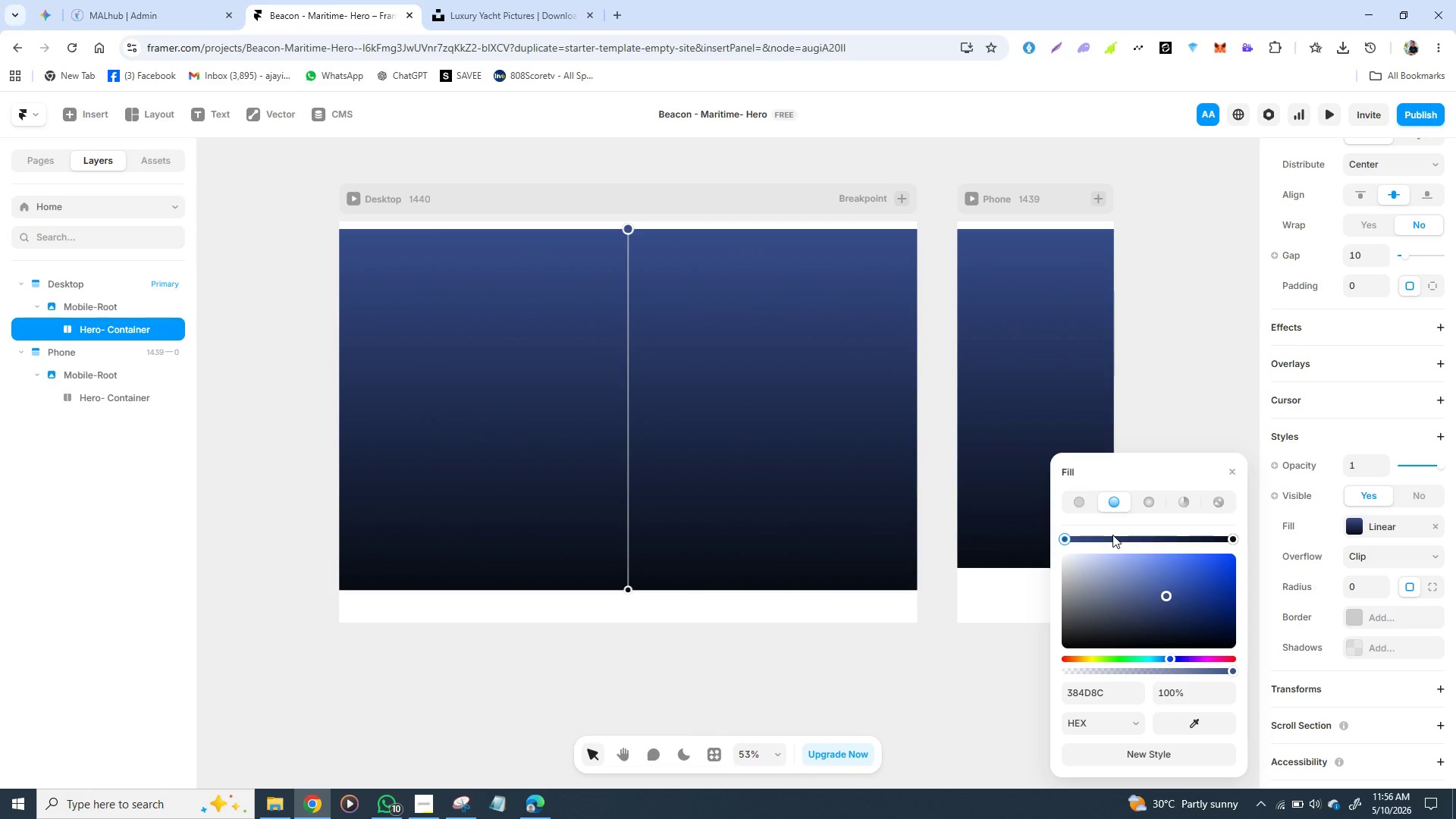 
left_click_drag(start_coordinate=[1165, 593], to_coordinate=[1154, 582])
 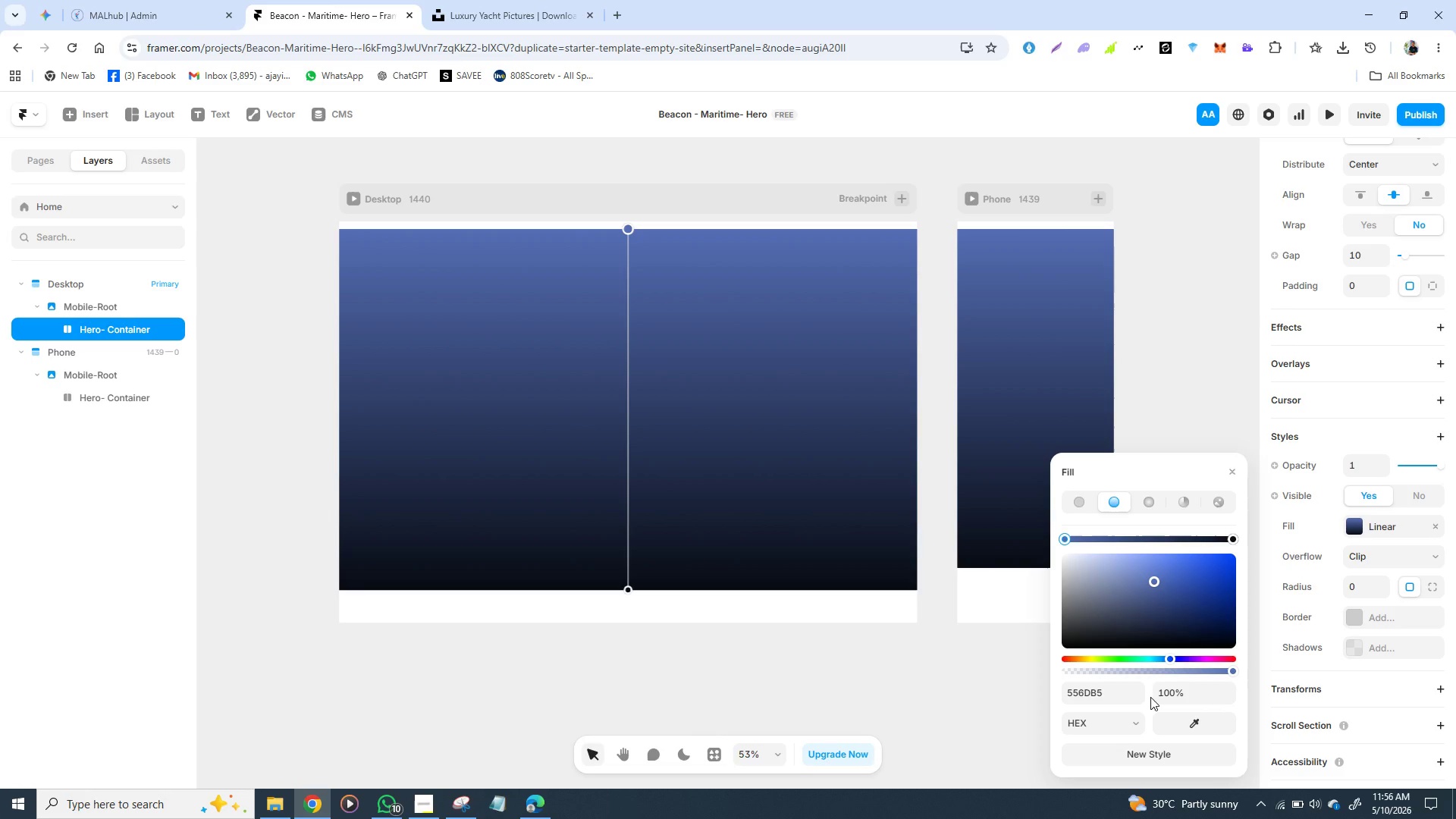 
wait(10.31)
 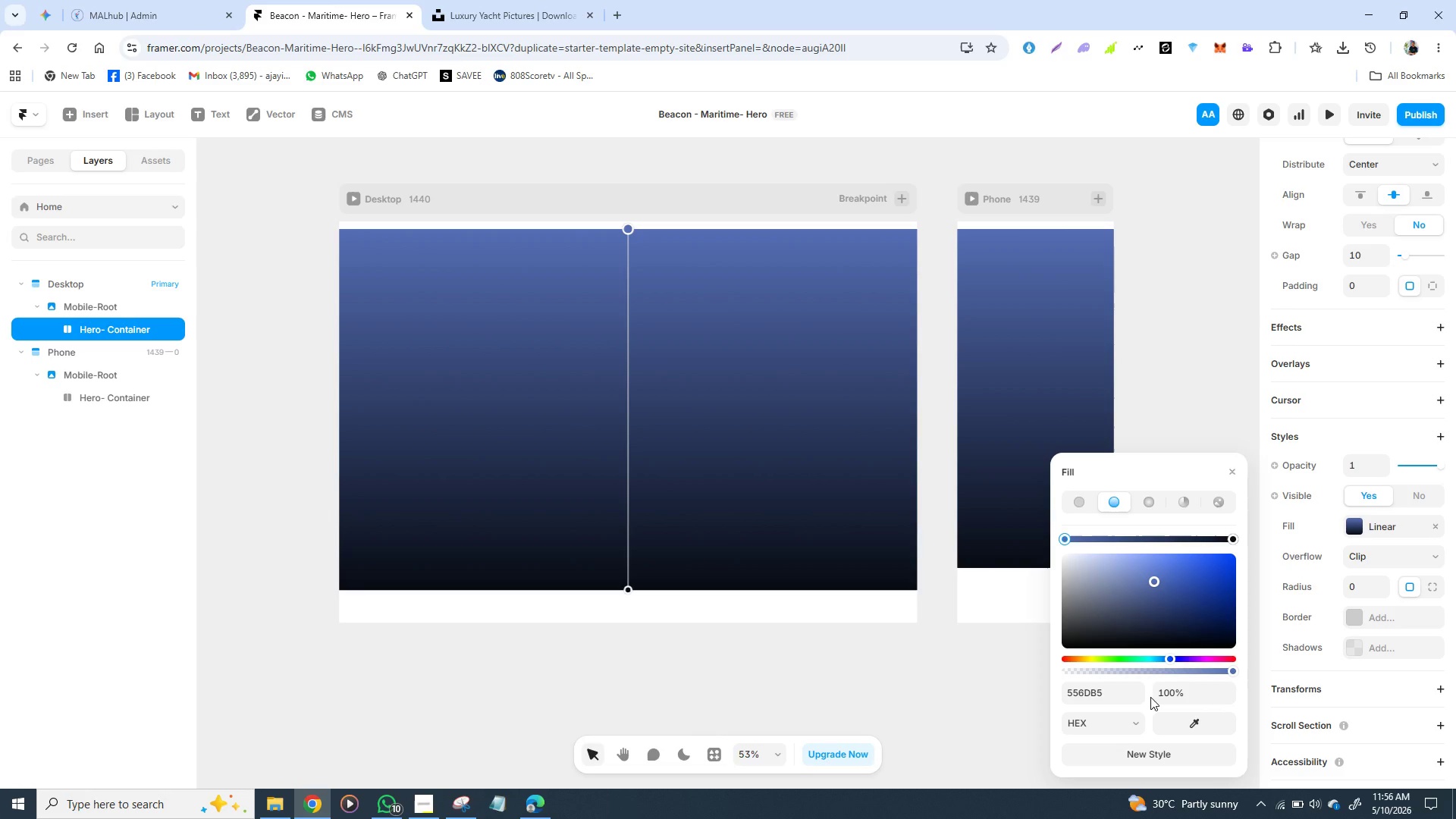 
left_click([536, 234])
 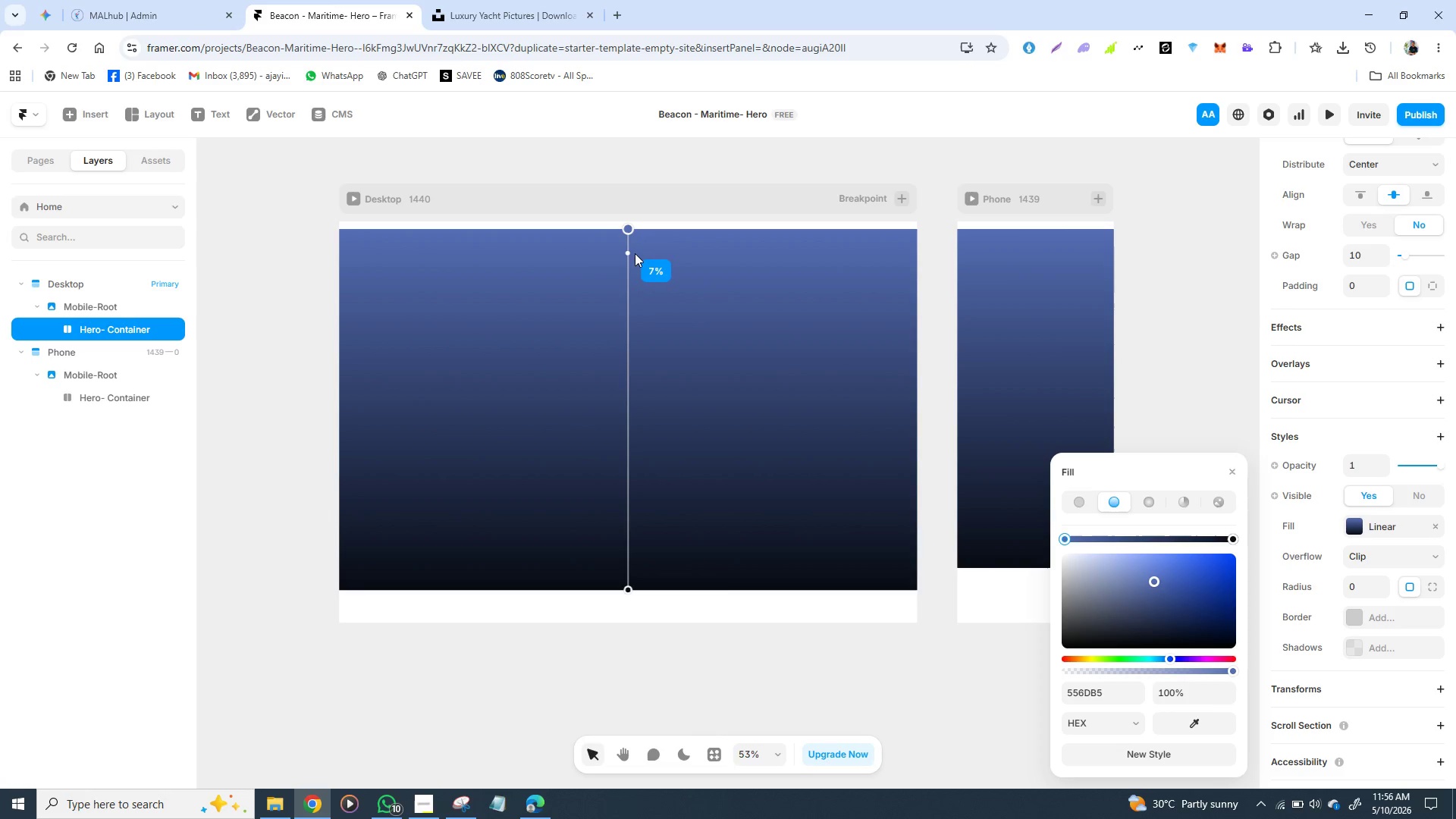 
wait(7.16)
 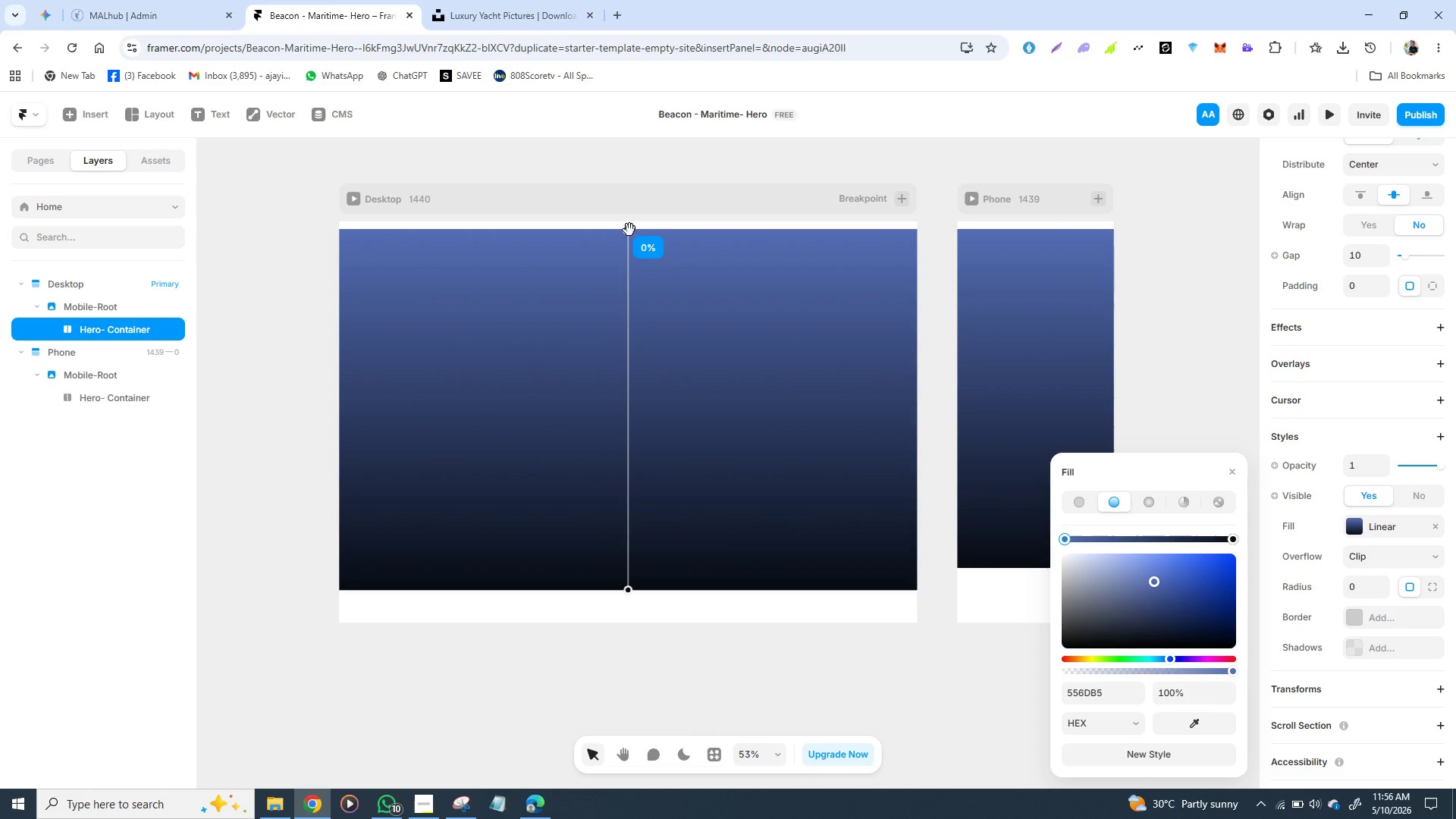 
left_click_drag(start_coordinate=[631, 234], to_coordinate=[664, 236])
 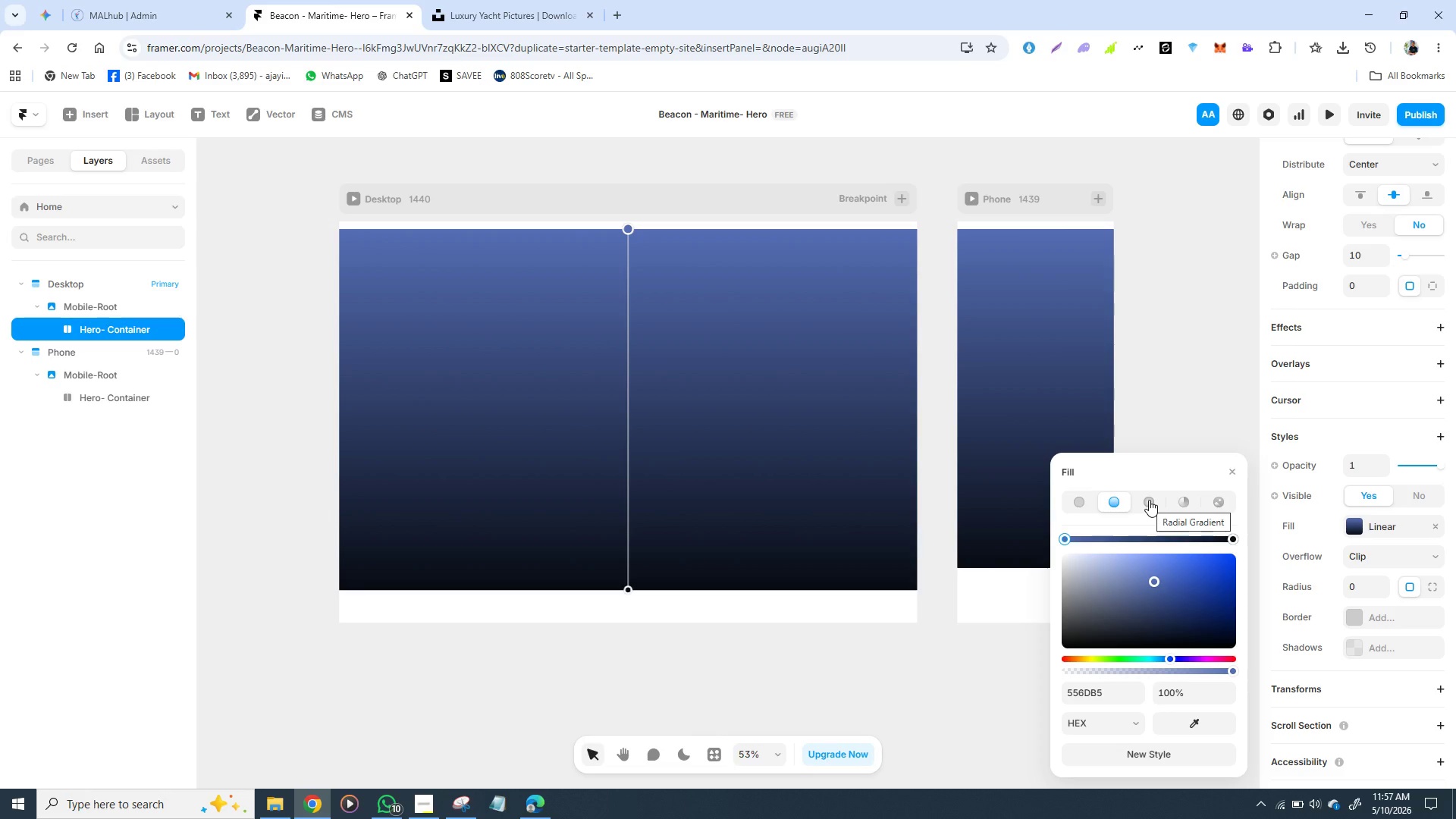 
mouse_move([1166, 503])
 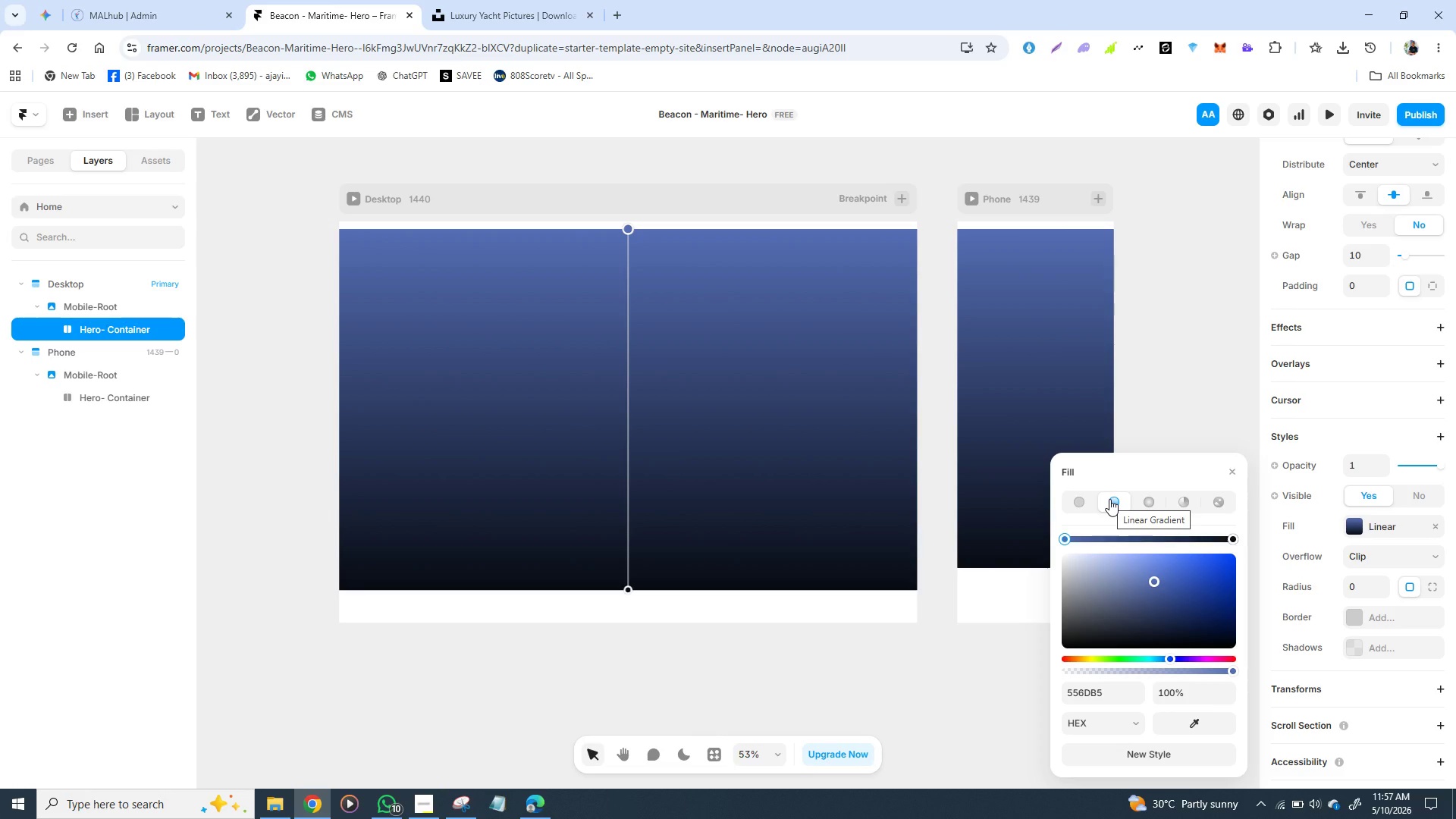 
wait(7.89)
 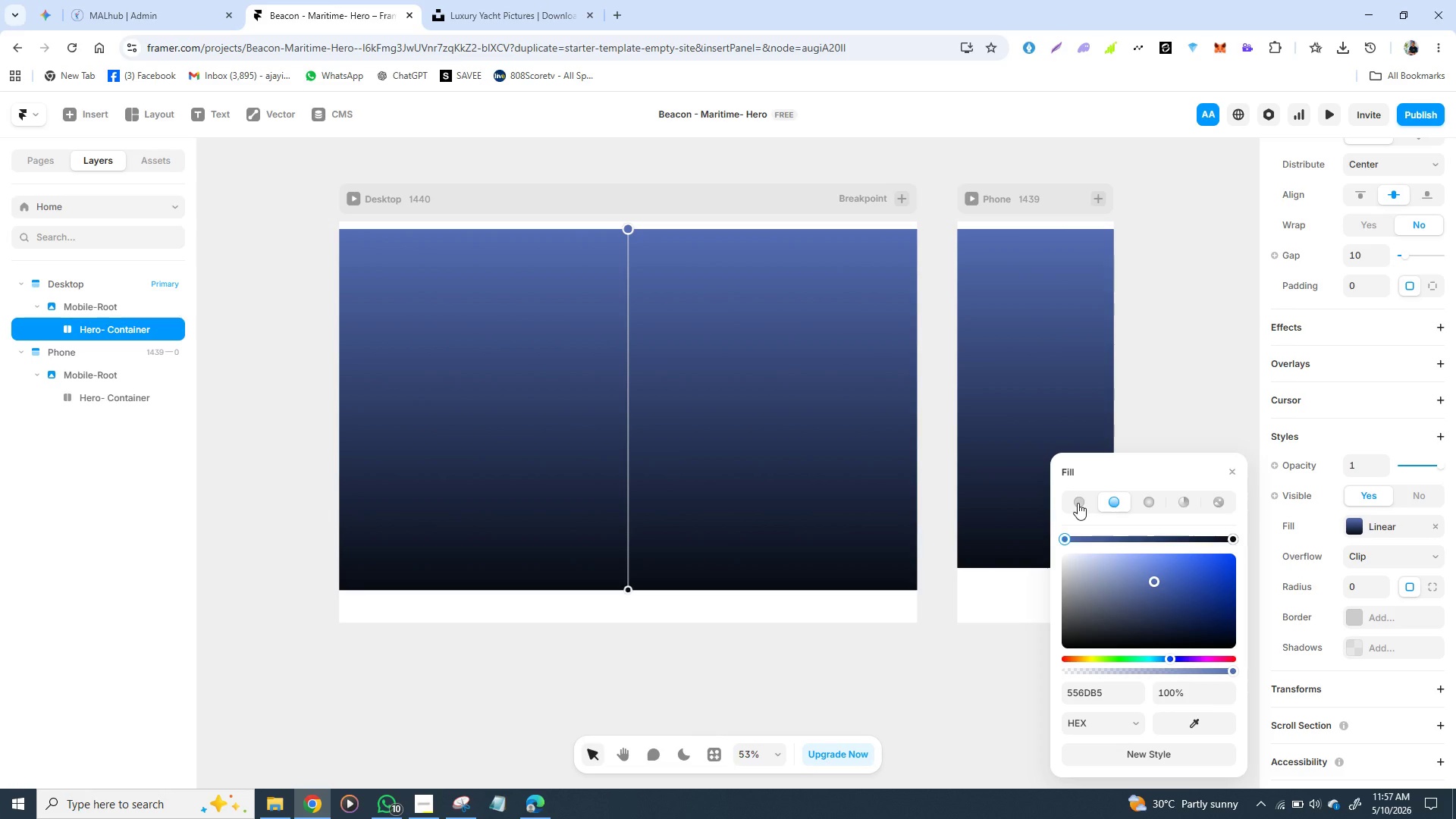 
left_click([1109, 499])
 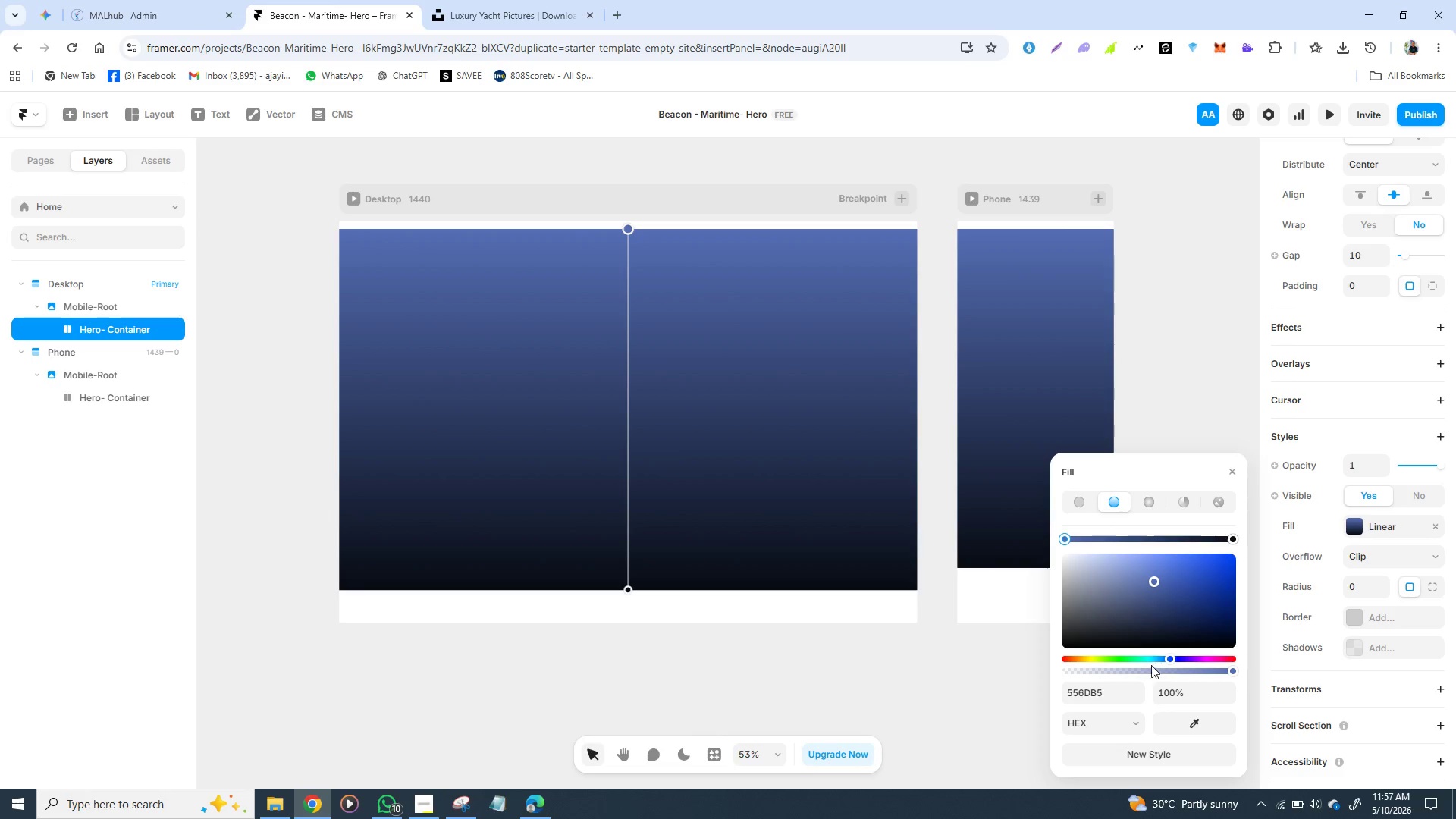 
wait(16.3)
 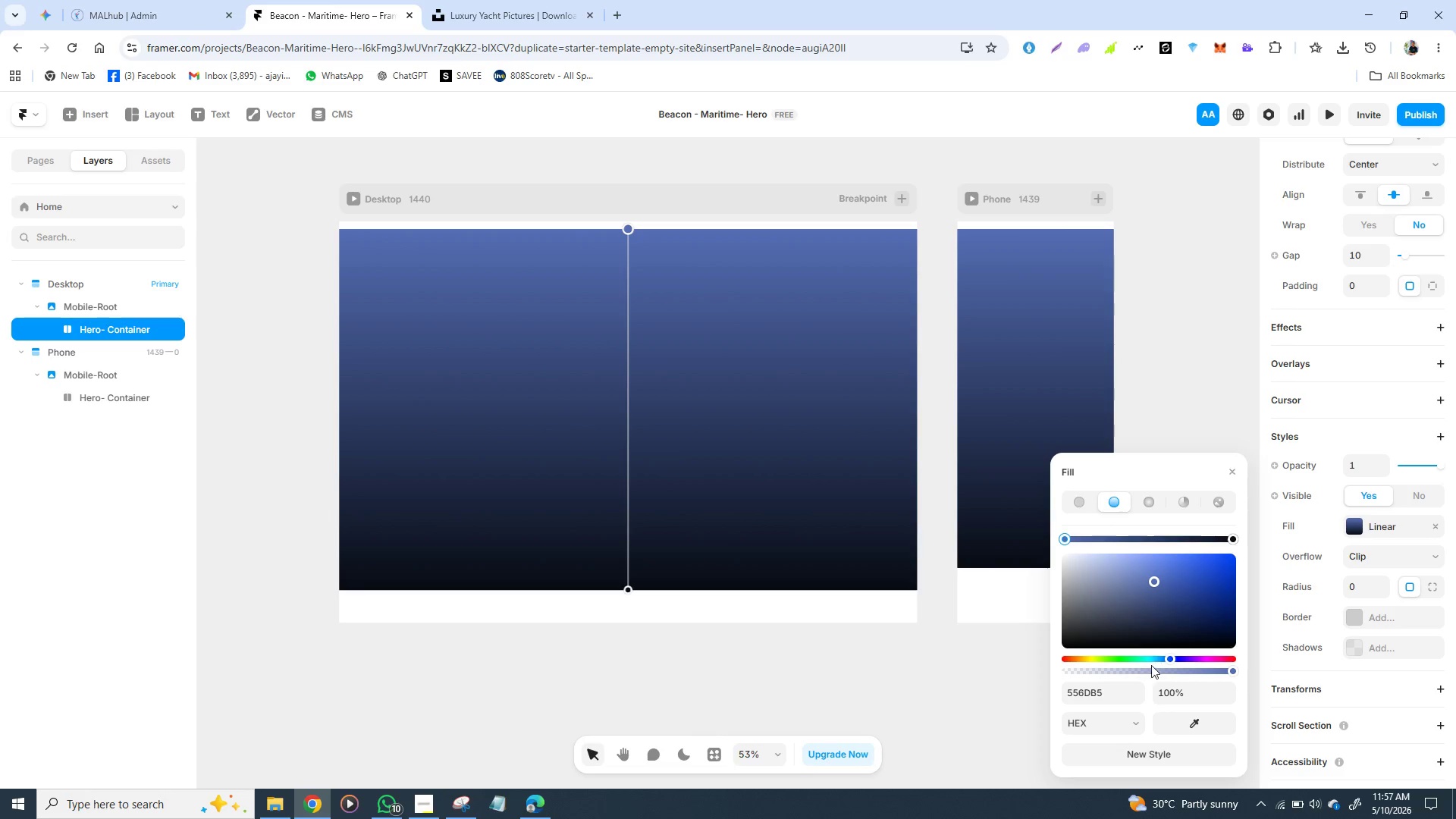 
left_click_drag(start_coordinate=[1228, 670], to_coordinate=[1067, 682])
 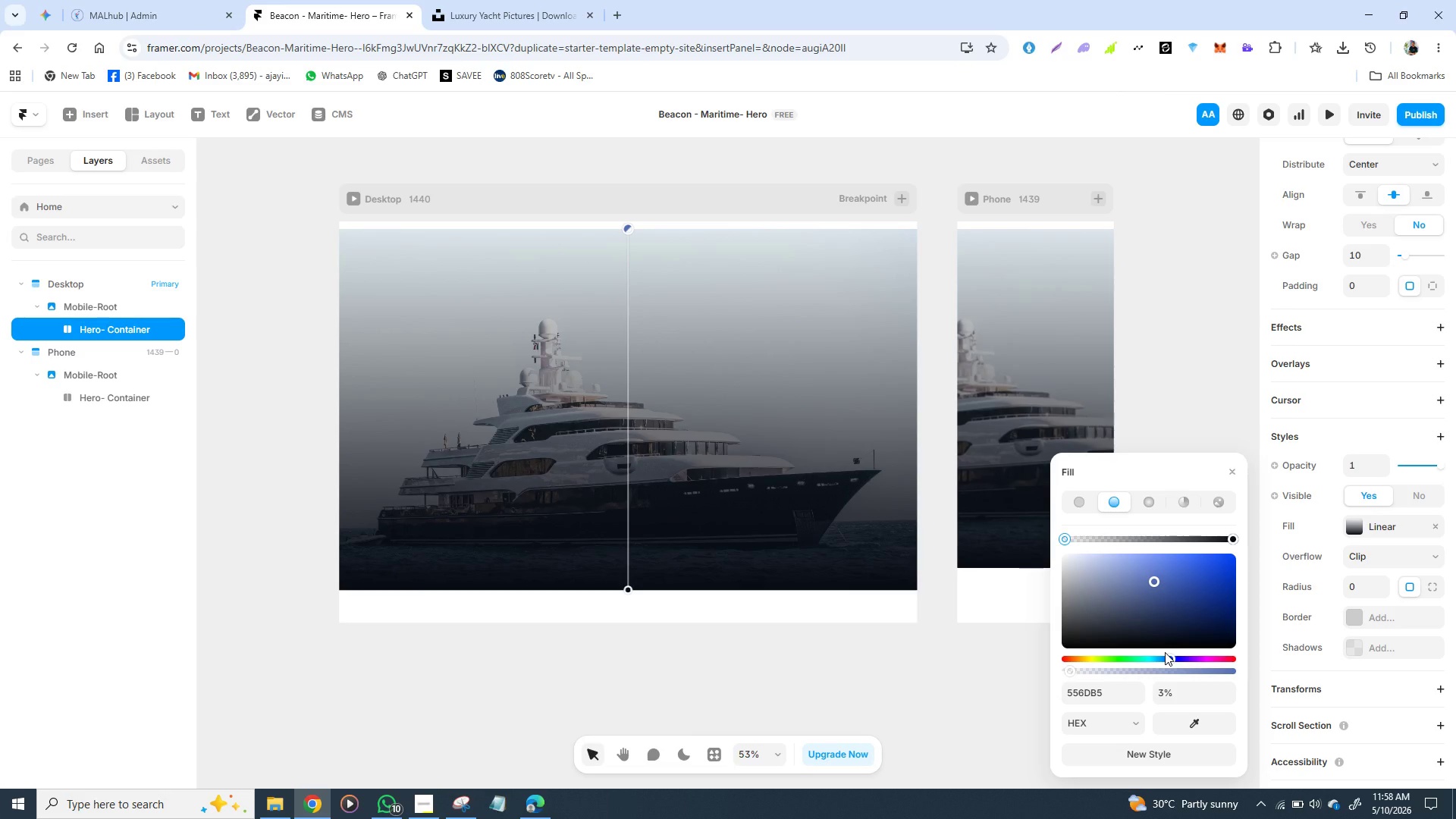 
wait(8.34)
 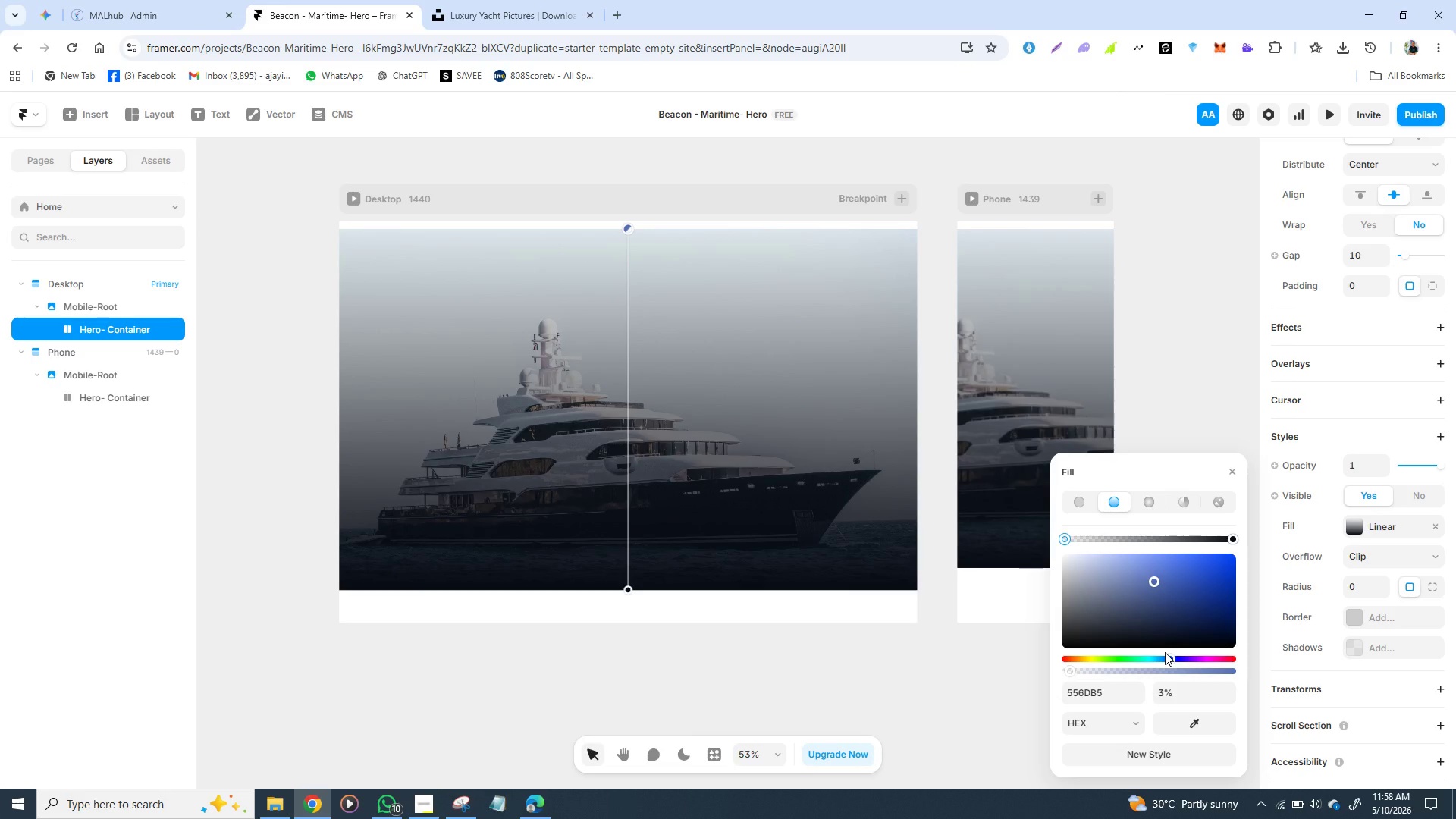 
left_click_drag(start_coordinate=[1070, 676], to_coordinate=[1079, 675])
 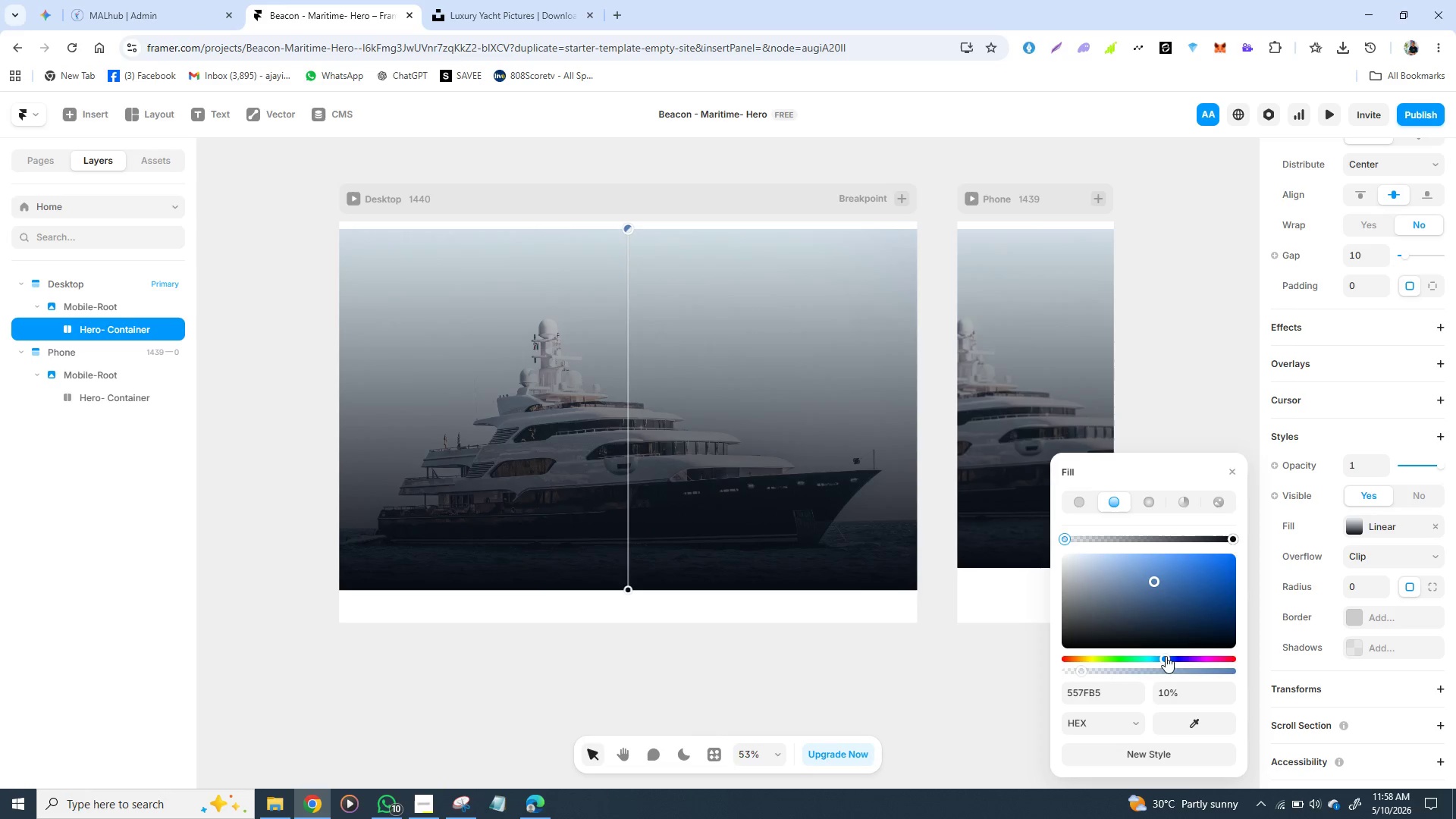 
left_click_drag(start_coordinate=[1166, 656], to_coordinate=[1161, 664])
 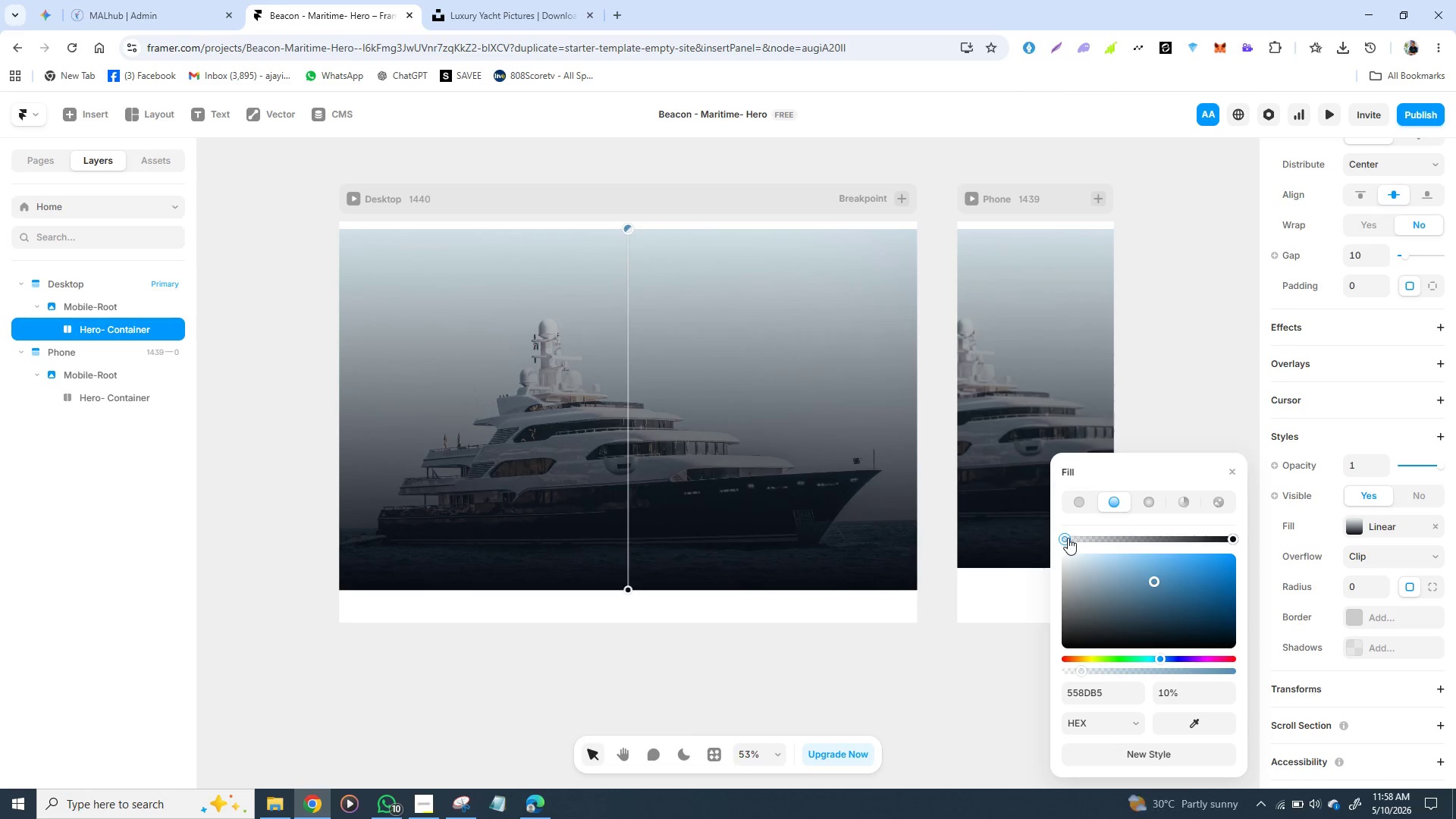 
left_click_drag(start_coordinate=[1068, 538], to_coordinate=[1144, 554])
 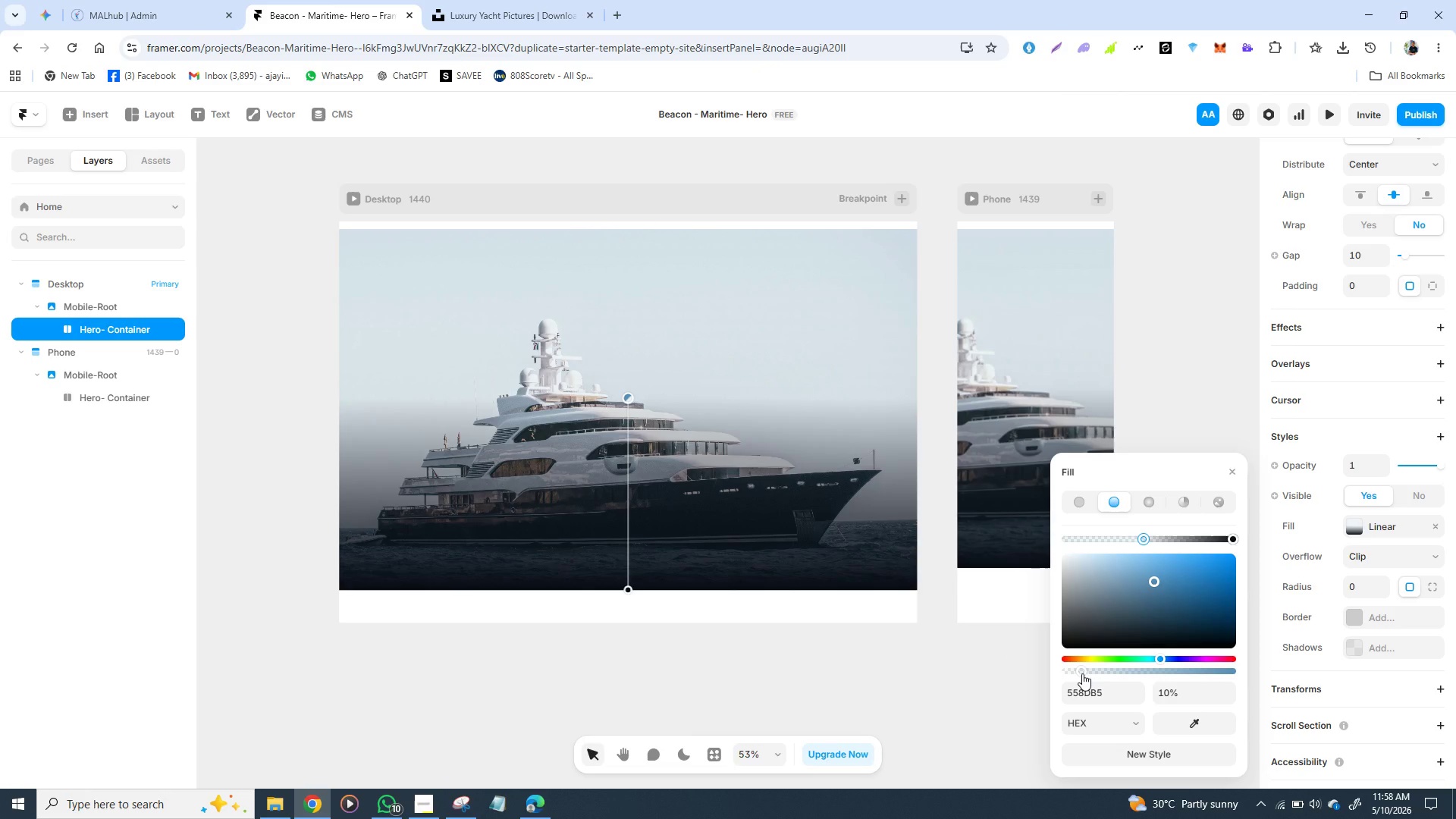 
left_click_drag(start_coordinate=[1082, 673], to_coordinate=[1100, 674])
 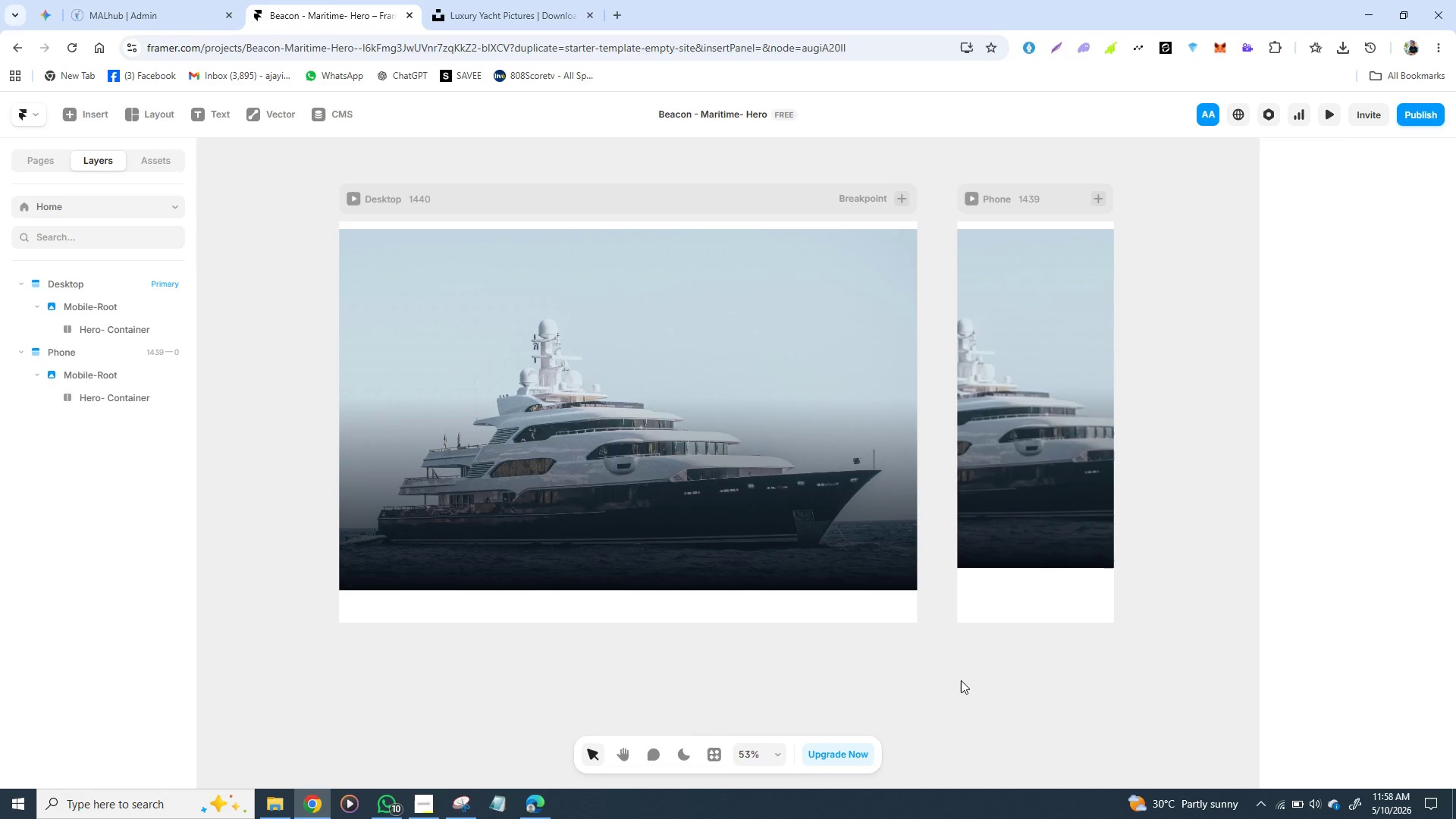 
left_click([961, 680])
 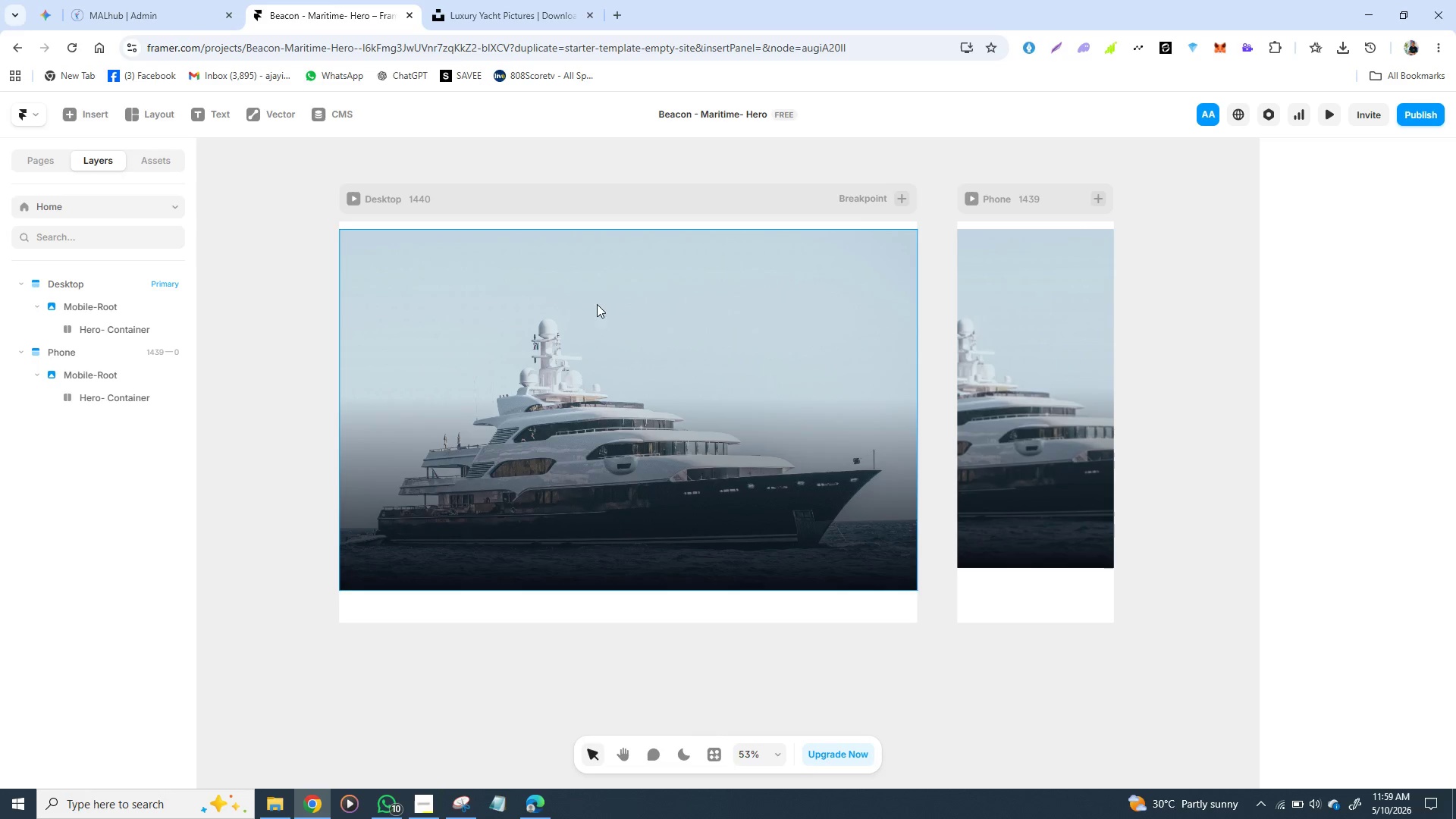 
wait(24.72)
 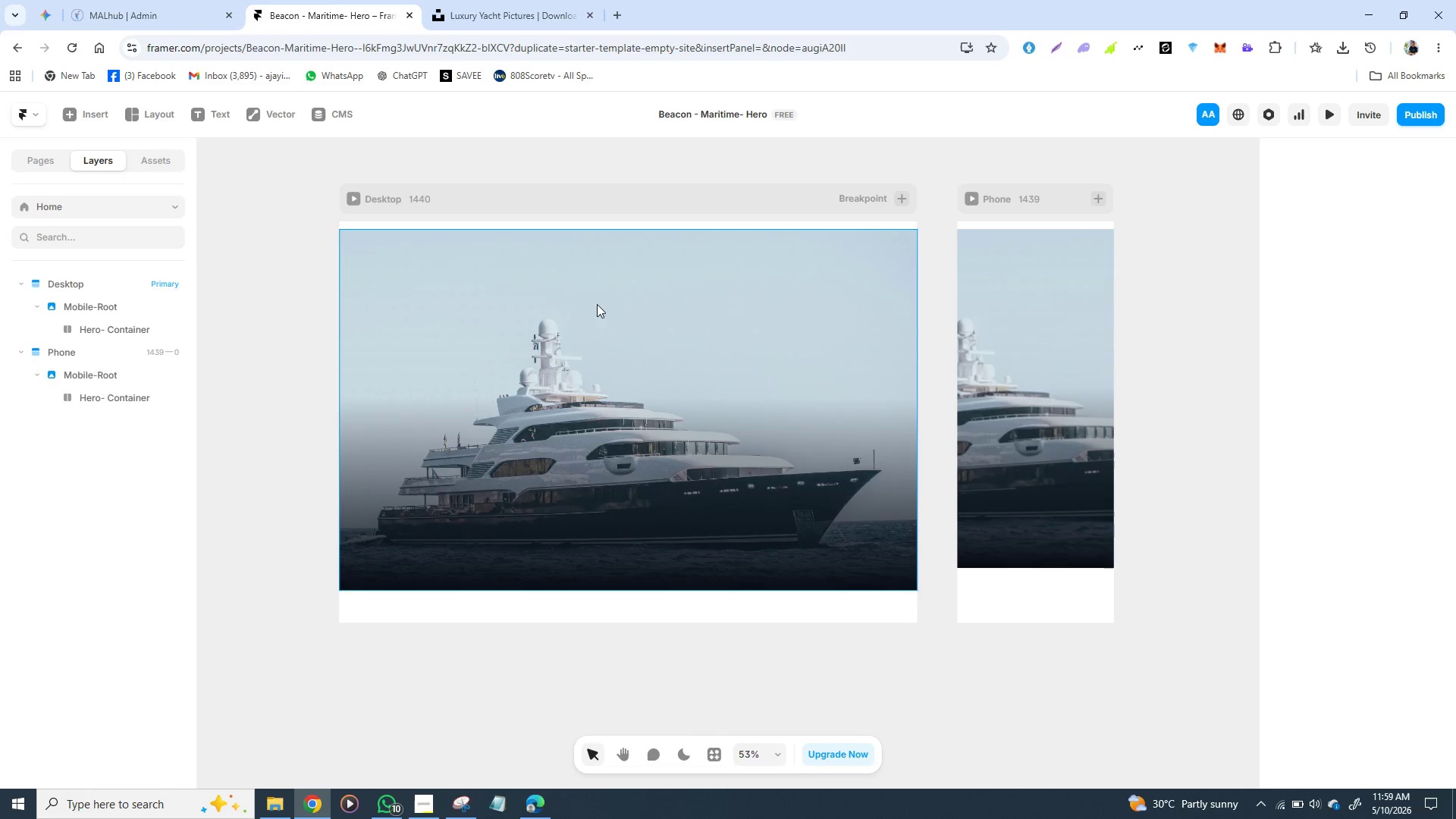 
key(F)
 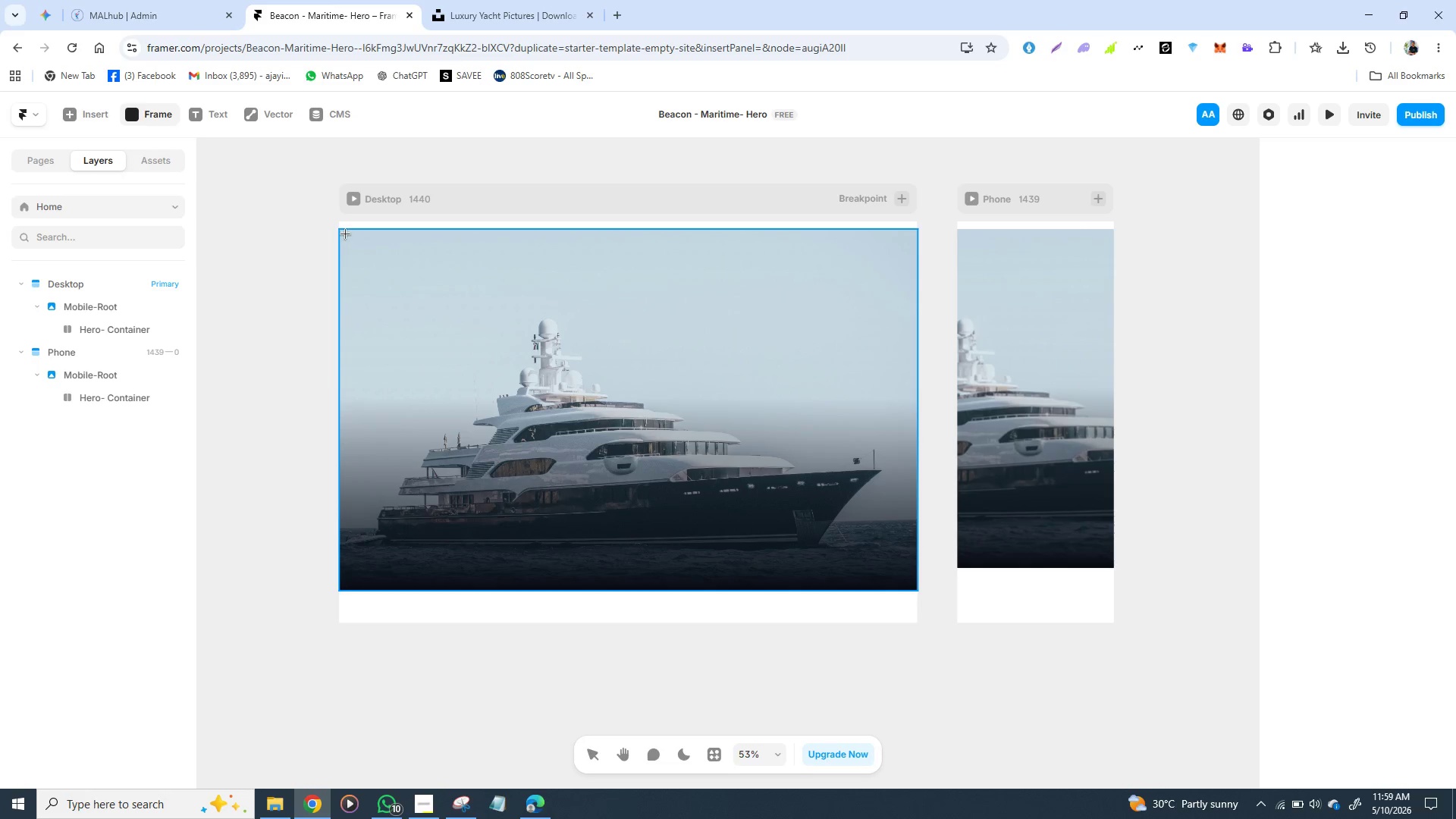 
left_click_drag(start_coordinate=[345, 234], to_coordinate=[899, 318])
 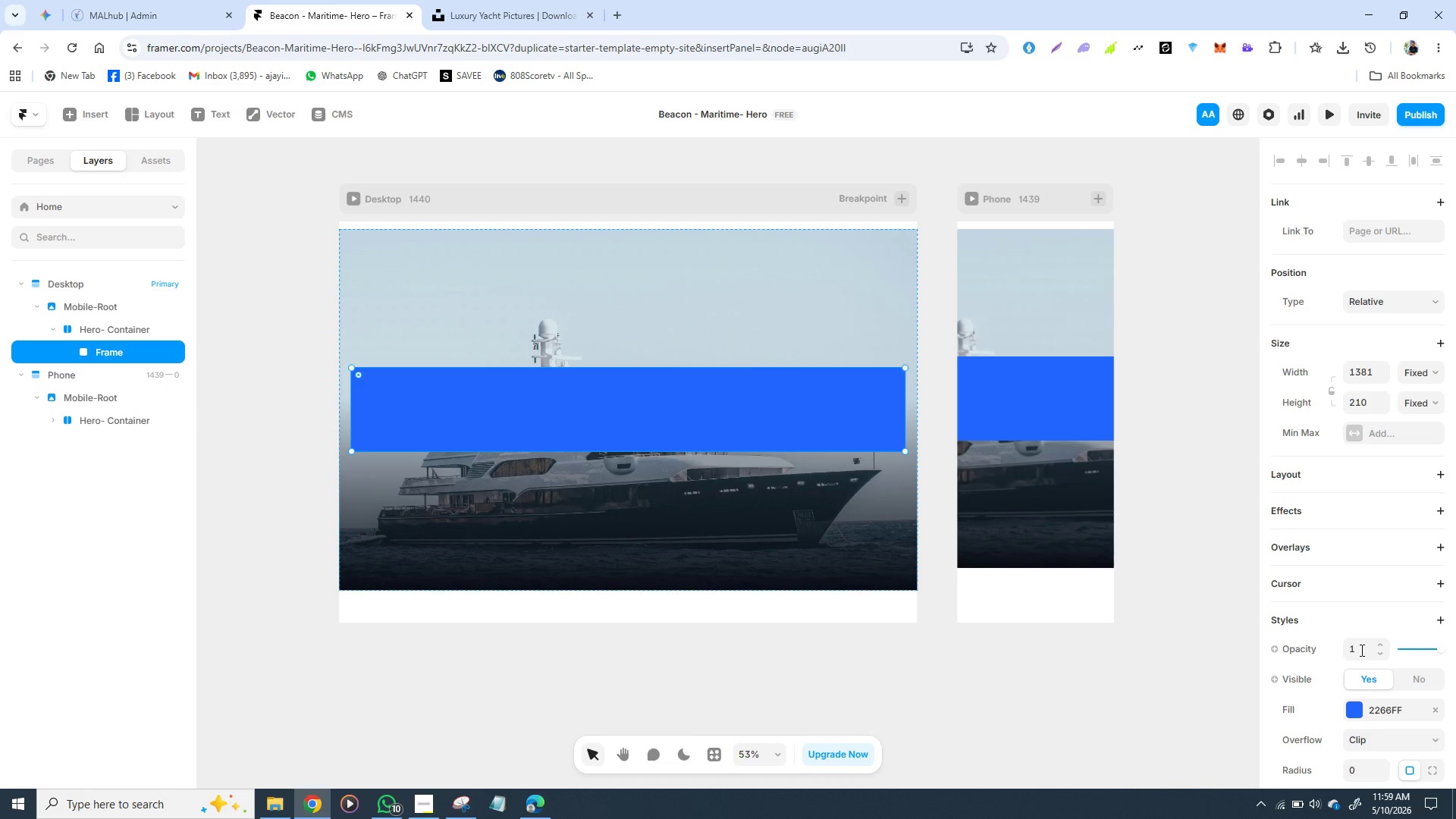 
left_click([1360, 650])
 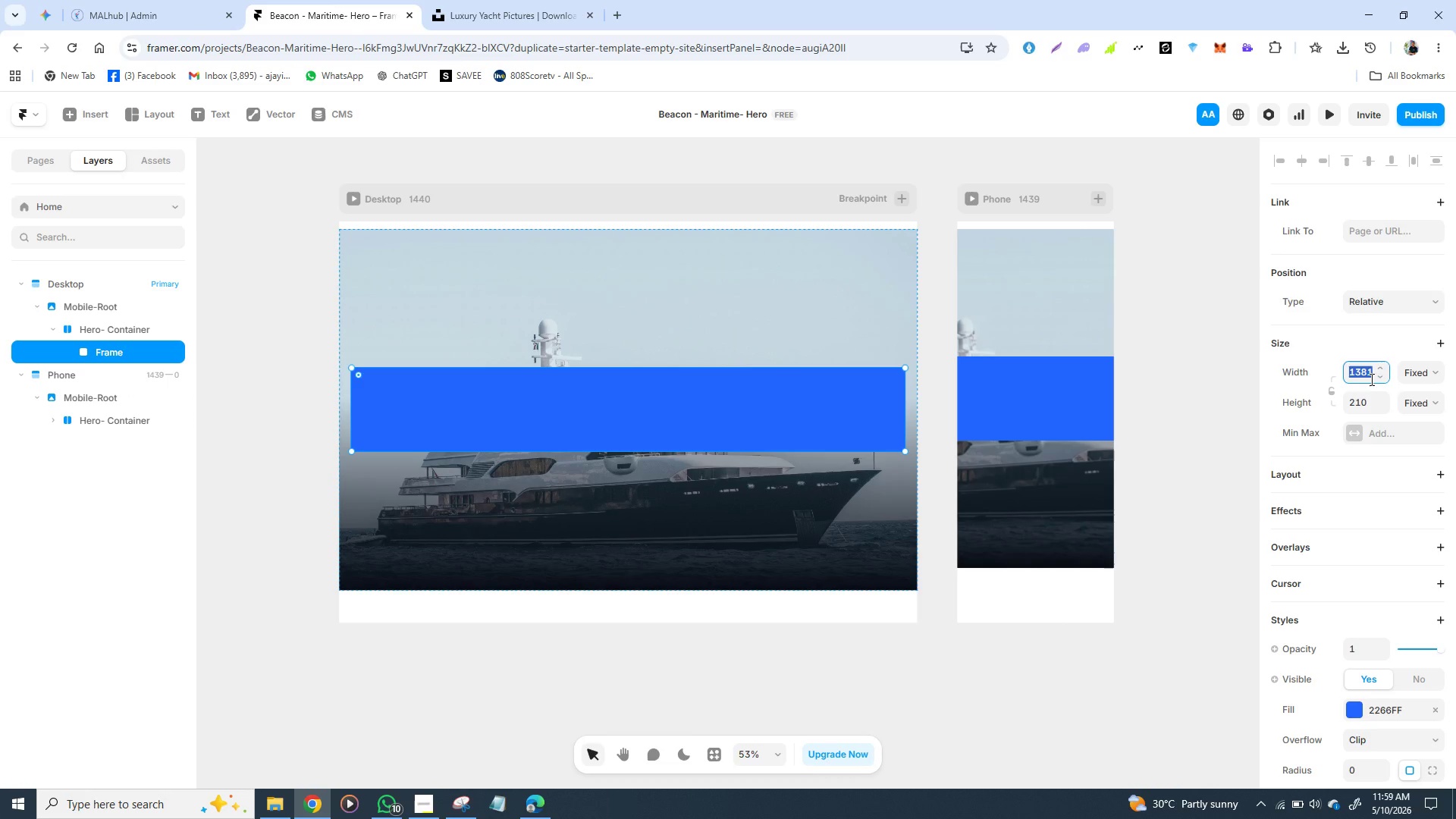 
wait(10.75)
 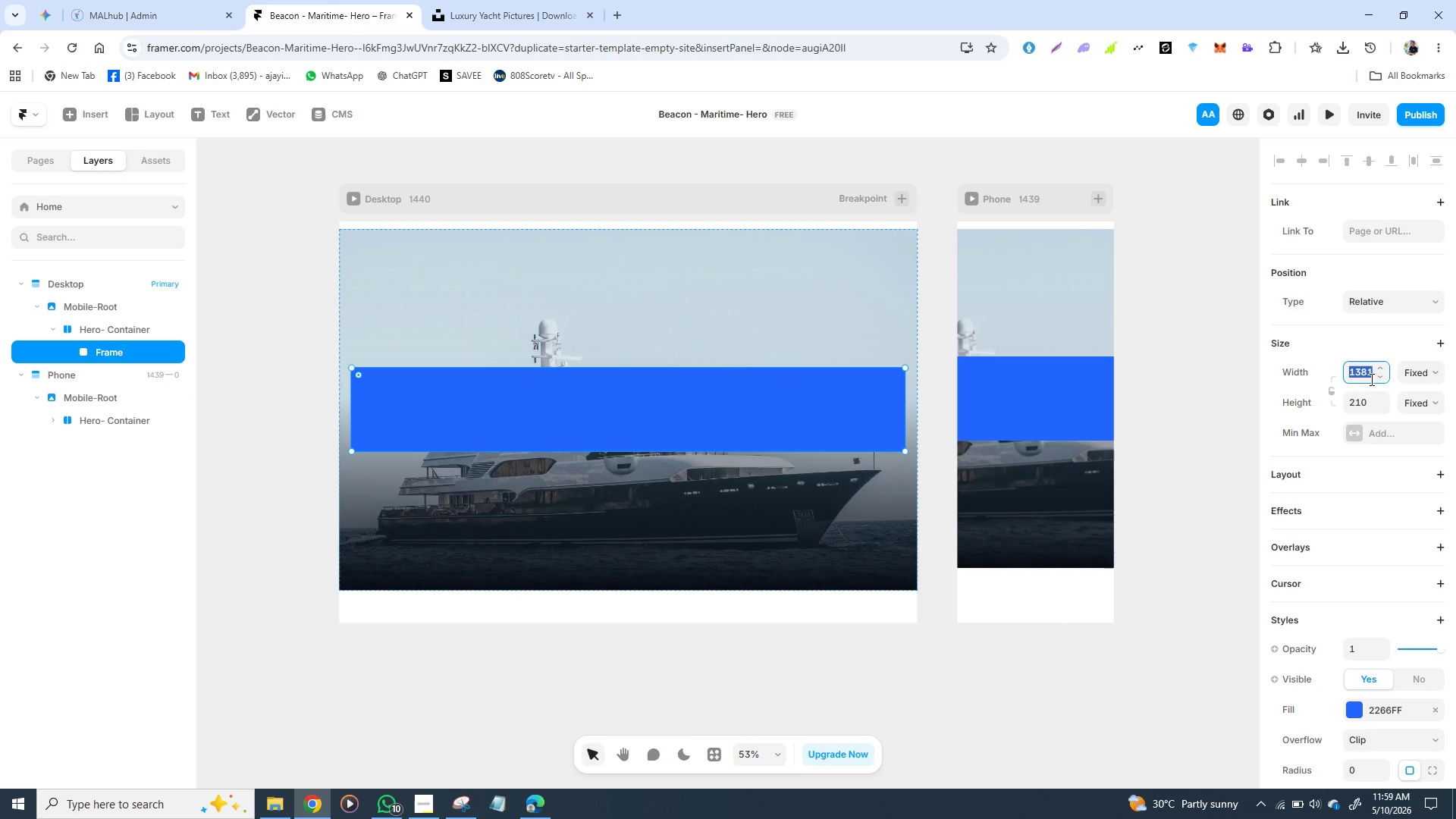 
type(11)
key(Backspace)
 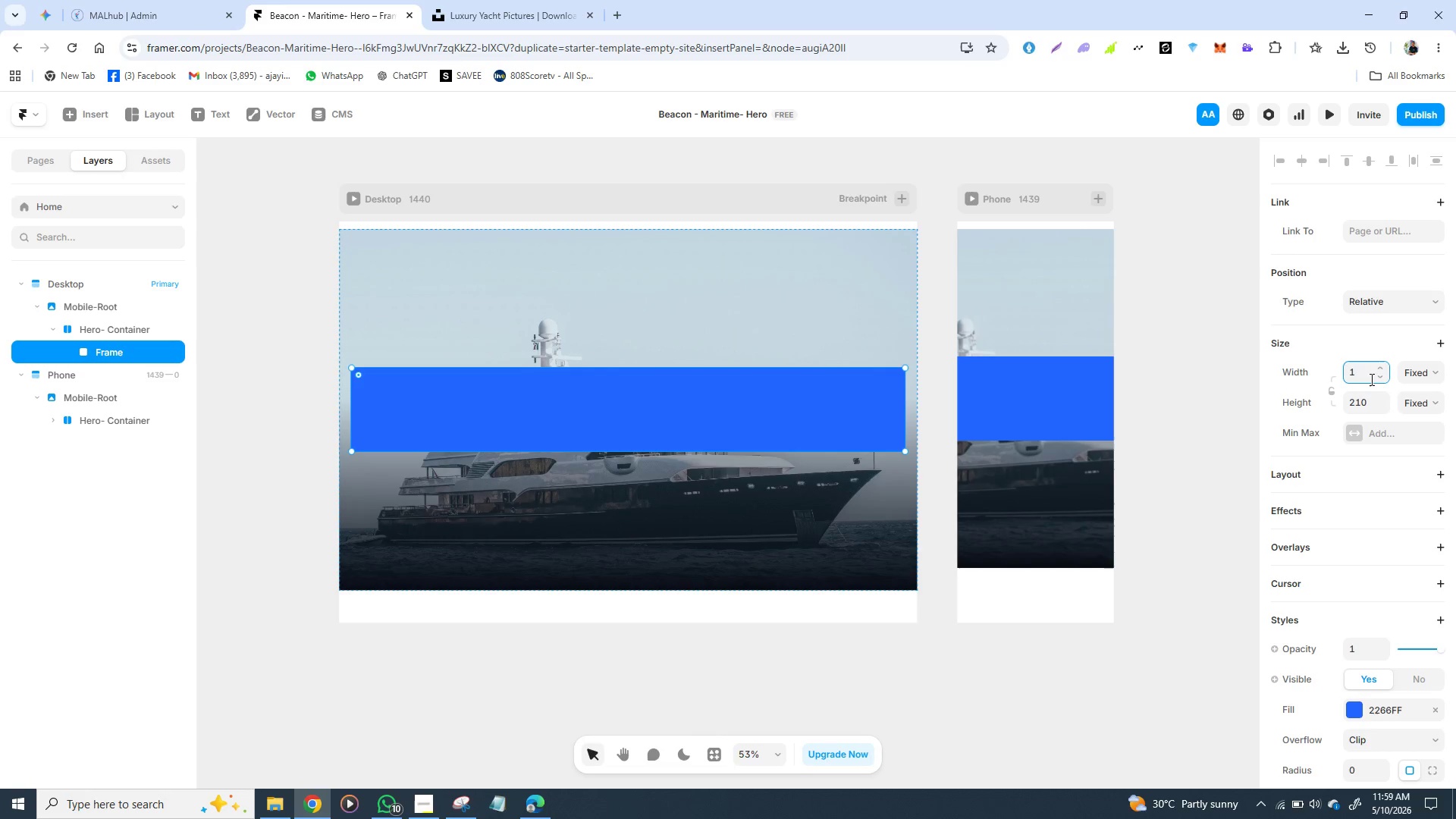 
type(440)
 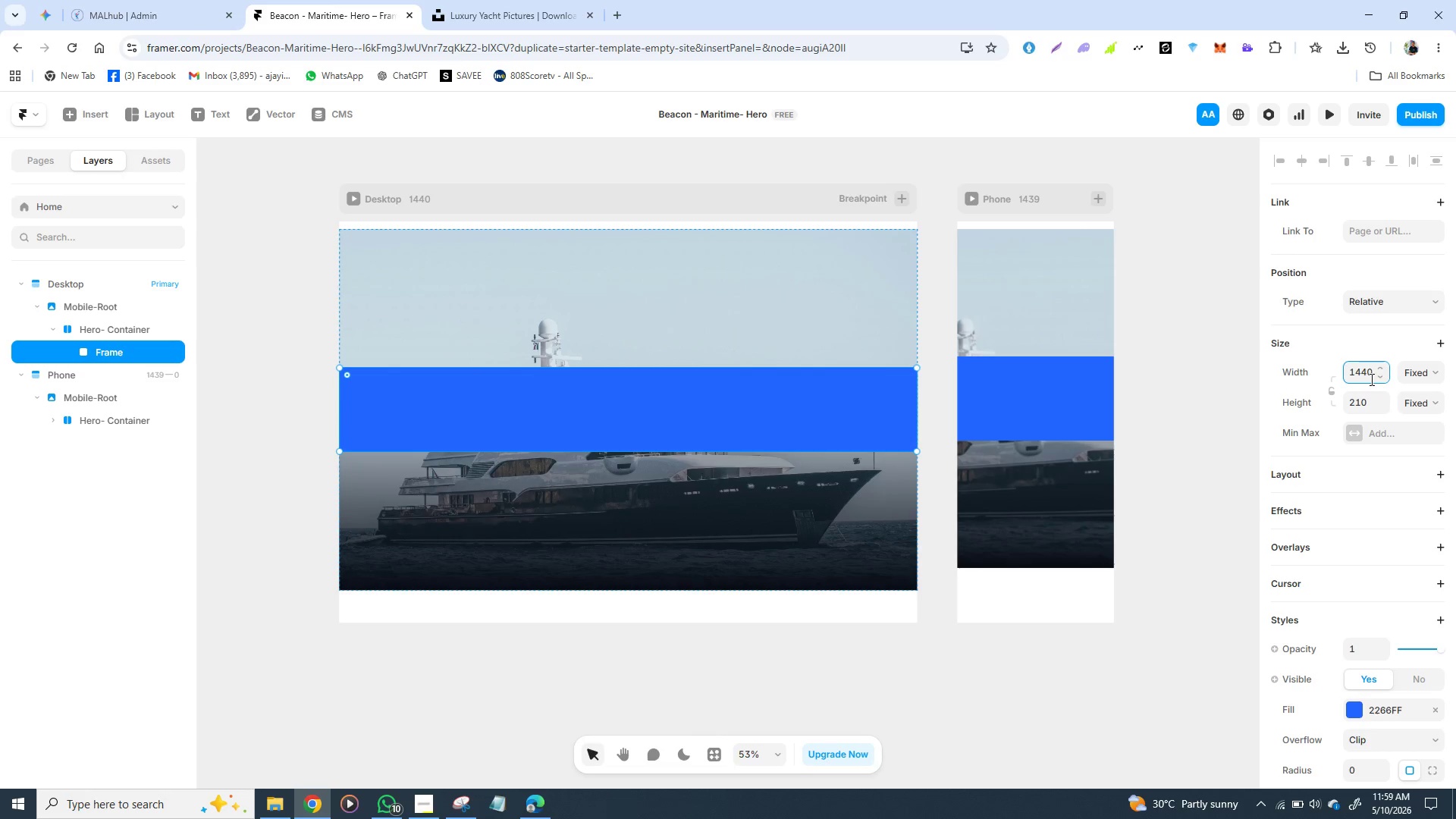 
key(Enter)
 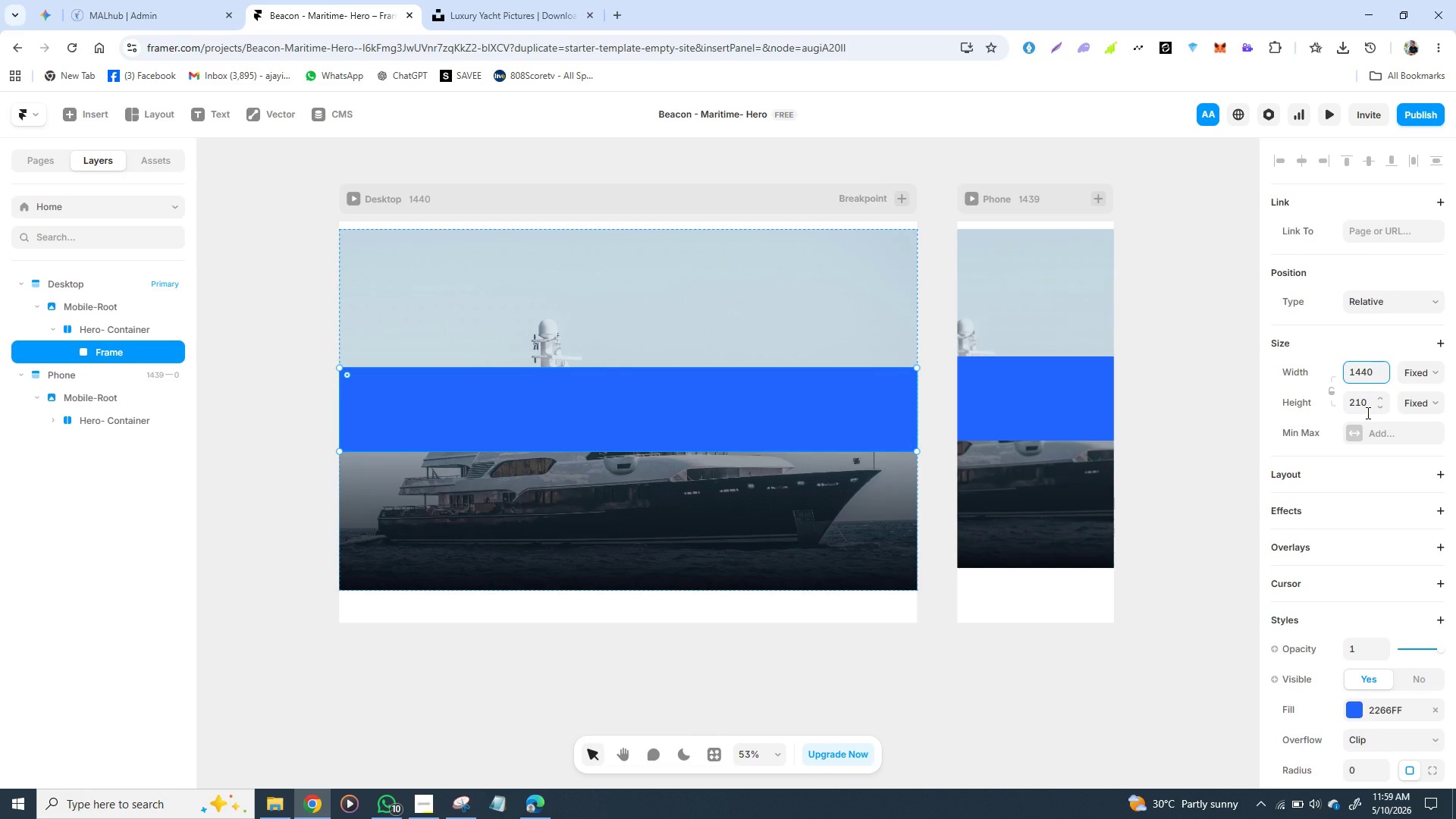 
left_click([1367, 413])
 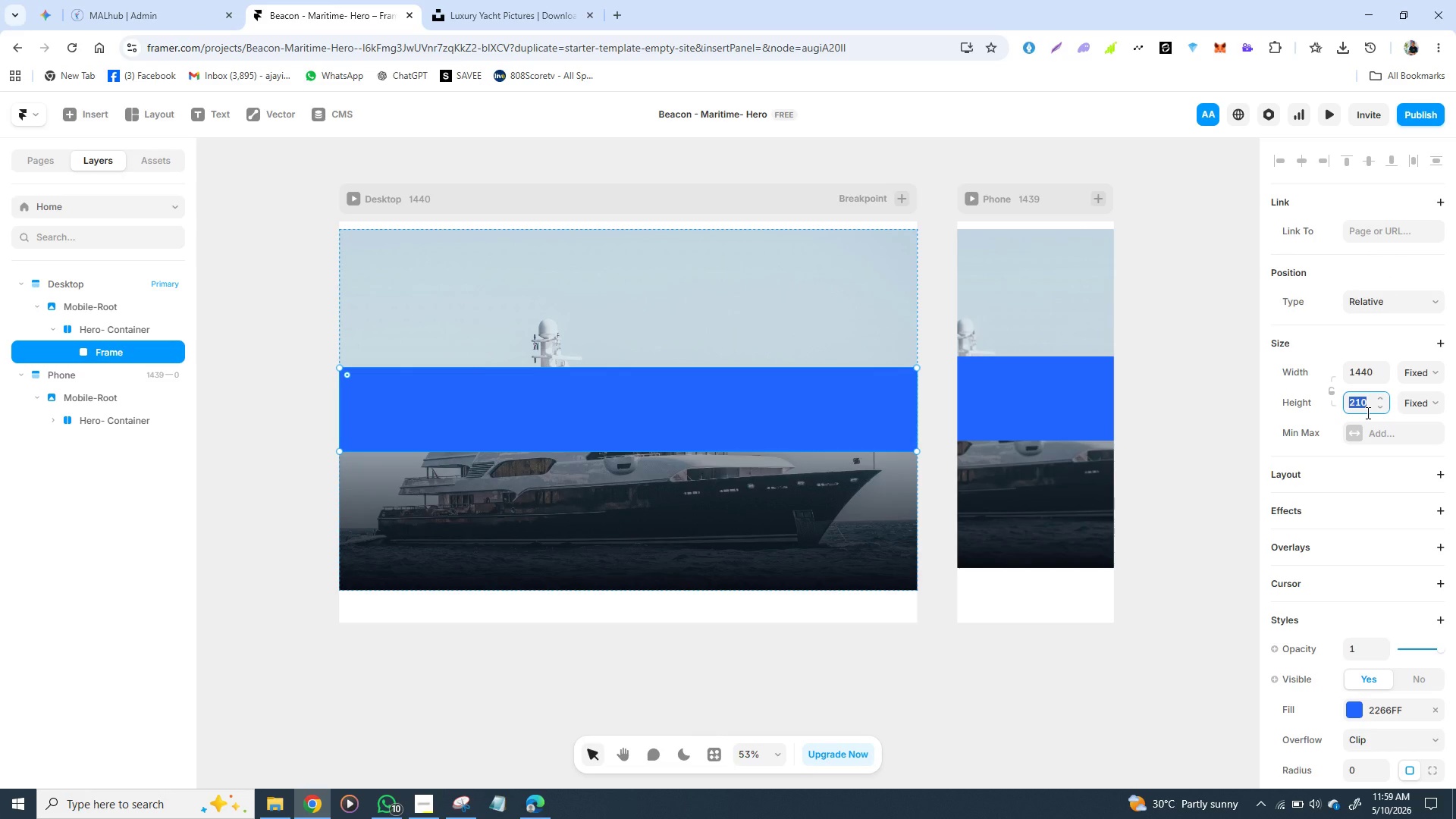 
type(88)
 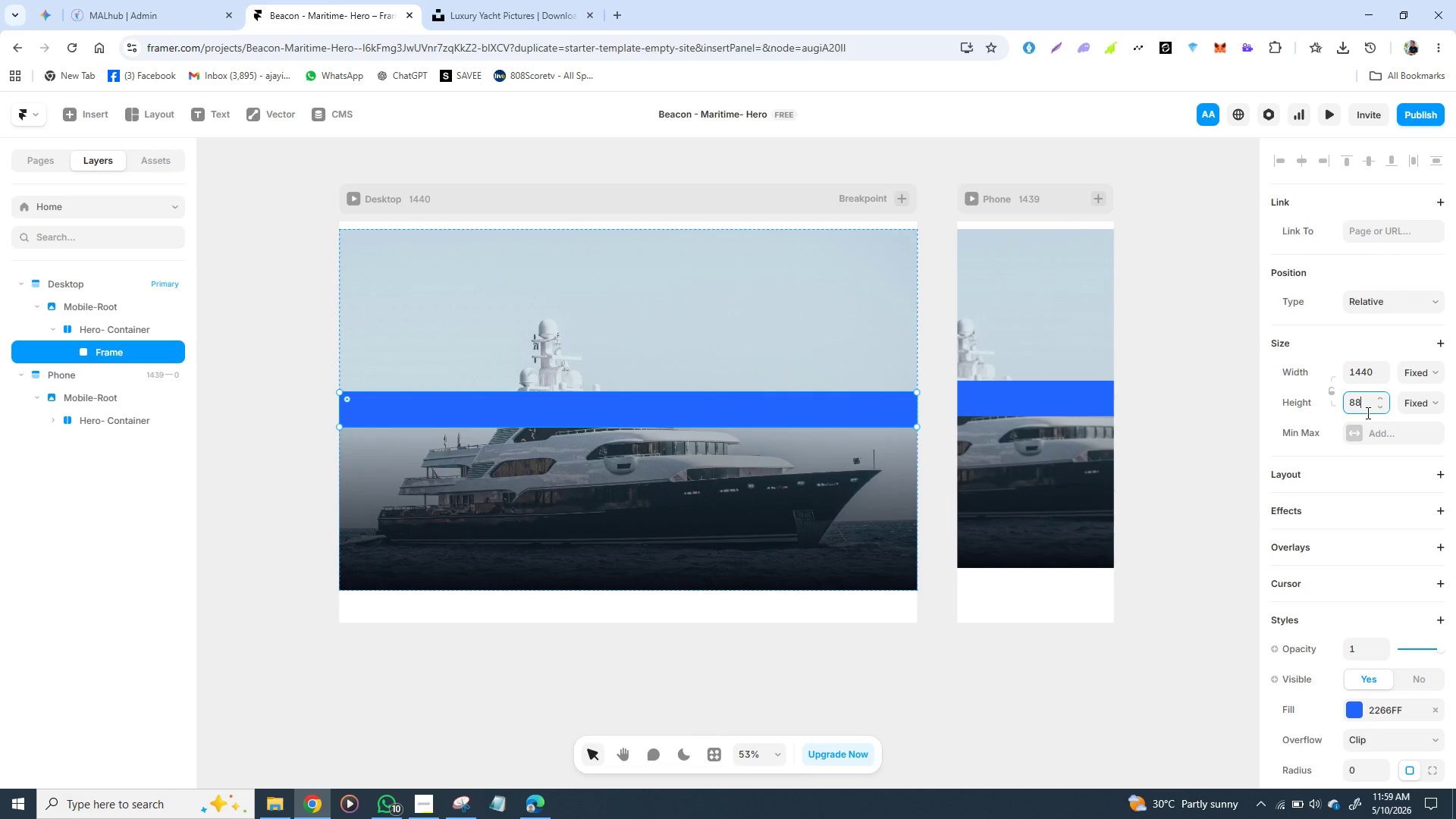 
key(Enter)
 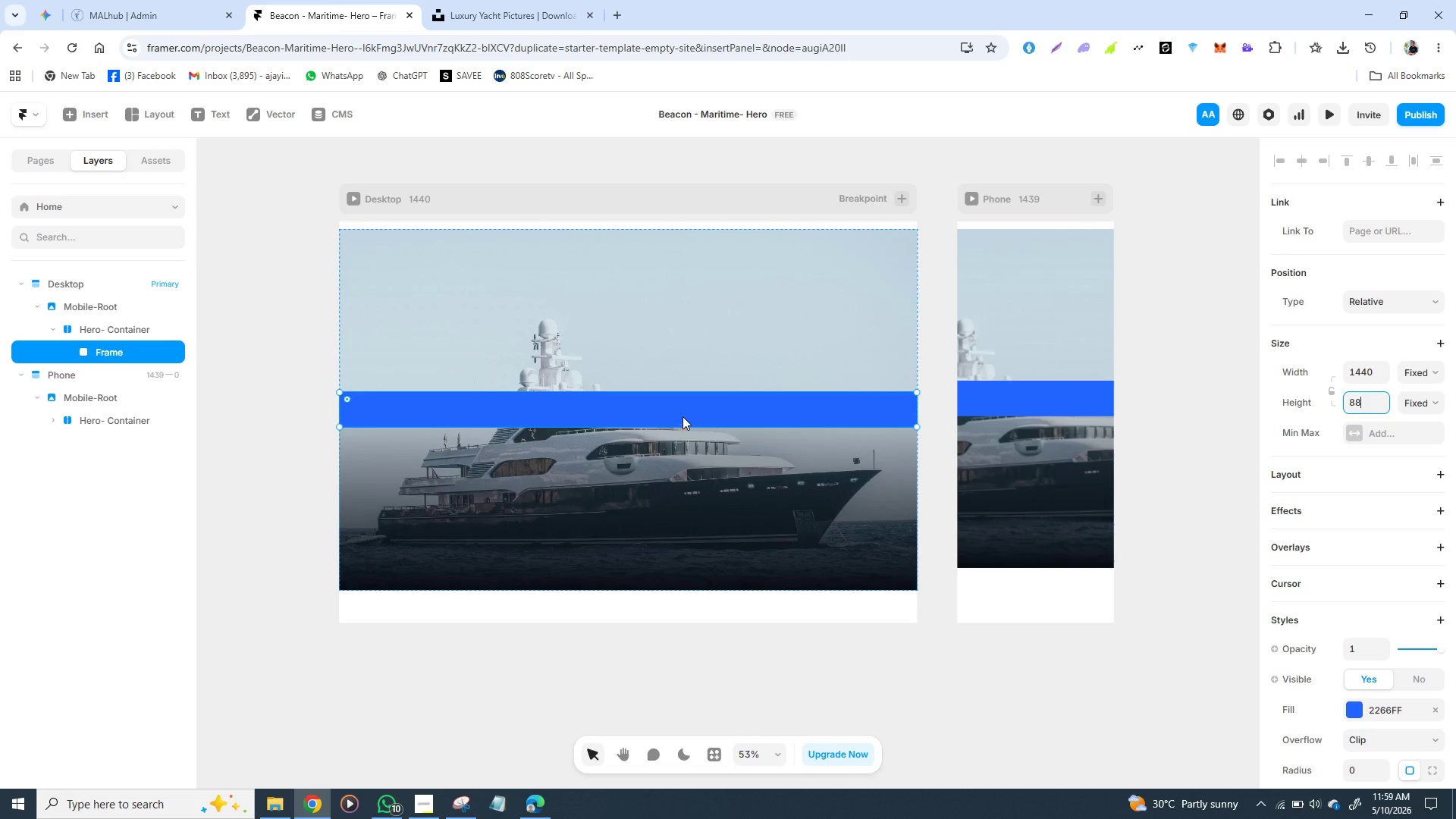 
left_click_drag(start_coordinate=[672, 413], to_coordinate=[673, 249])
 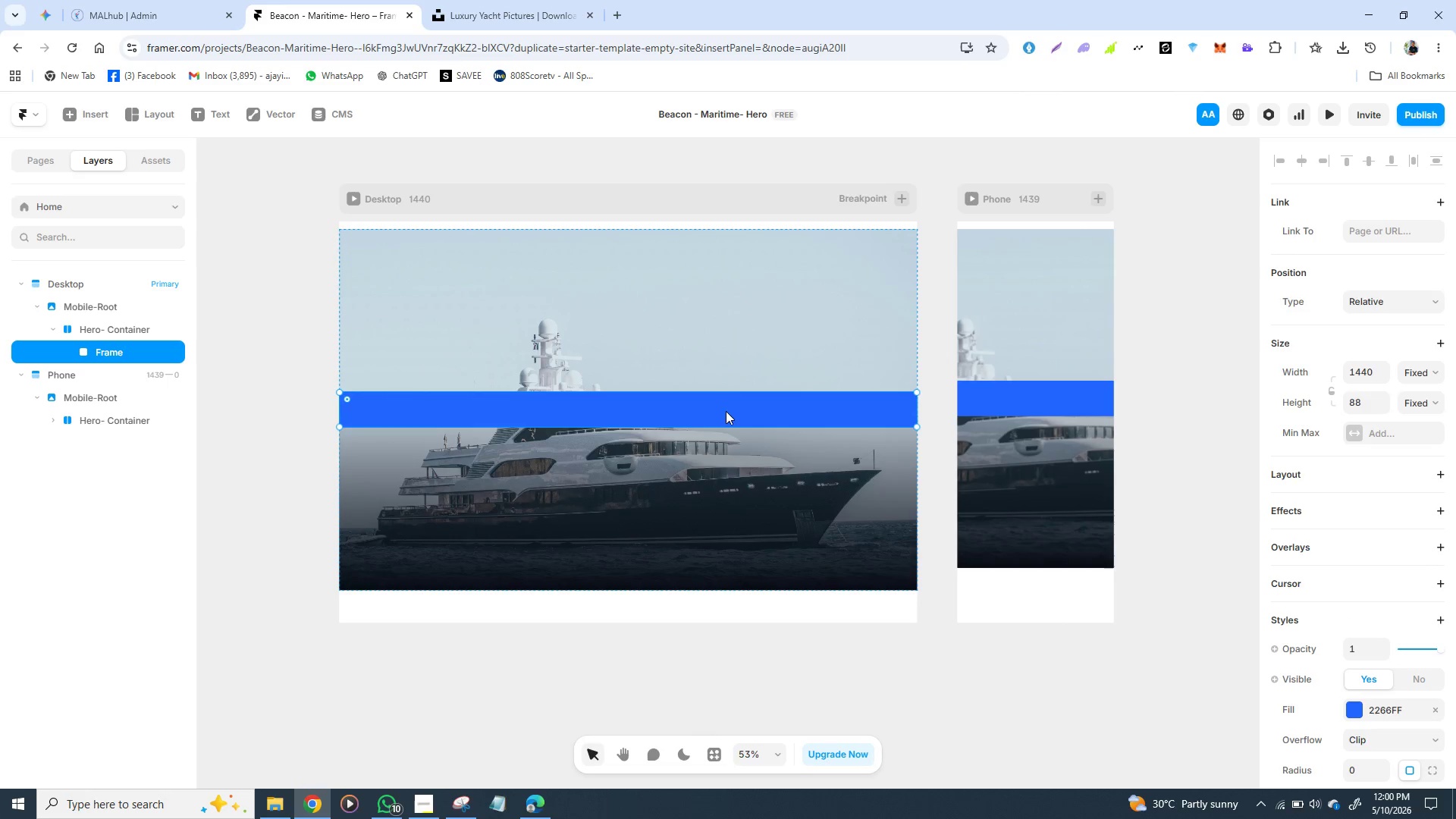 
left_click_drag(start_coordinate=[726, 411], to_coordinate=[728, 261])
 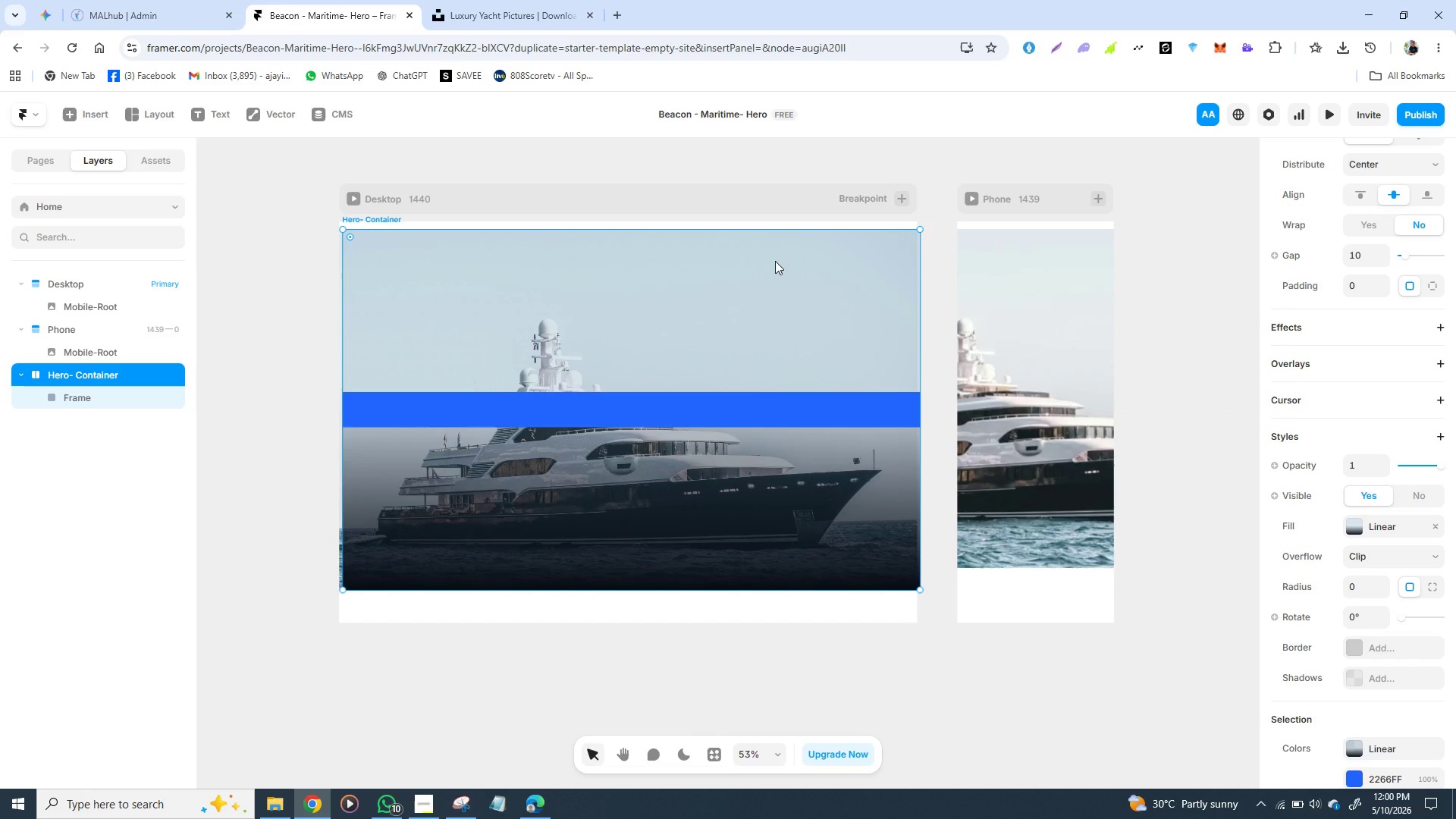 
wait(11.73)
 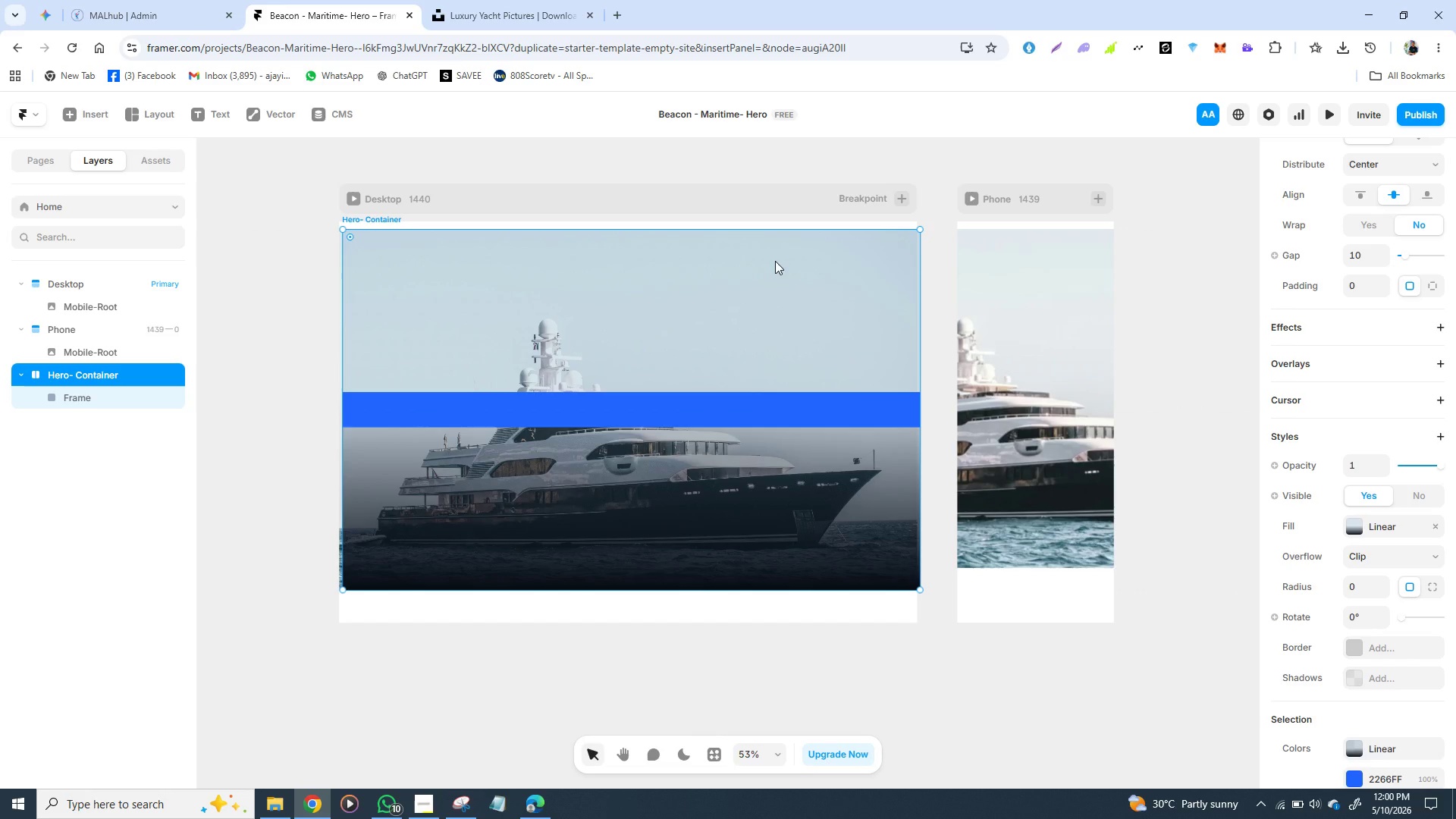 
left_click([95, 287])
 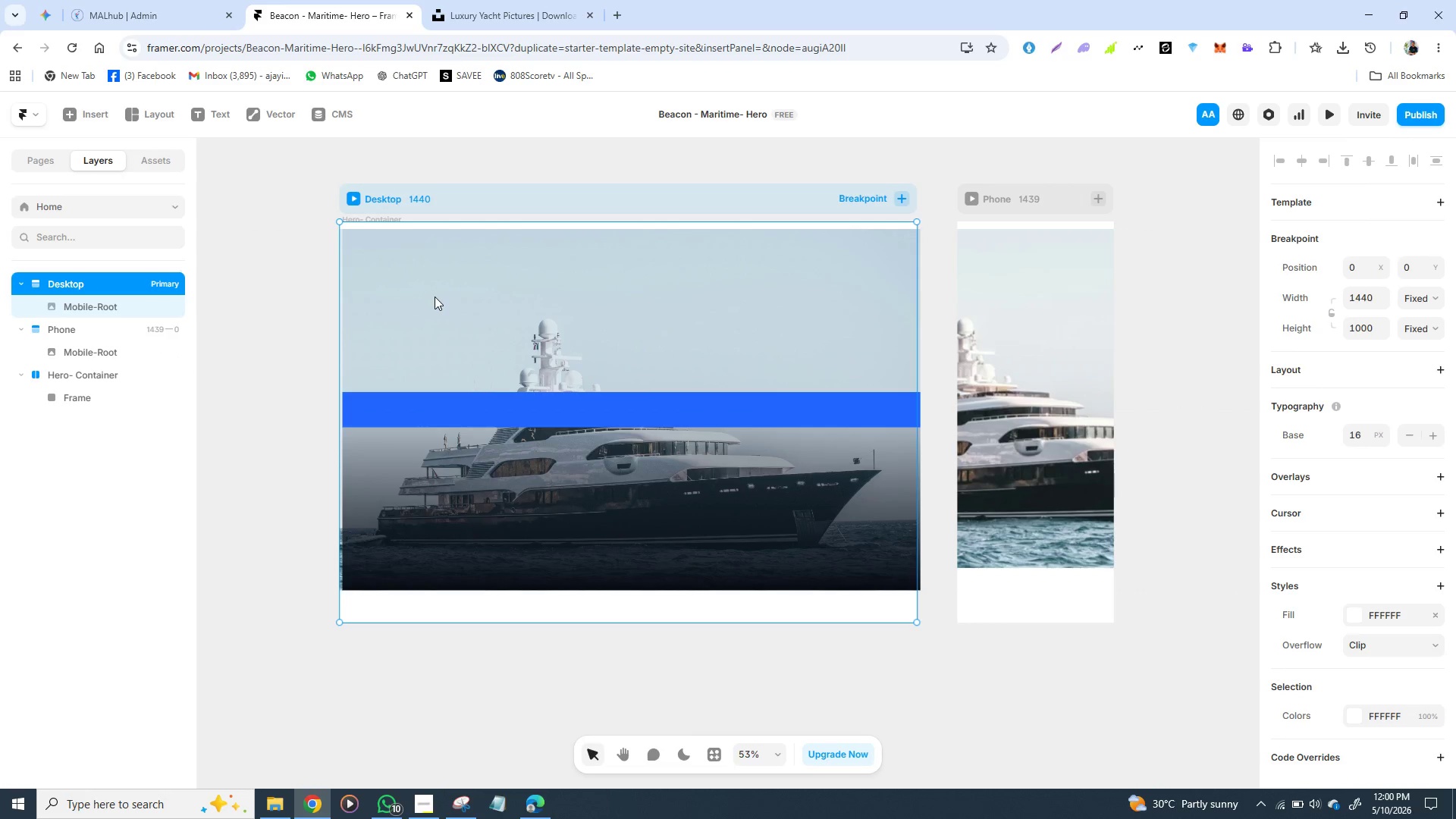 
left_click_drag(start_coordinate=[457, 312], to_coordinate=[461, 313])
 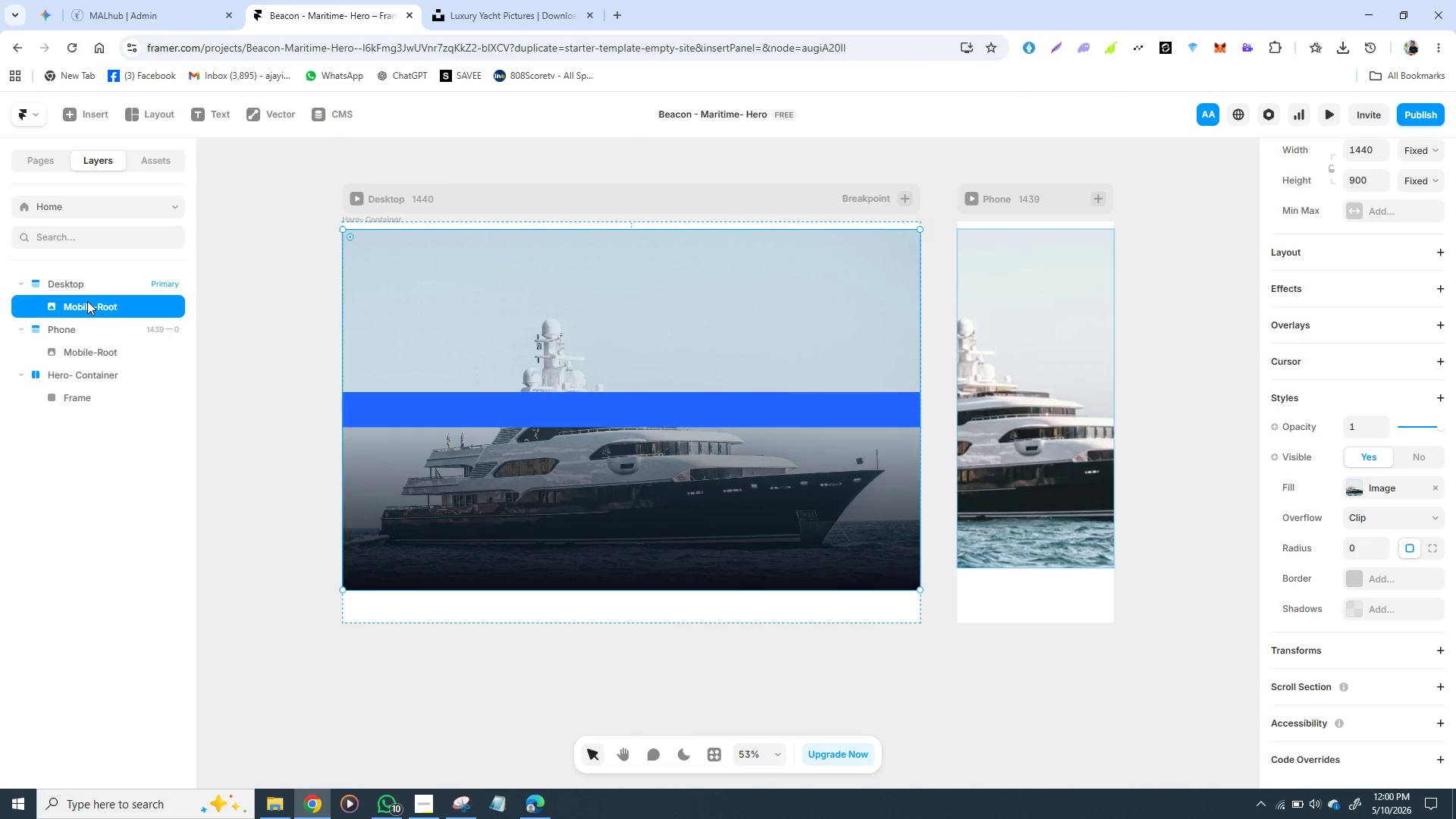 
left_click([87, 301])
 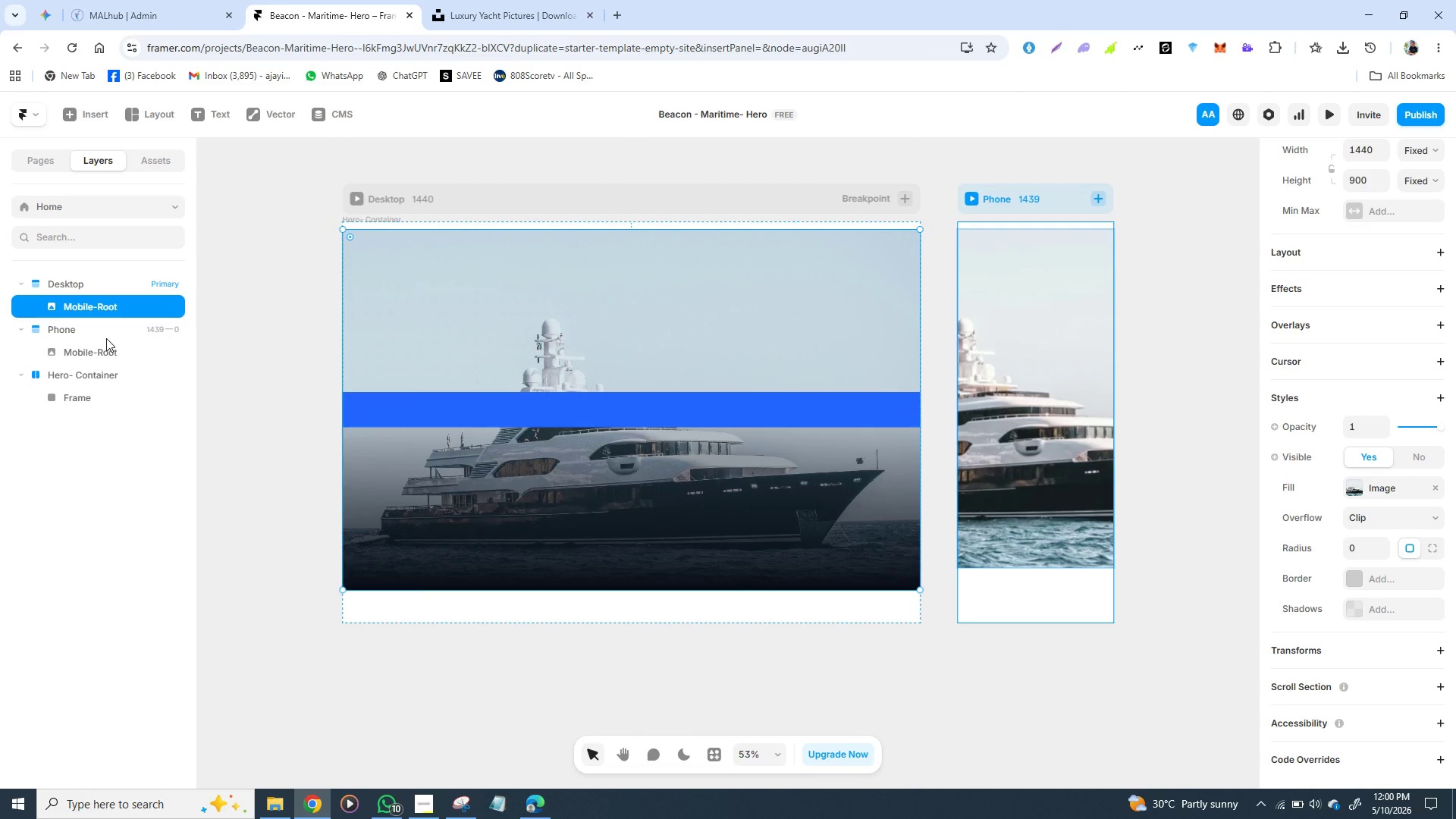 
wait(5.11)
 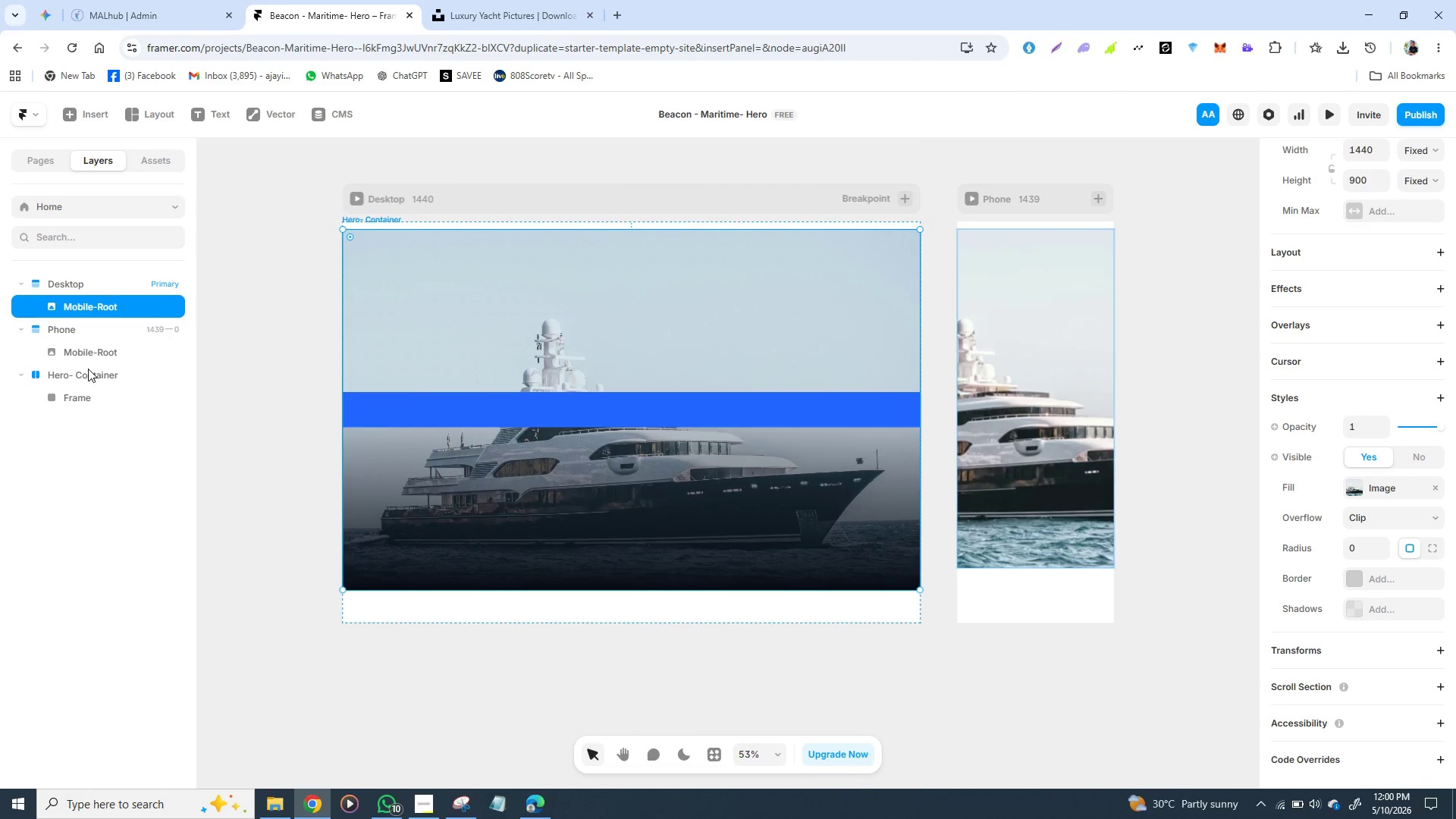 
scroll: coordinate [107, 339], scroll_direction: down, amount: 1.0
 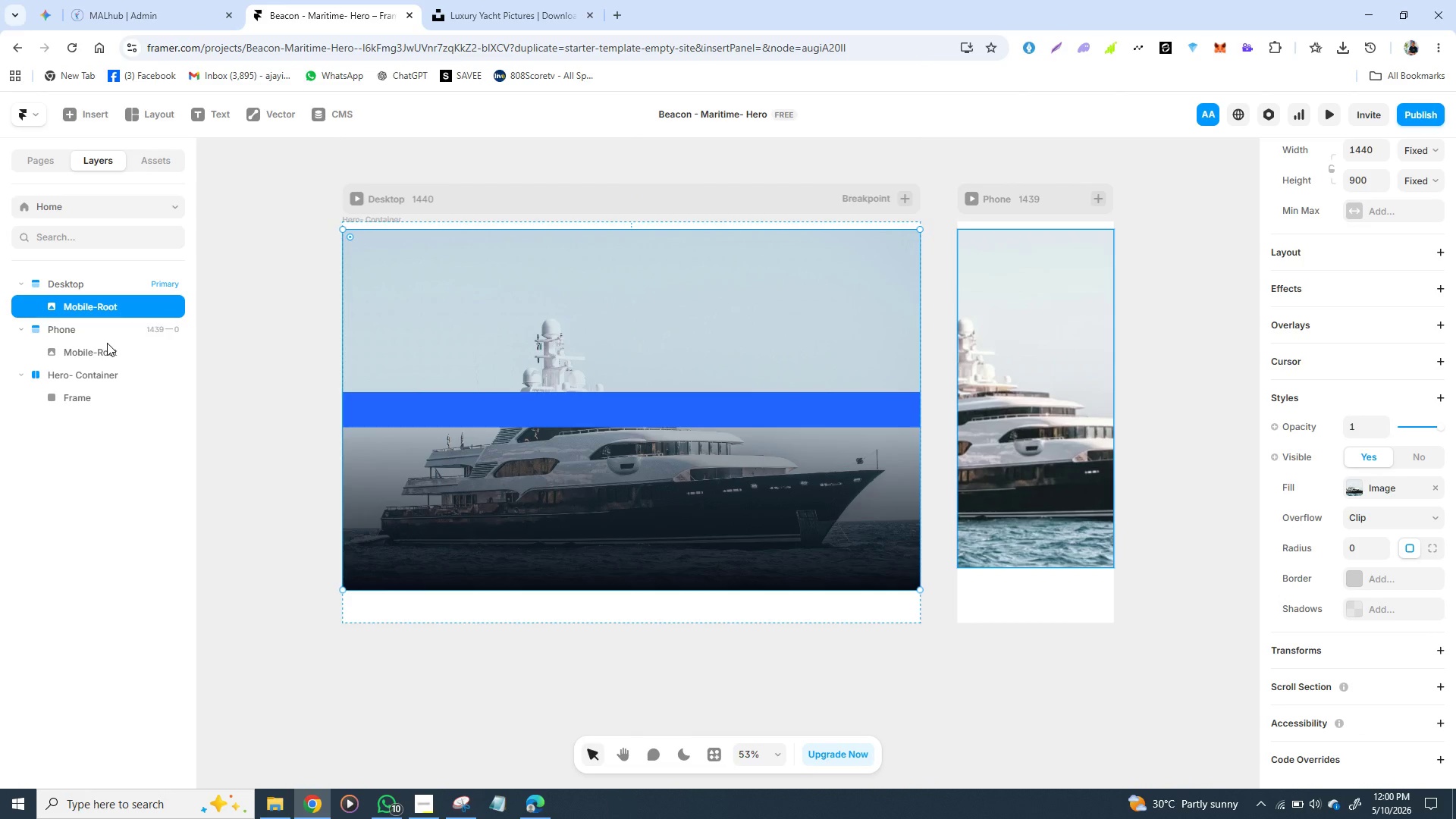 
scroll: coordinate [107, 343], scroll_direction: up, amount: 2.0
 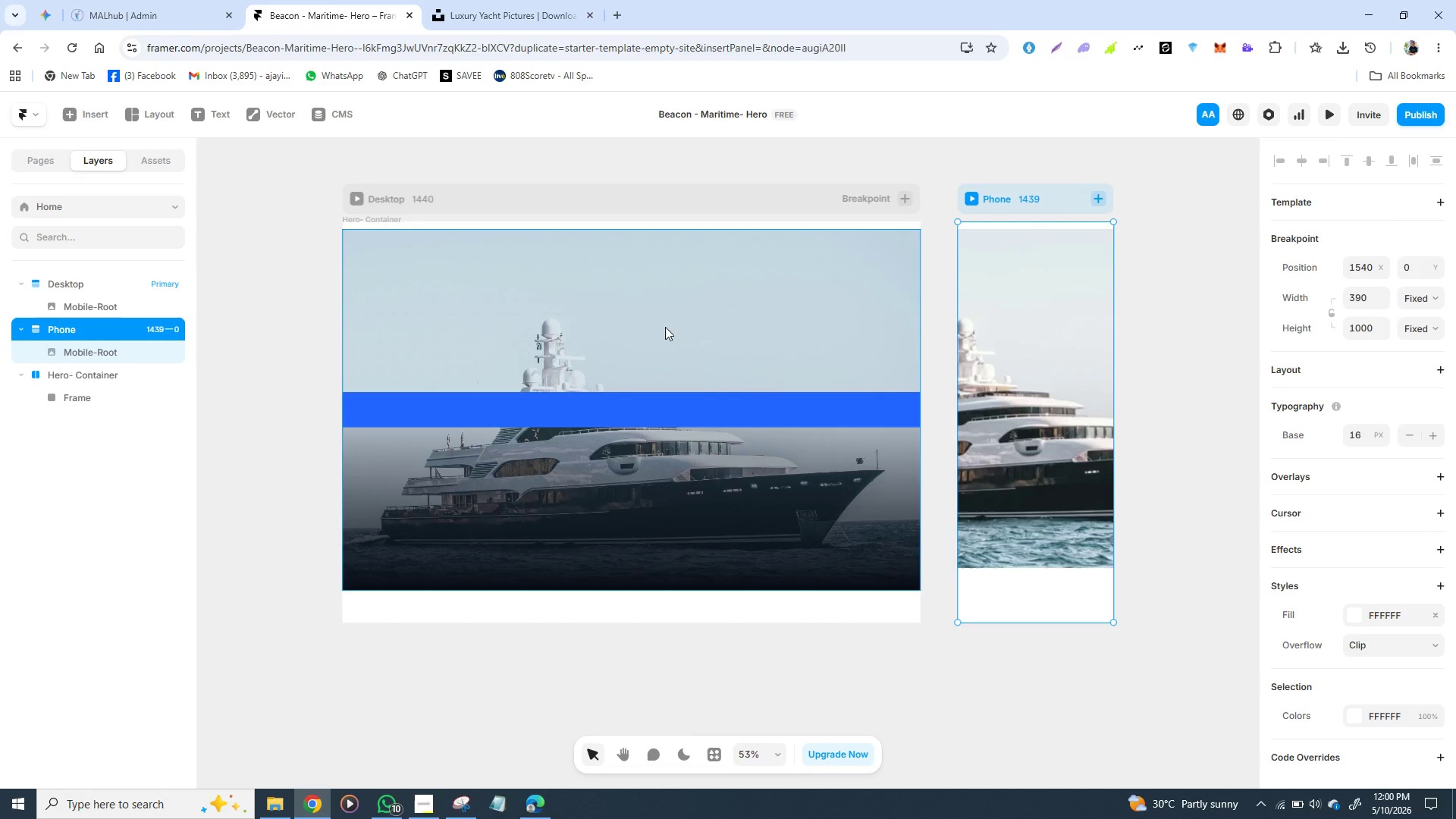 
hold_key(key=ControlLeft, duration=1.52)
 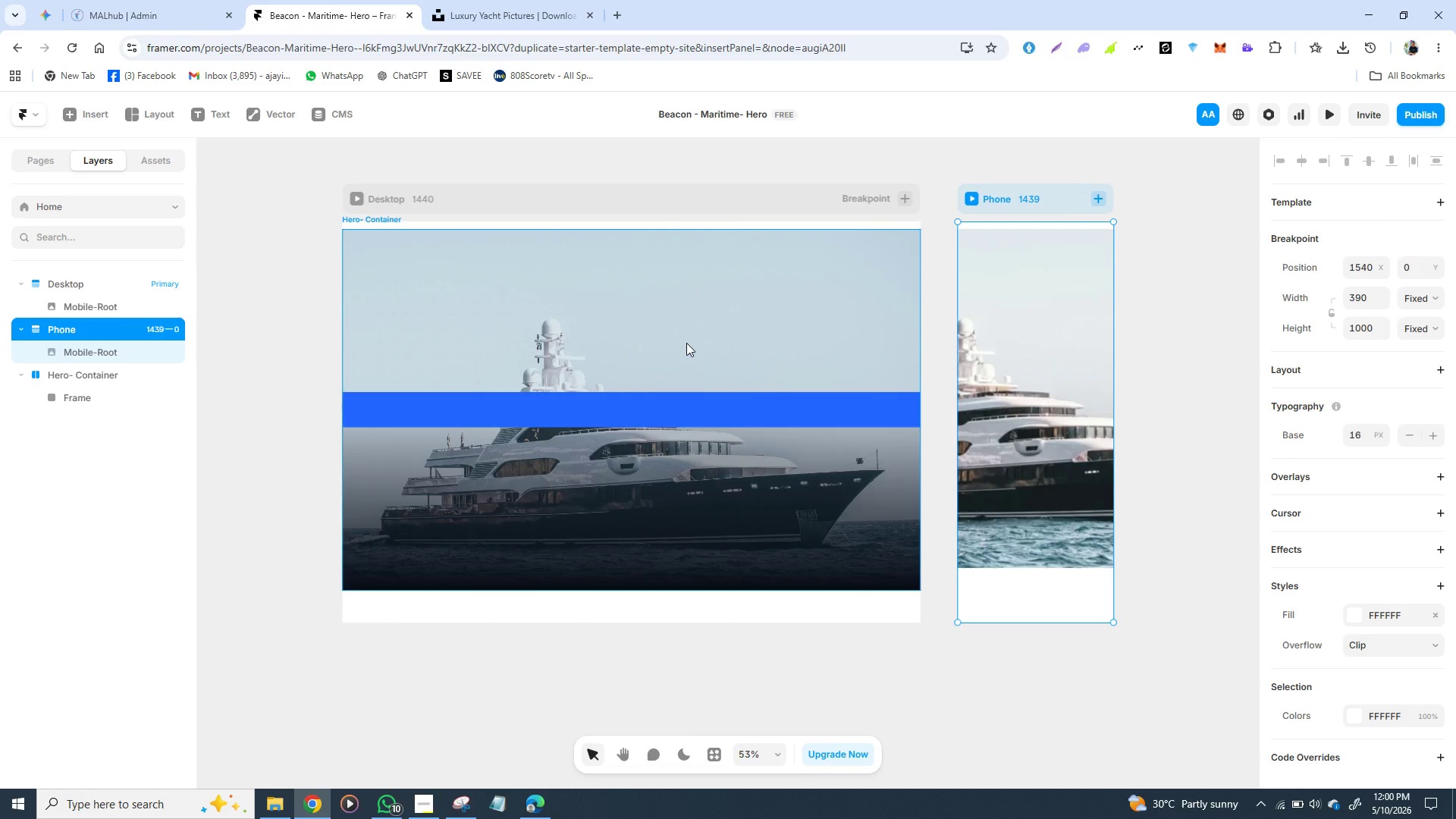 
key(Control+Z)
 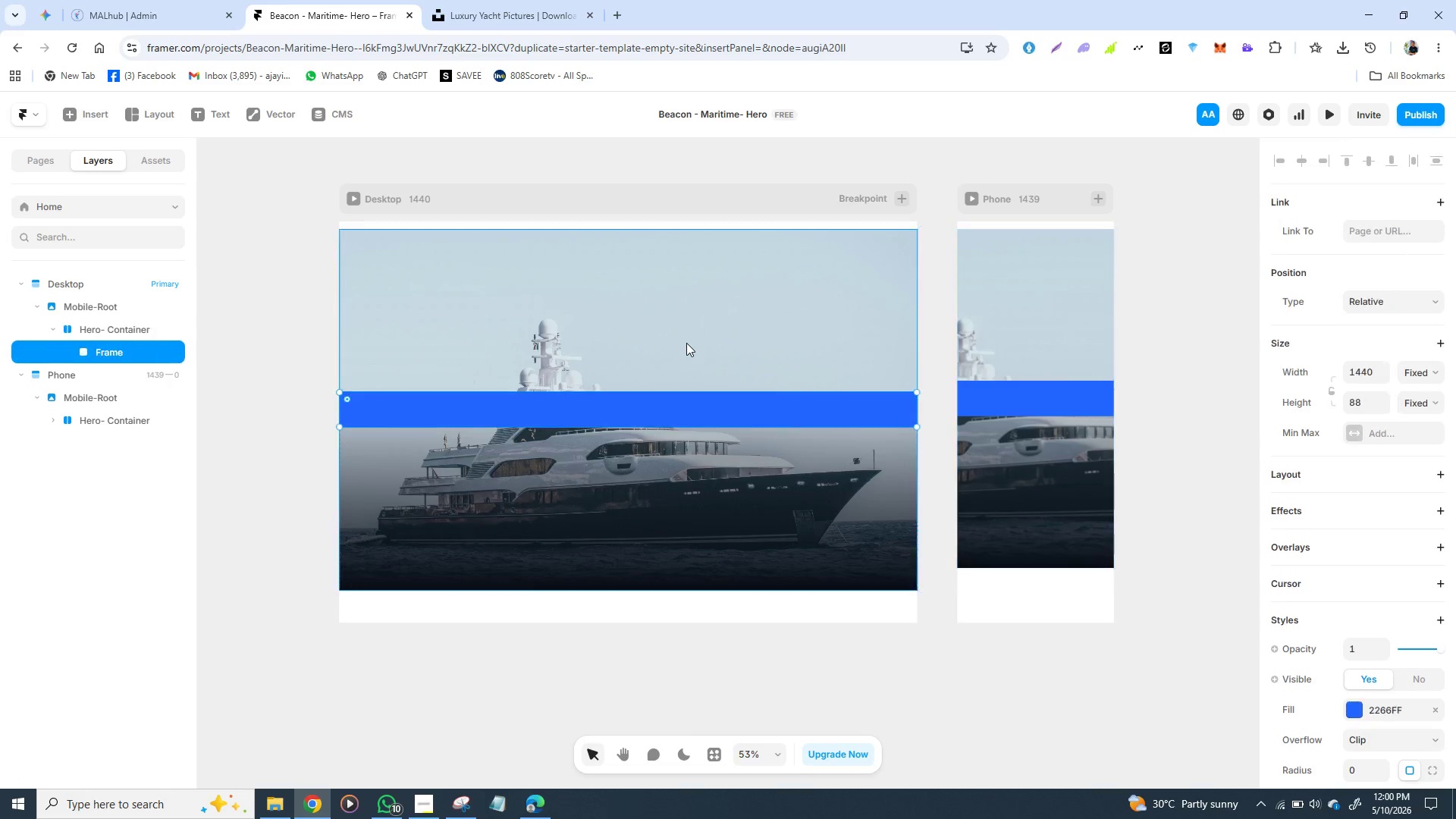 
key(Control+Z)
 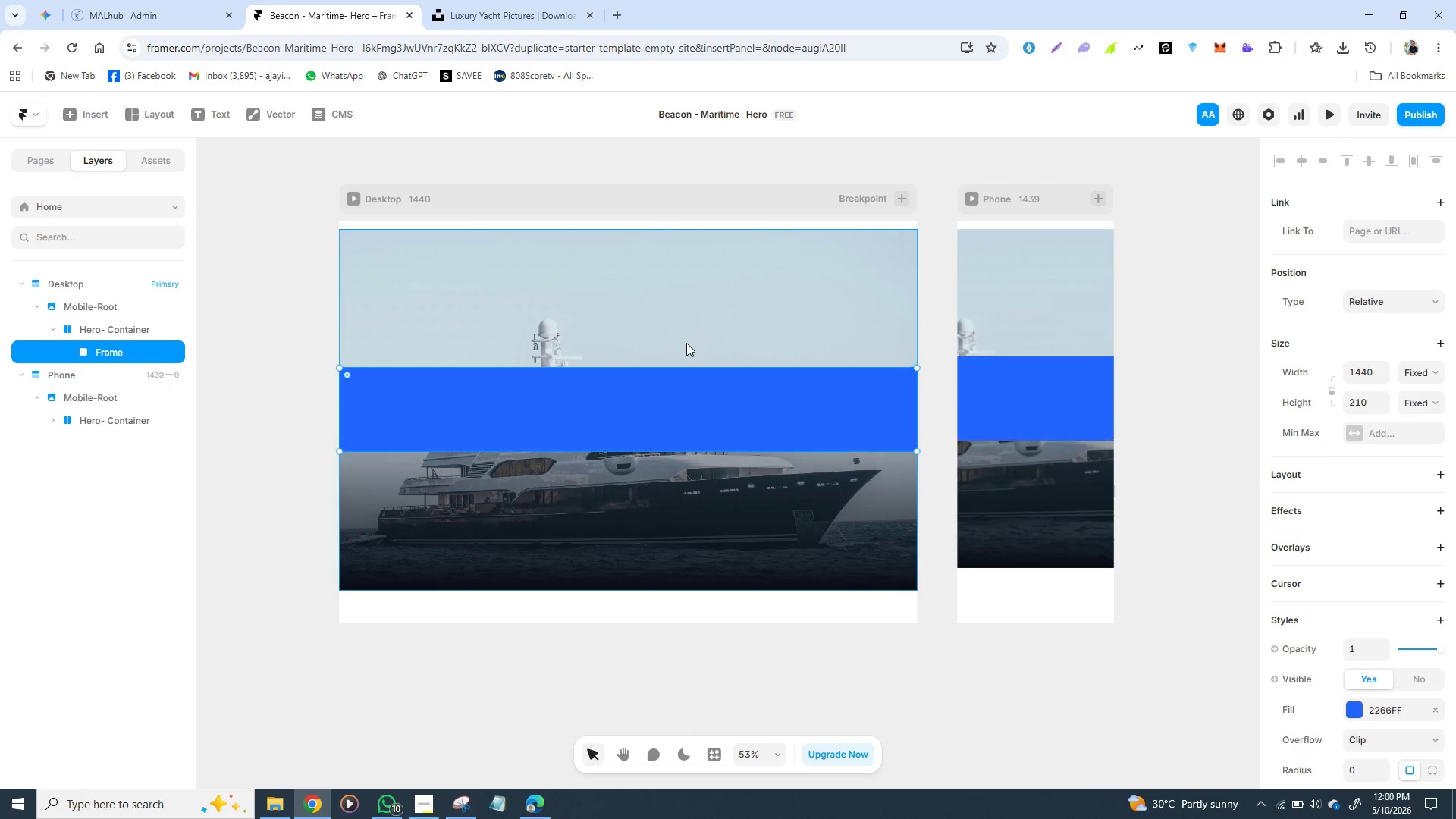 
key(Control+Z)
 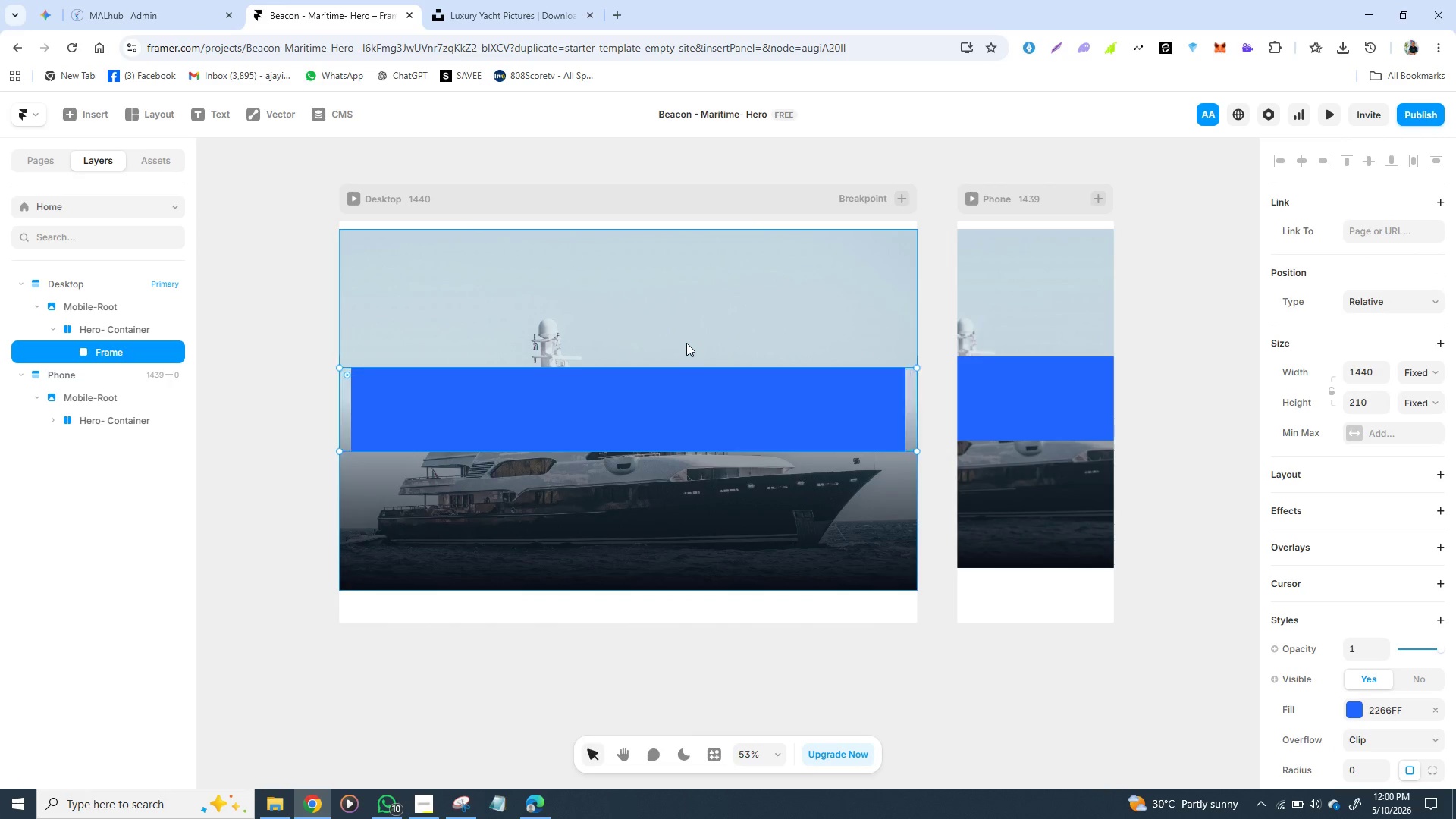 
key(Control+Z)
 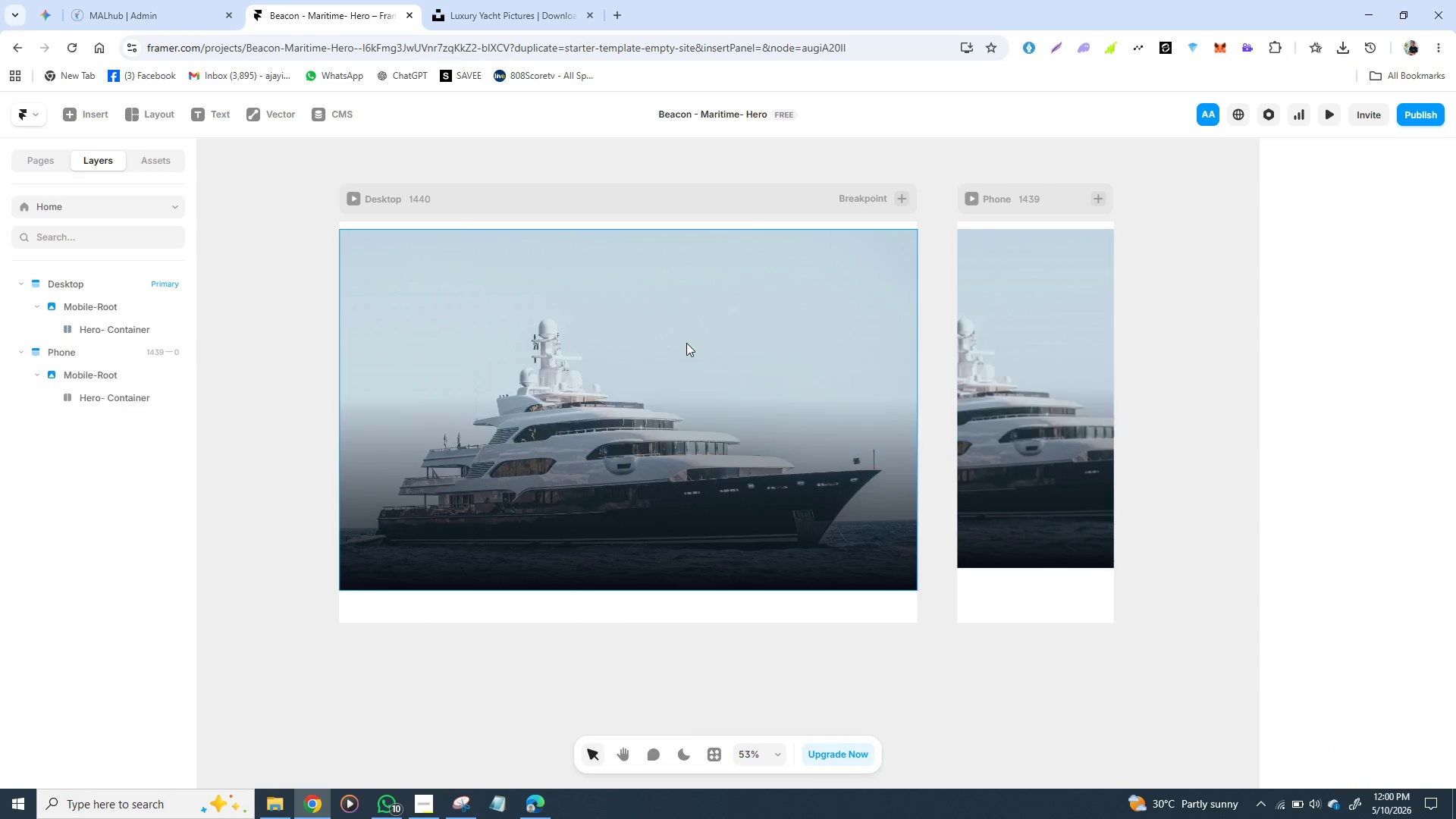 
key(Control+Z)
 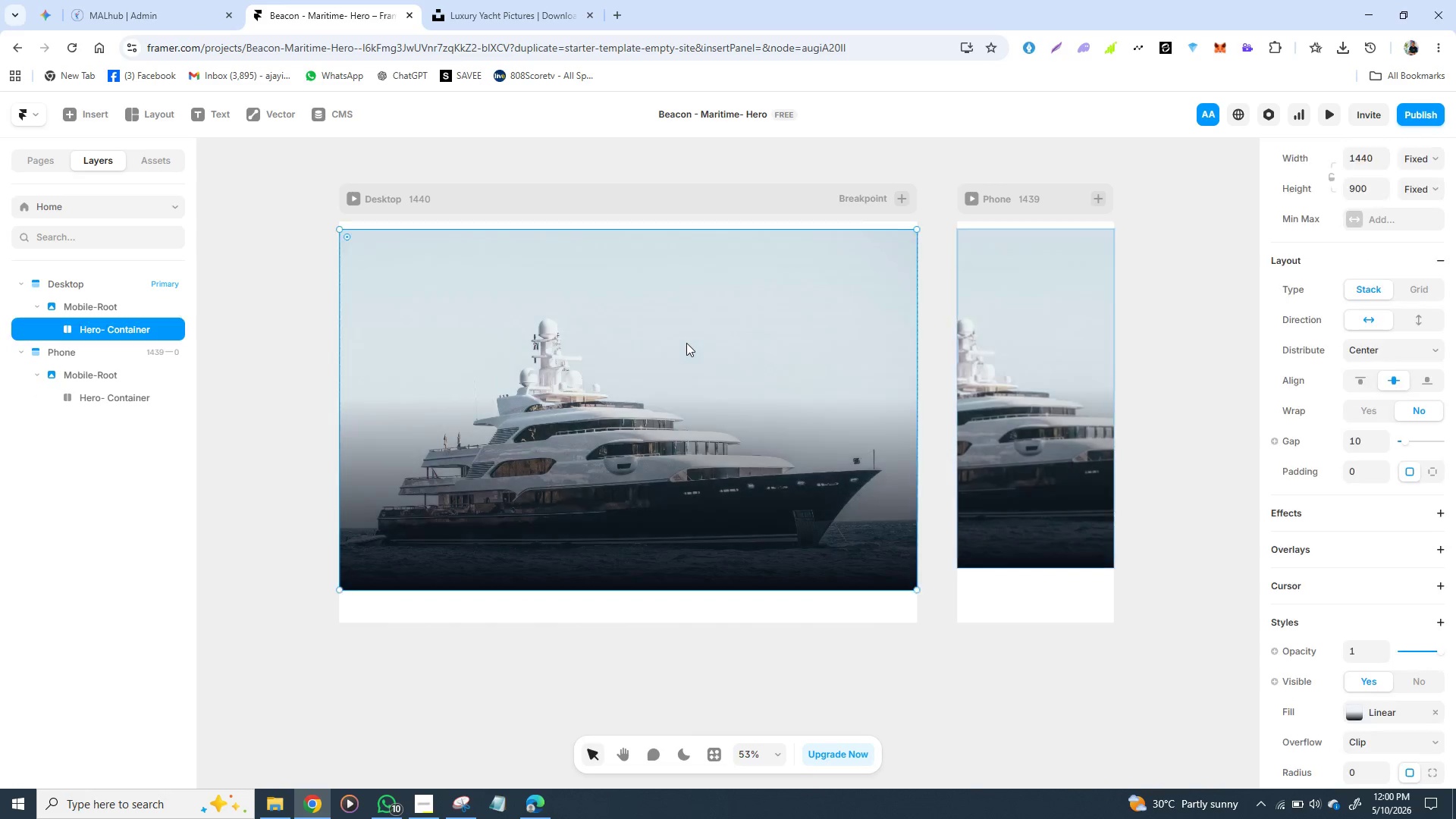 
key(Control+Z)
 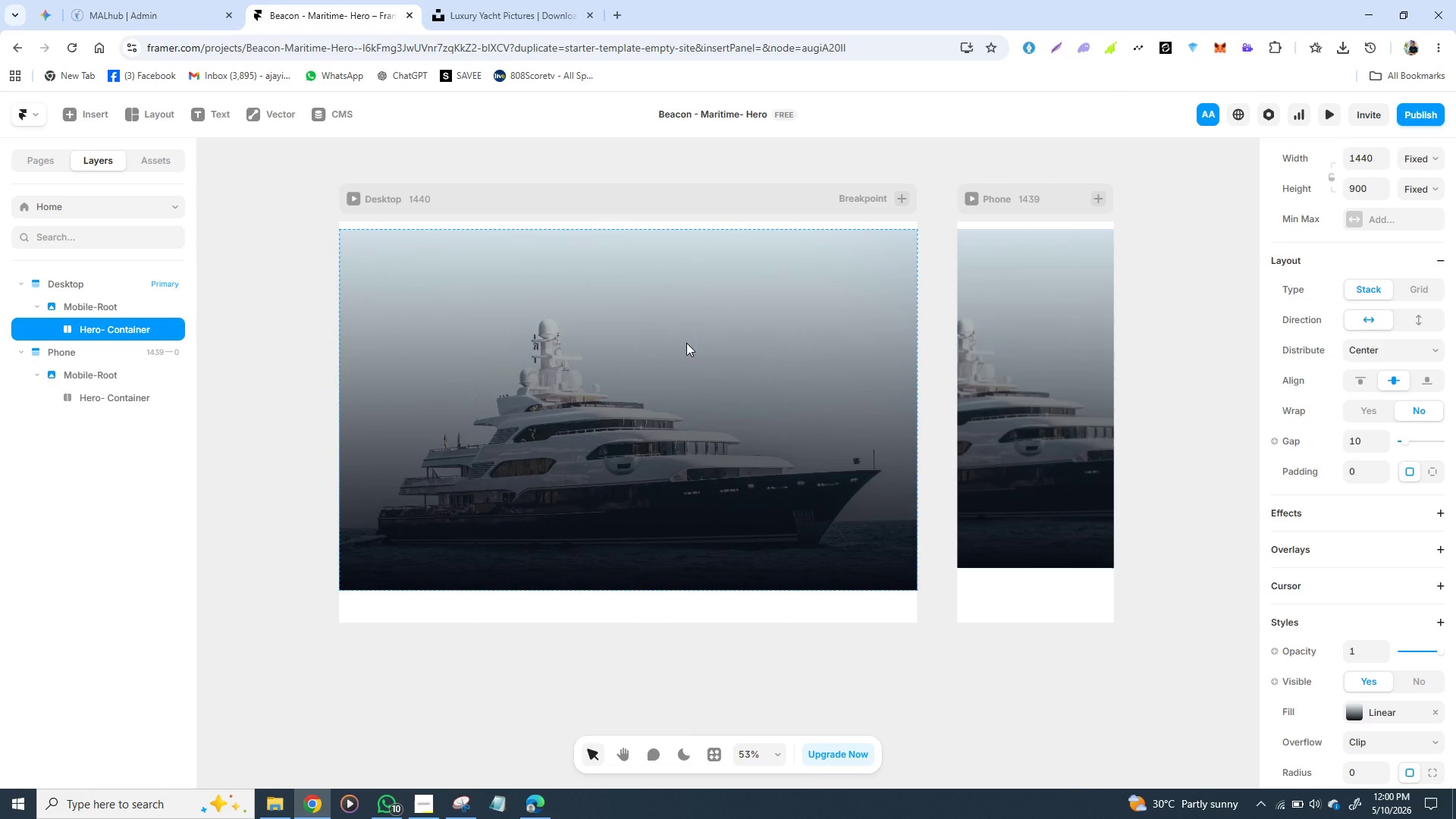 
key(Control+Z)
 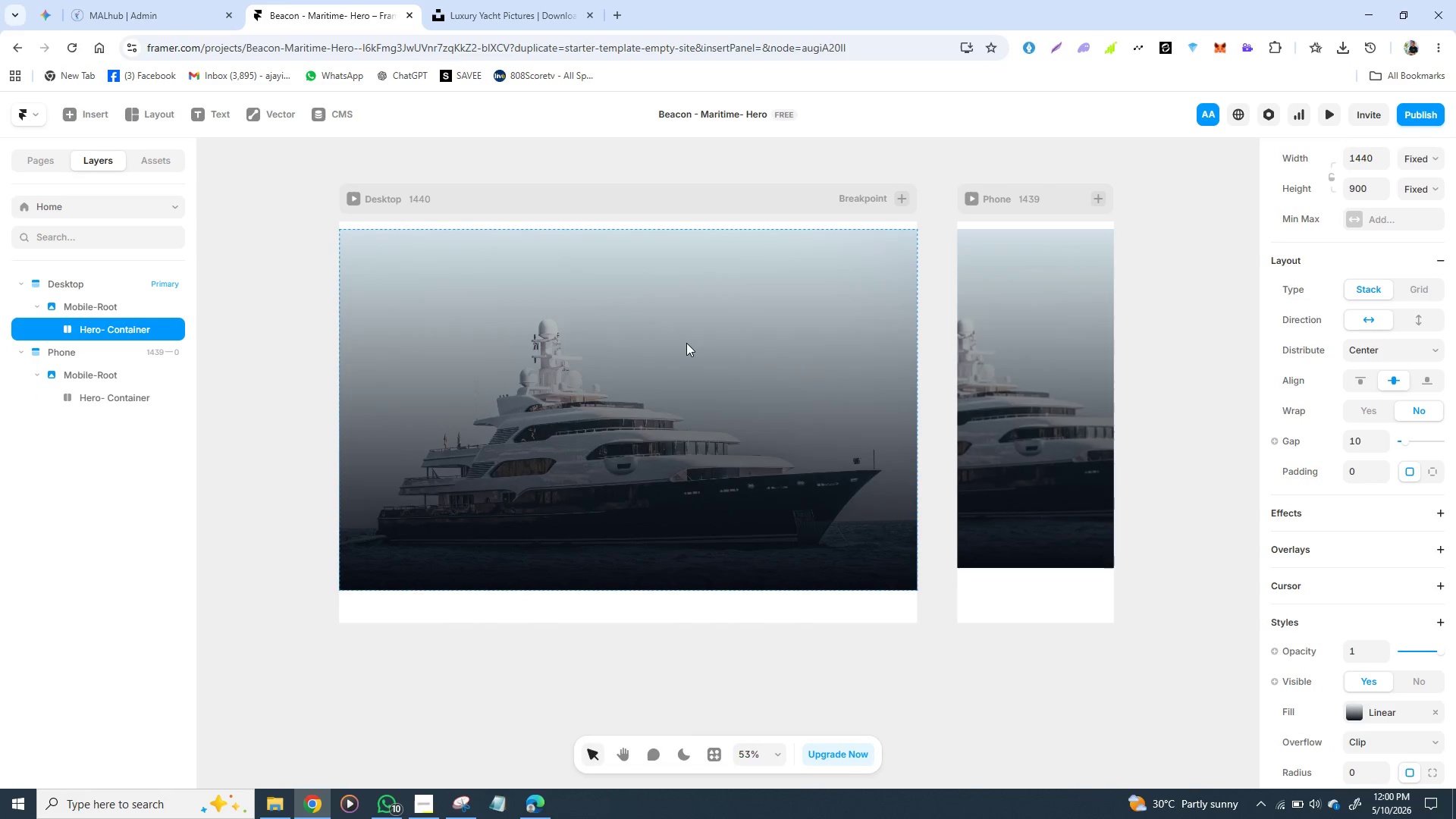 
key(Control+Z)
 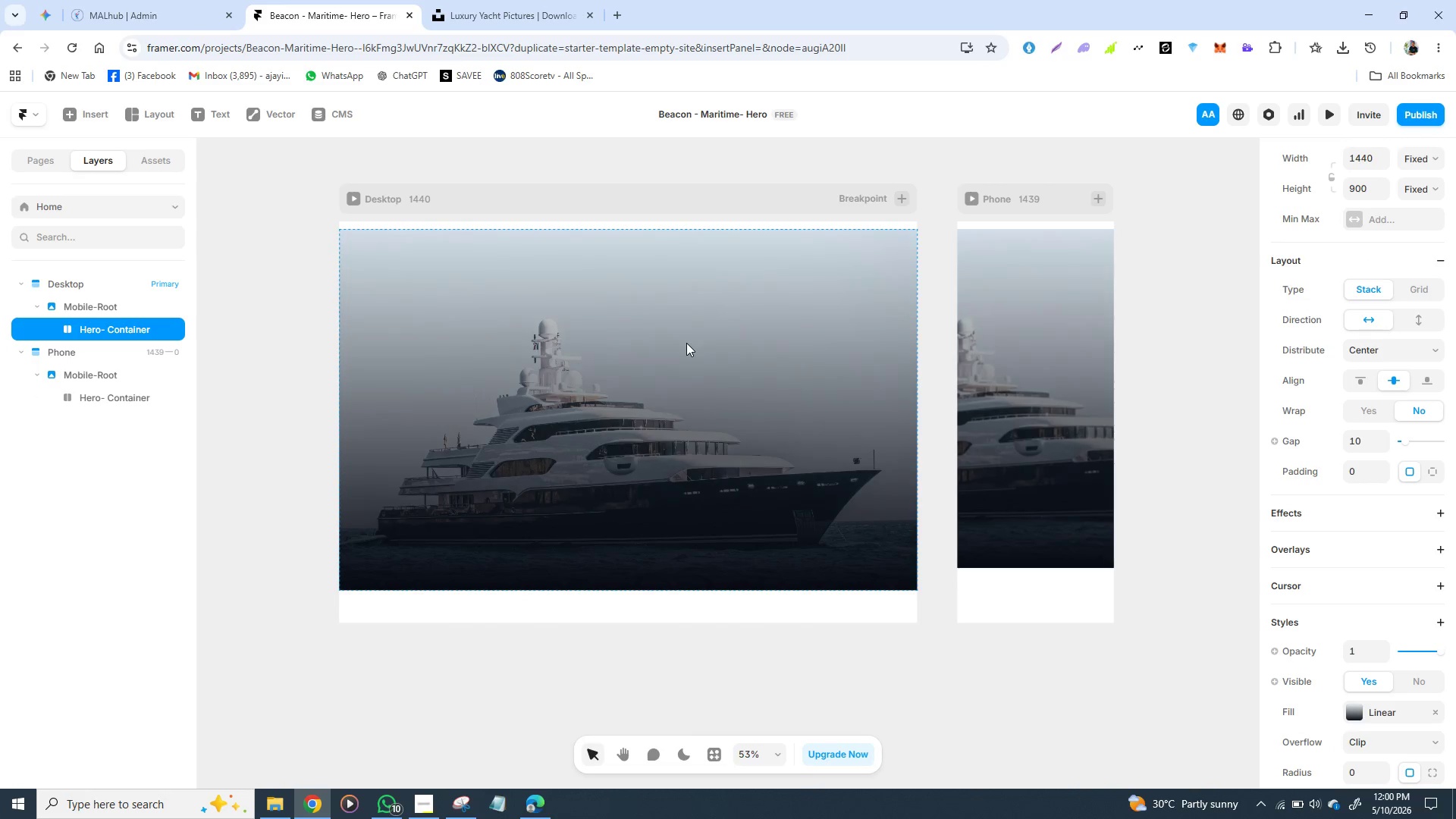 
key(Control+Z)
 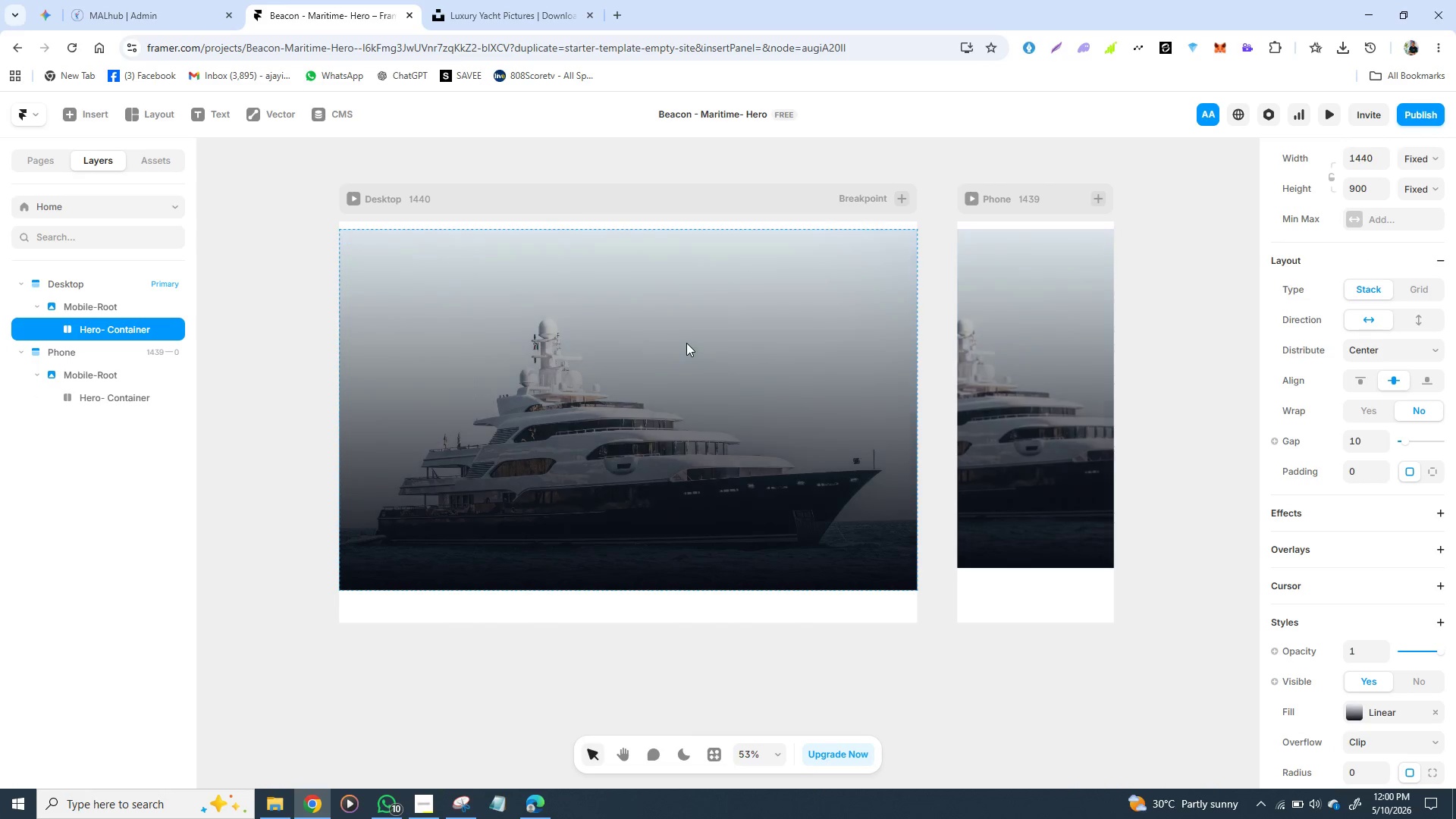 
key(Control+Z)
 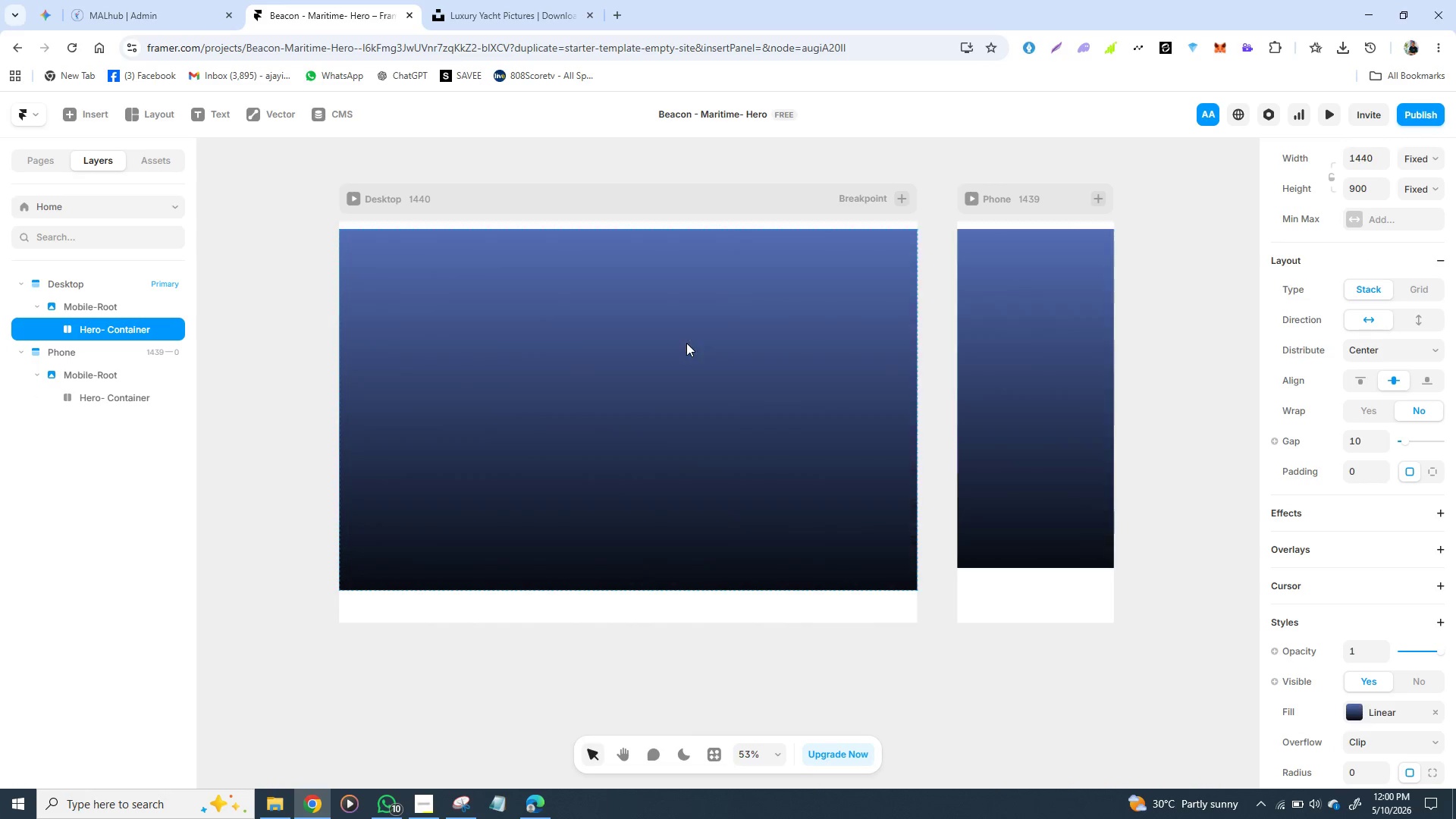 
key(Control+Z)
 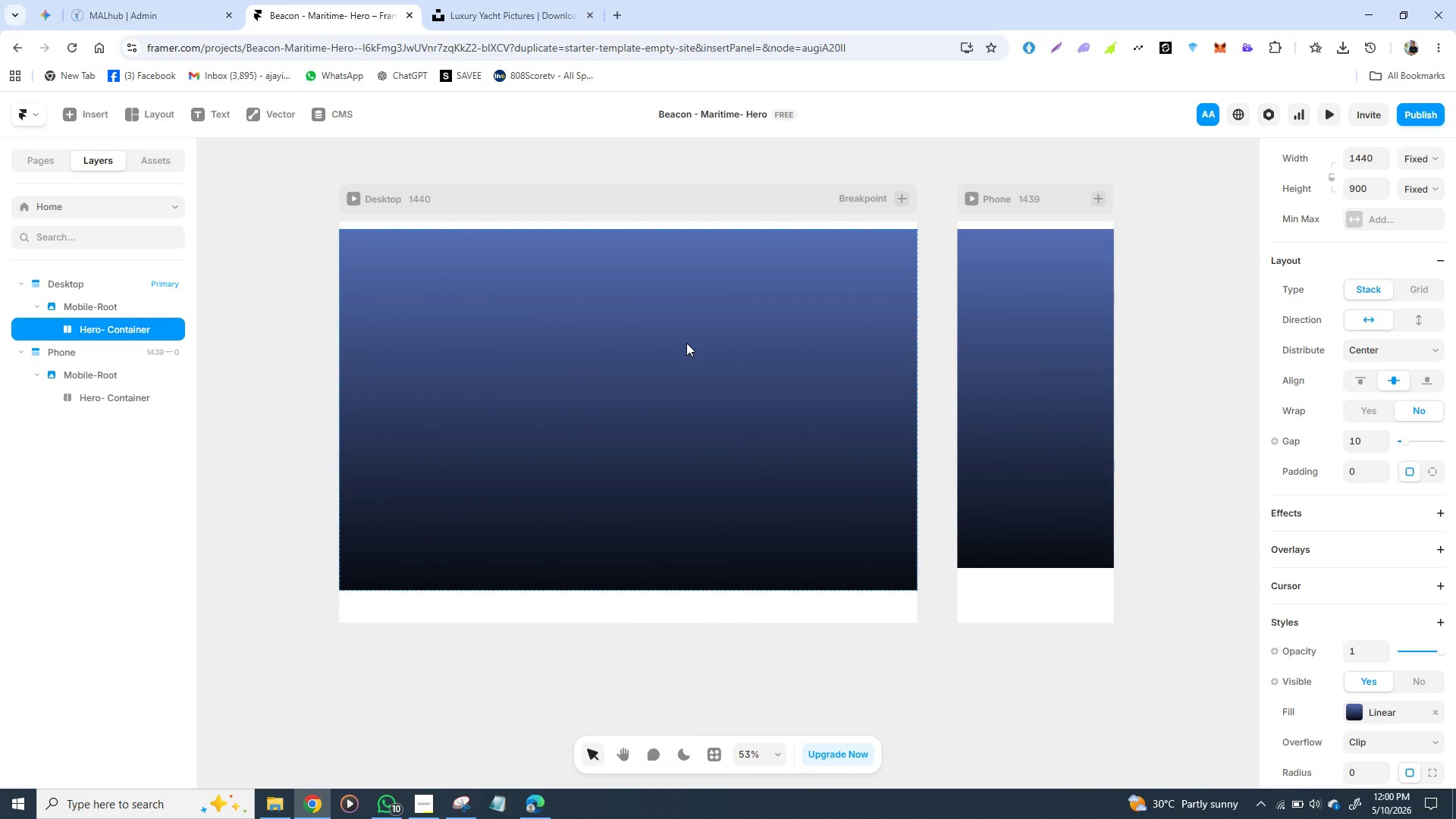 
key(Control+Z)
 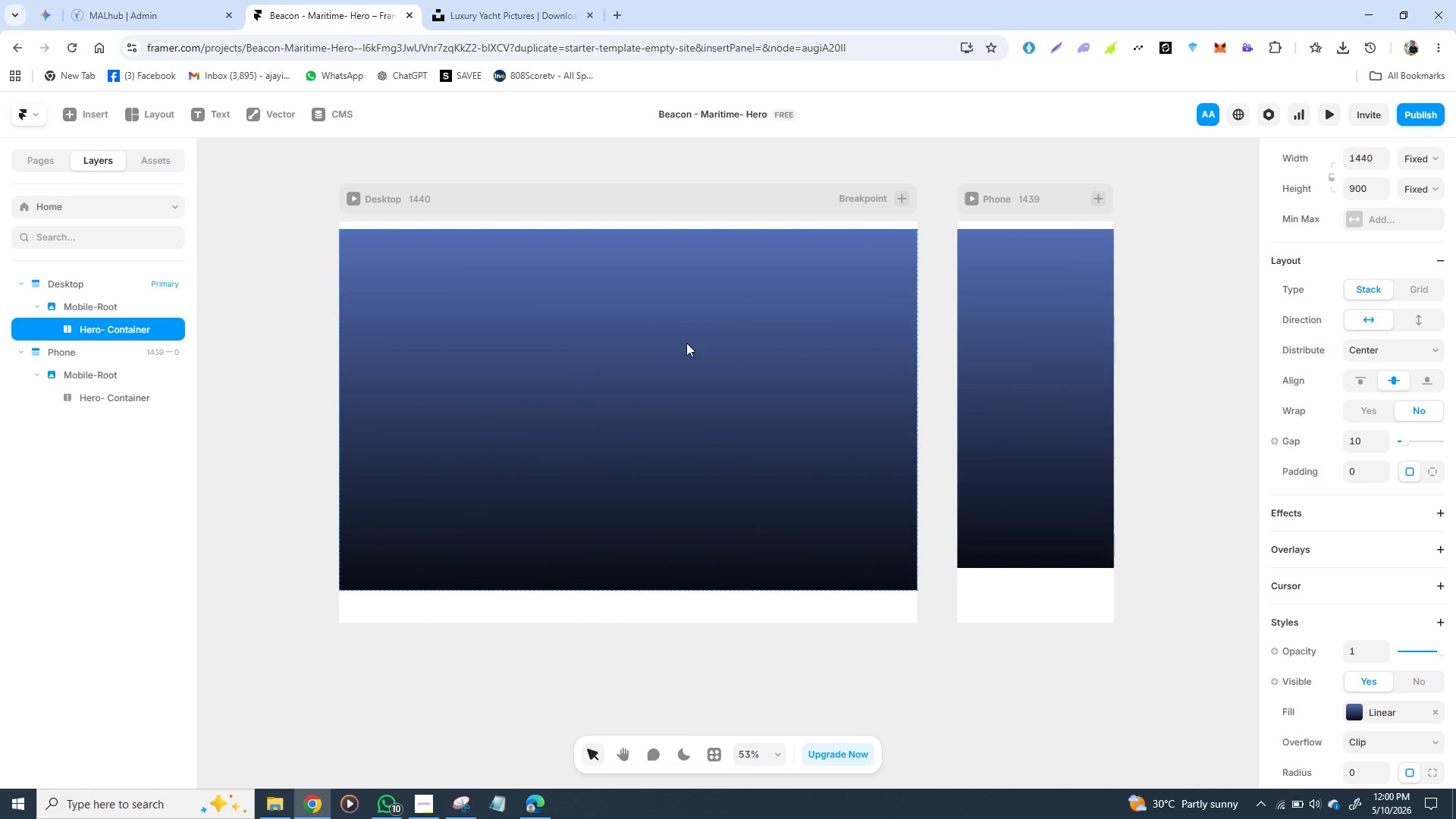 
key(Control+Z)
 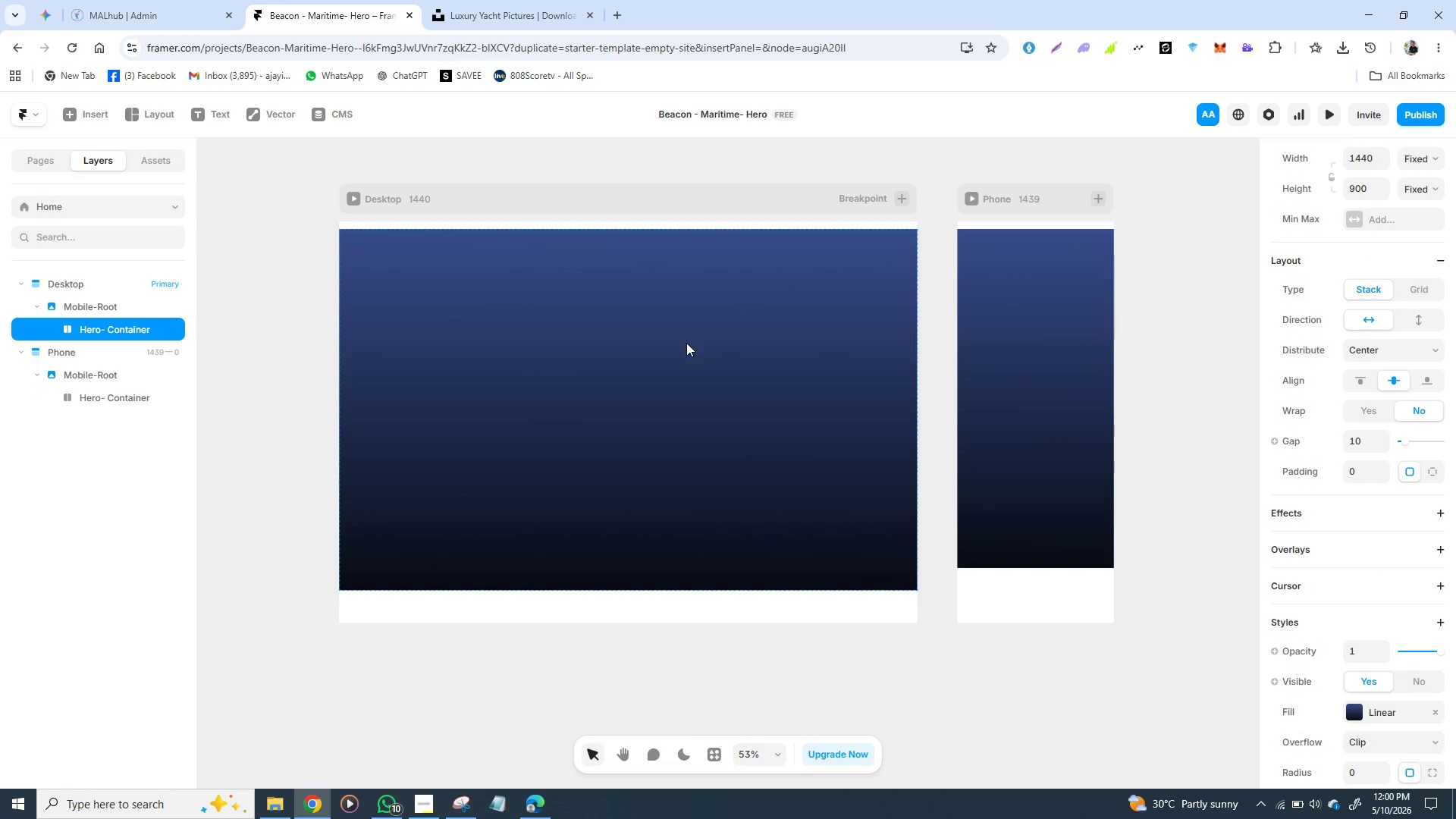 
key(Control+Z)
 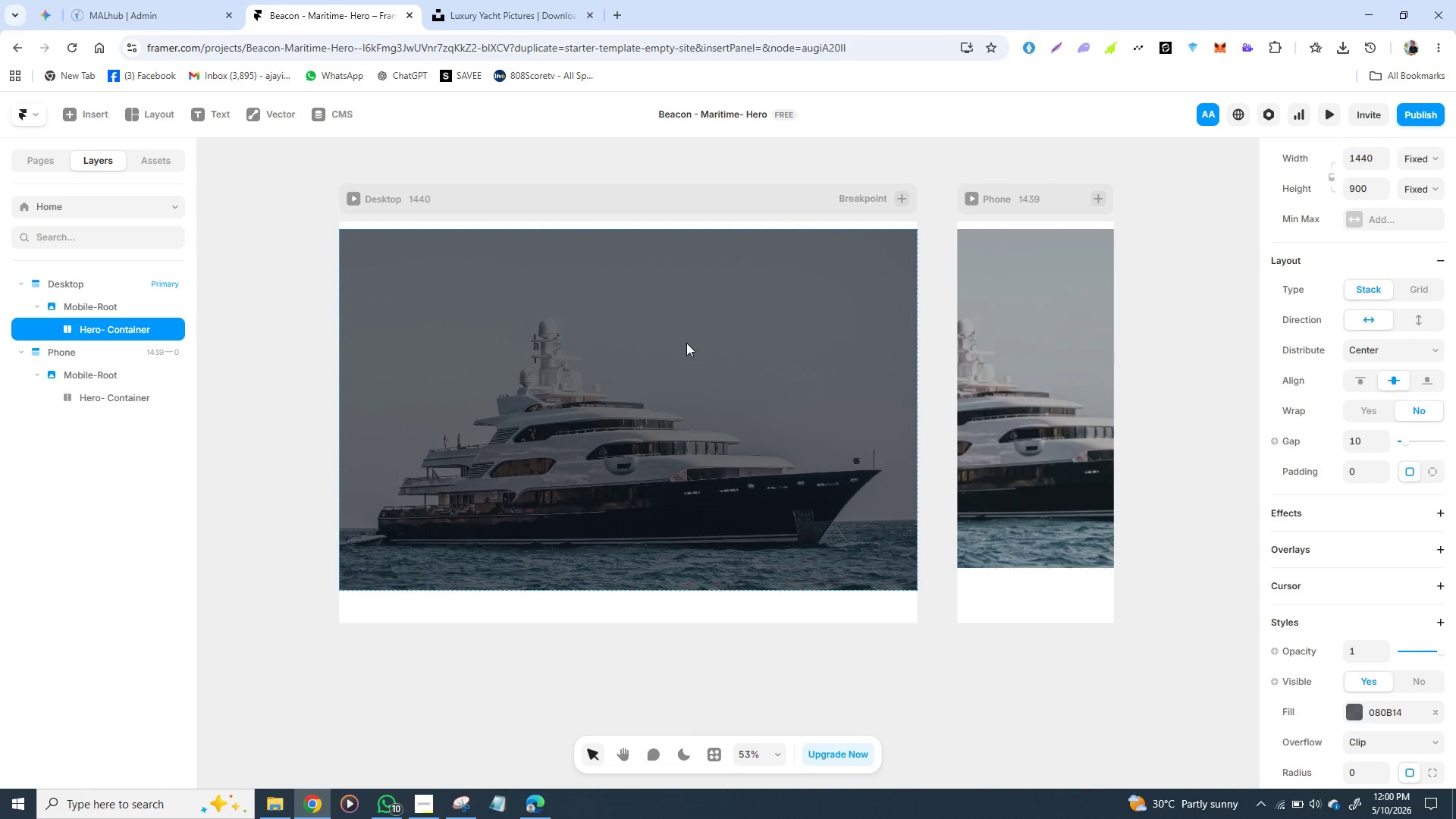 
key(Control+Z)
 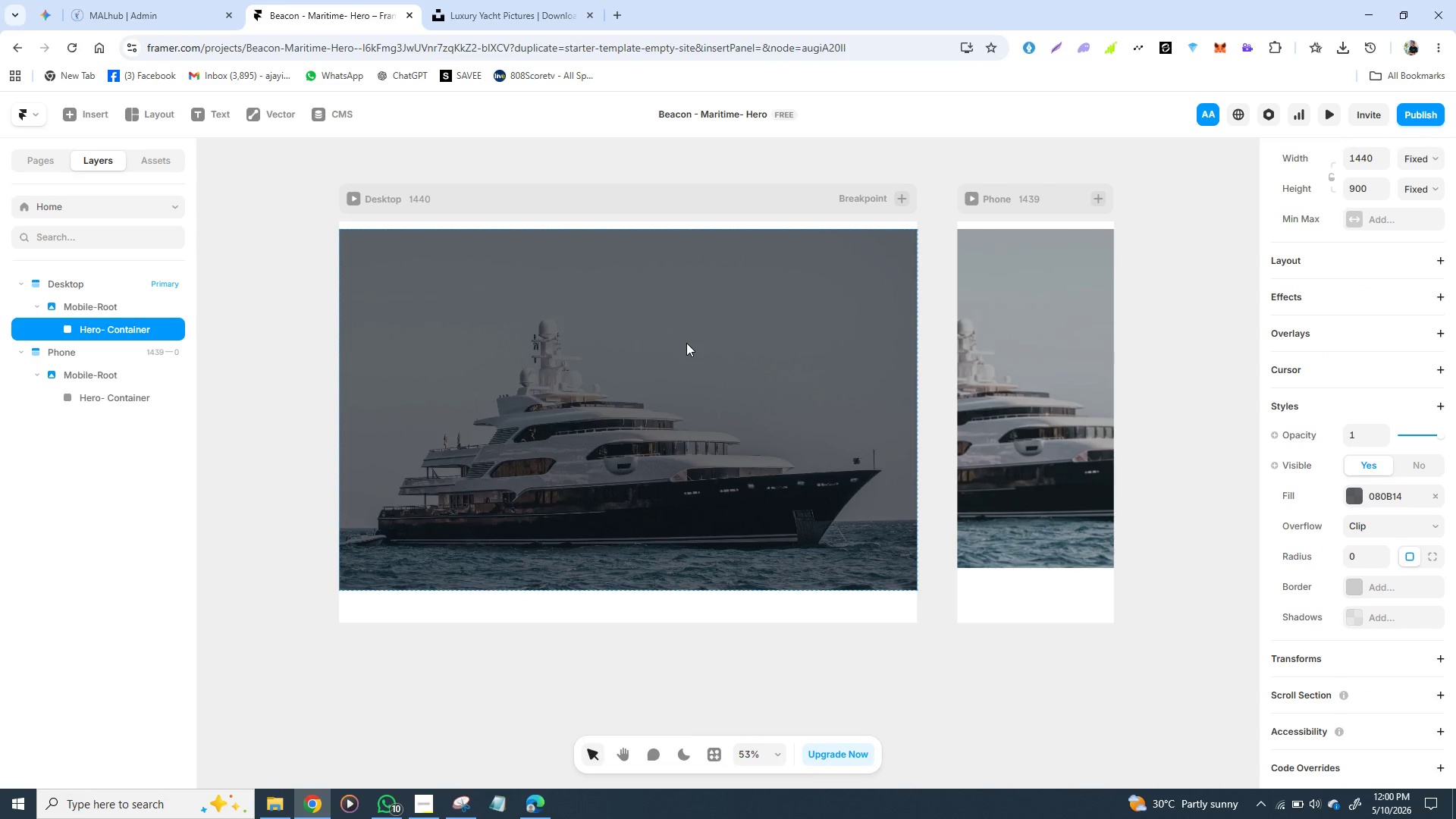 
key(Control+Z)
 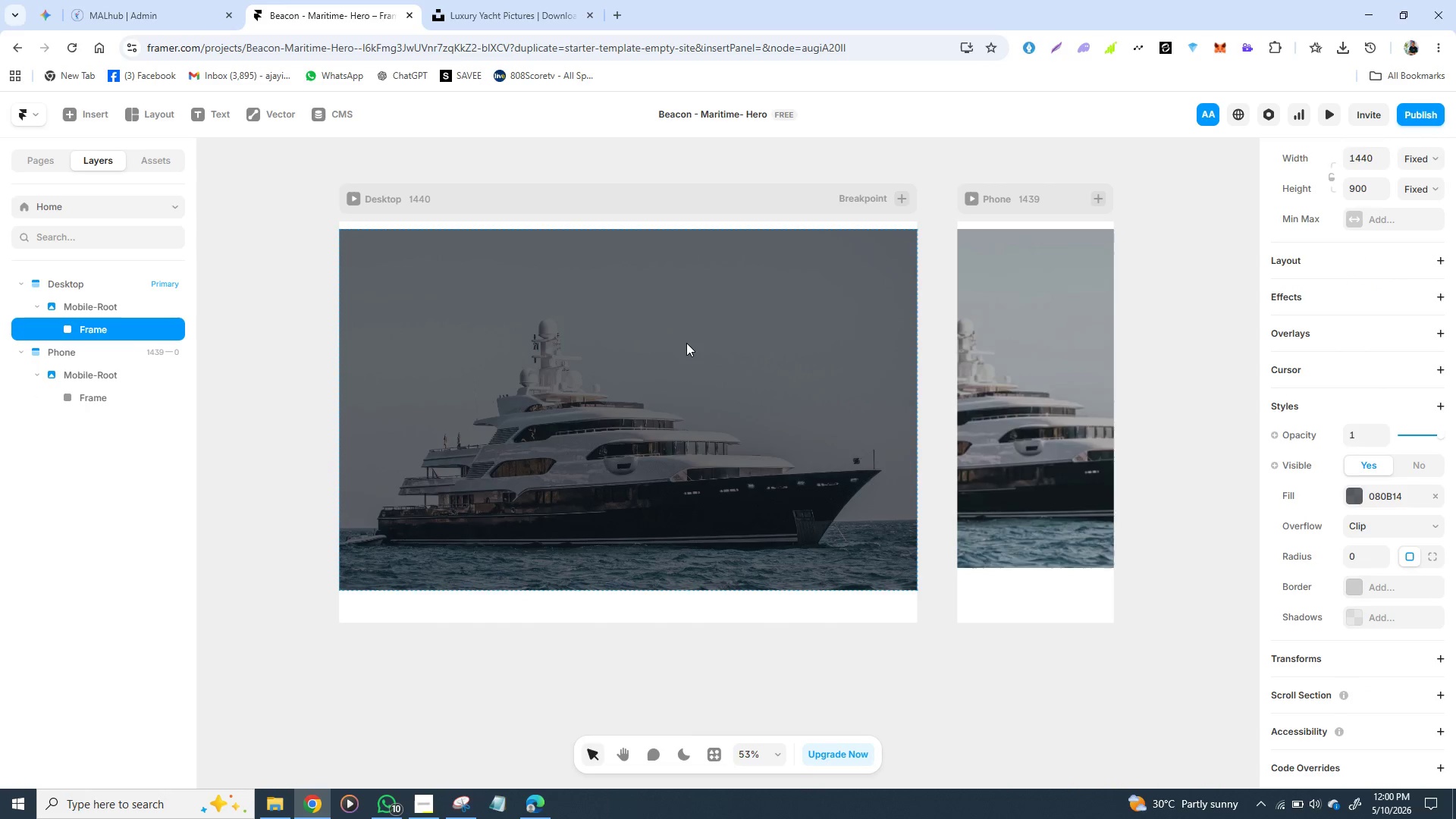 
key(Control+Z)
 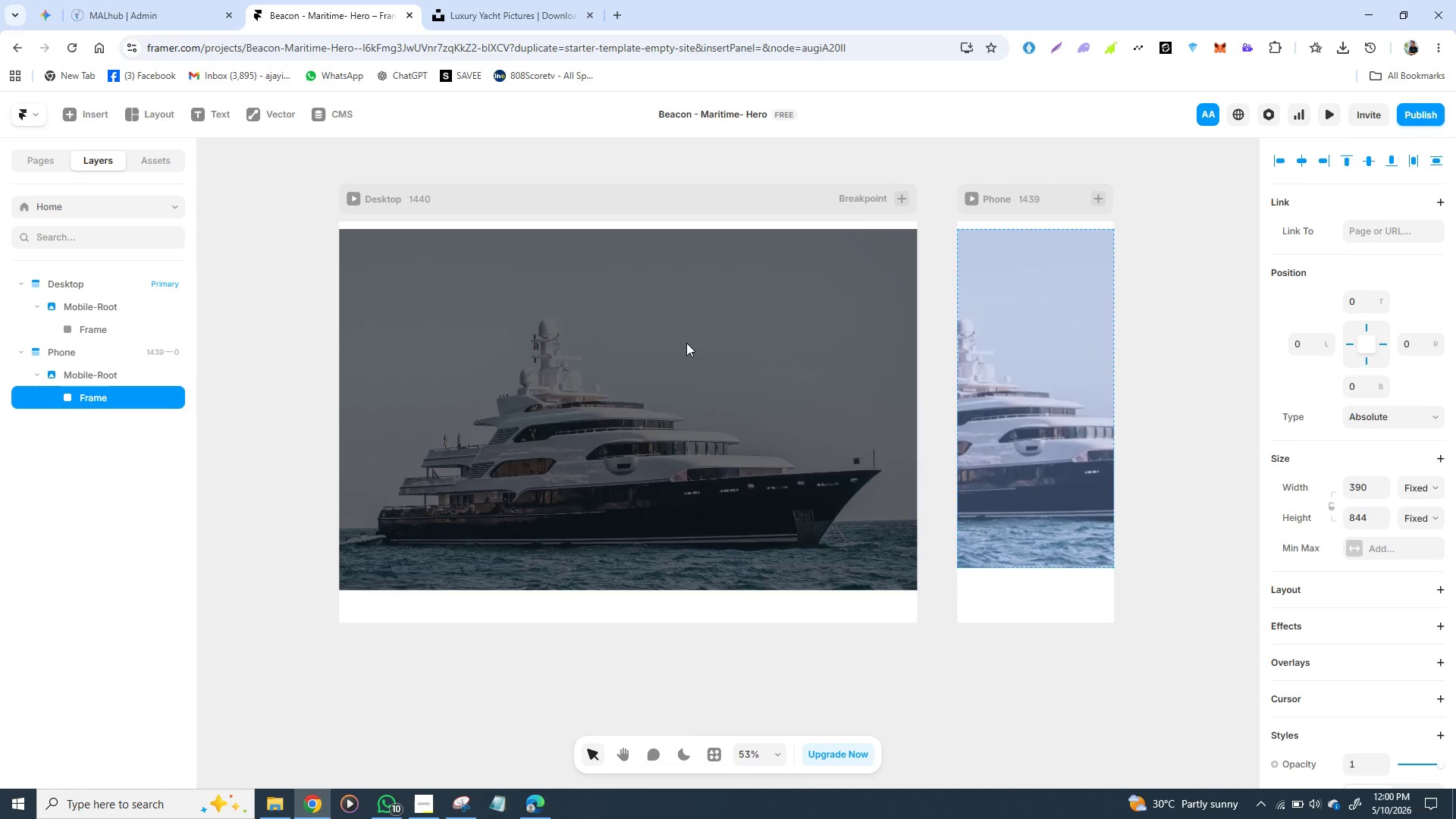 
key(Control+Z)
 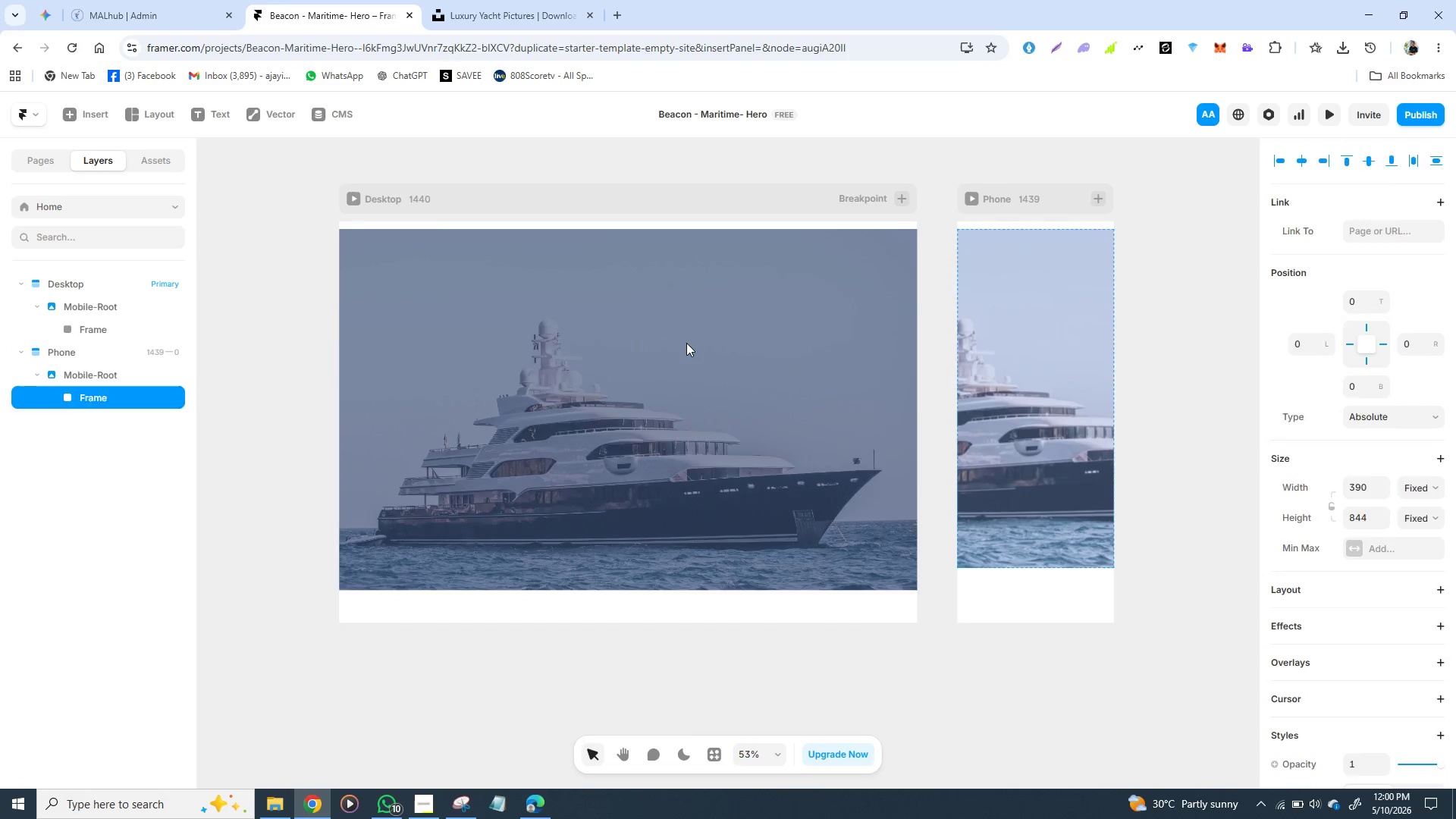 
key(Control+Z)
 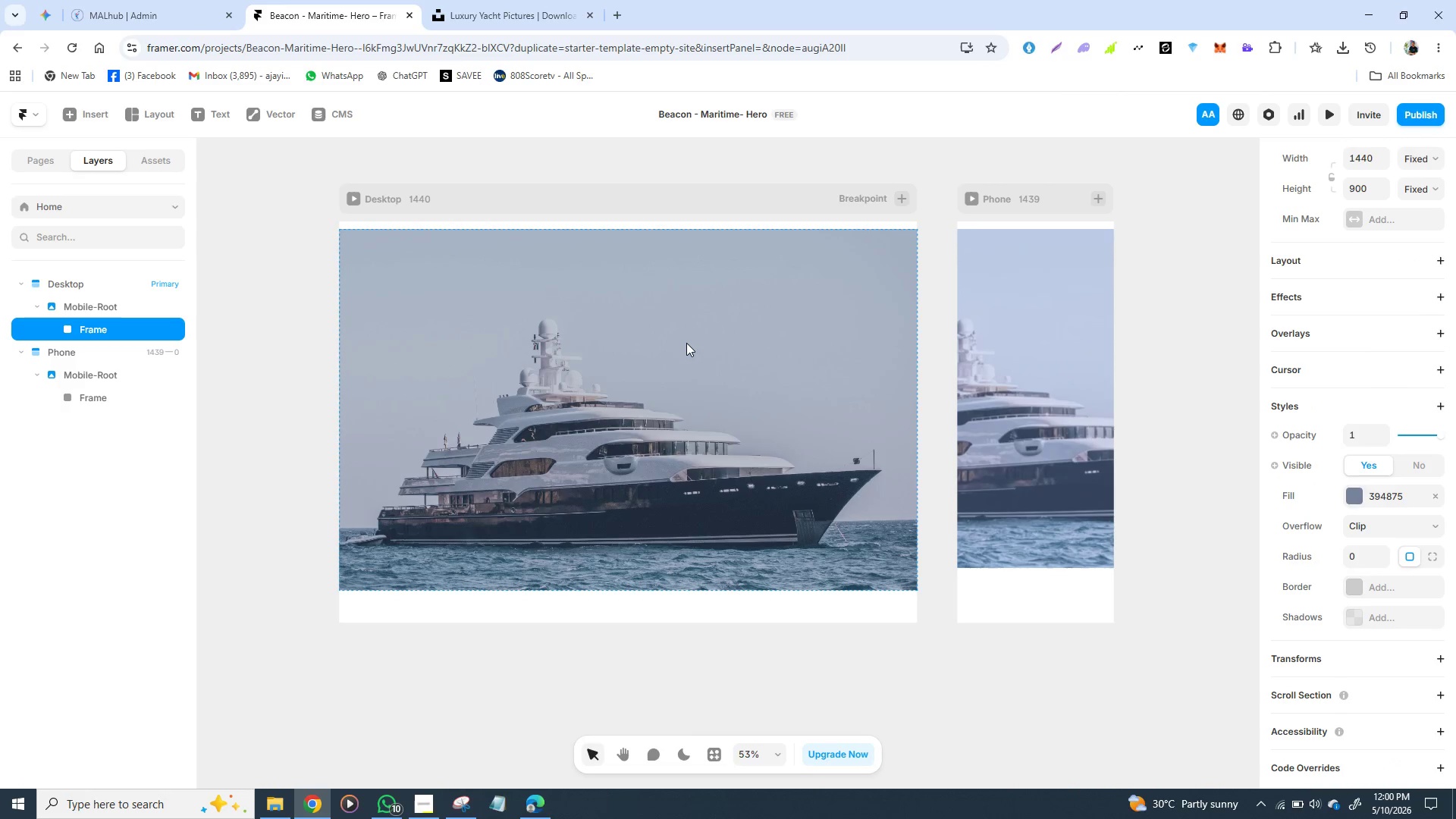 
key(Control+Z)
 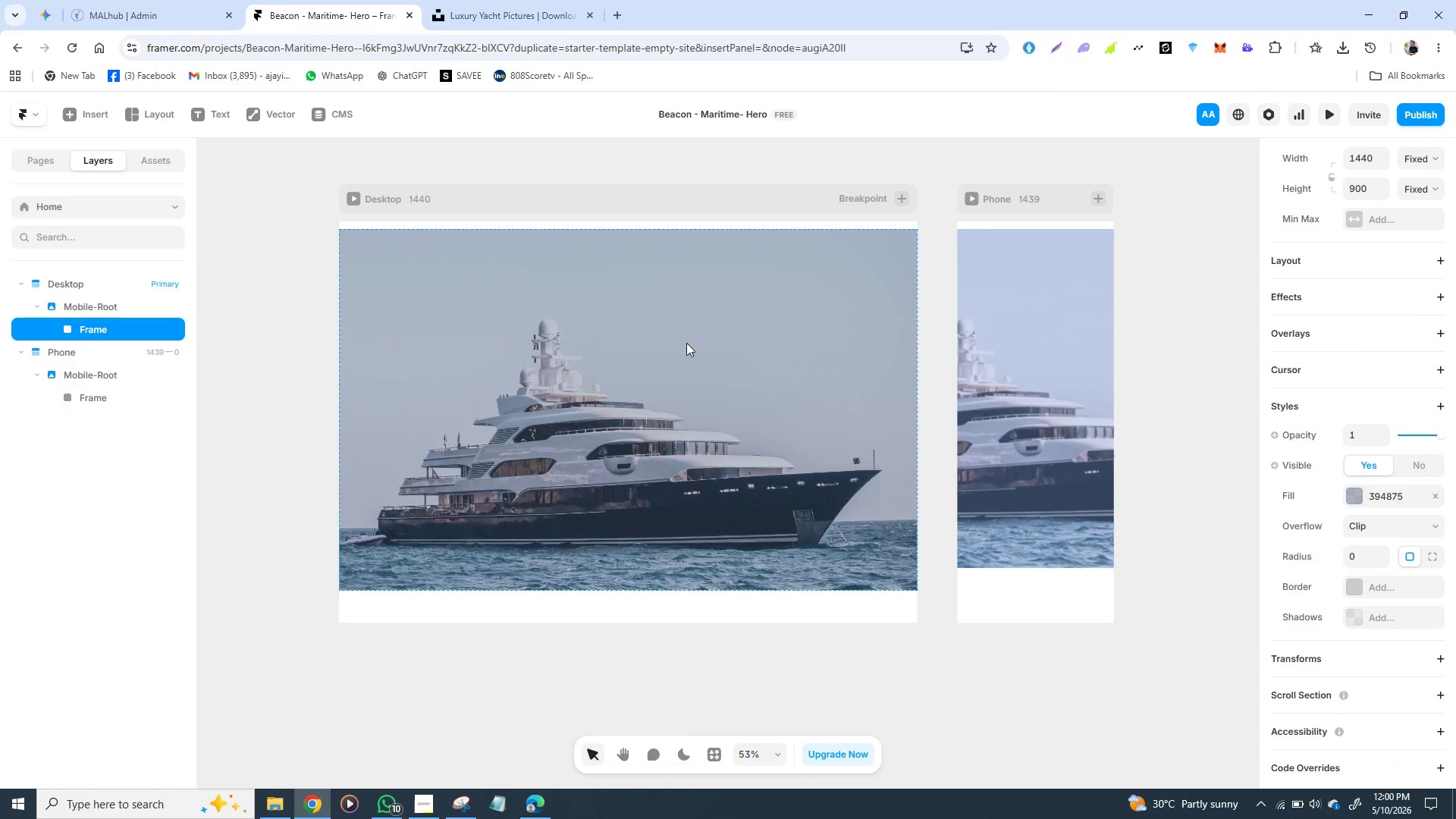 
key(Control+Z)
 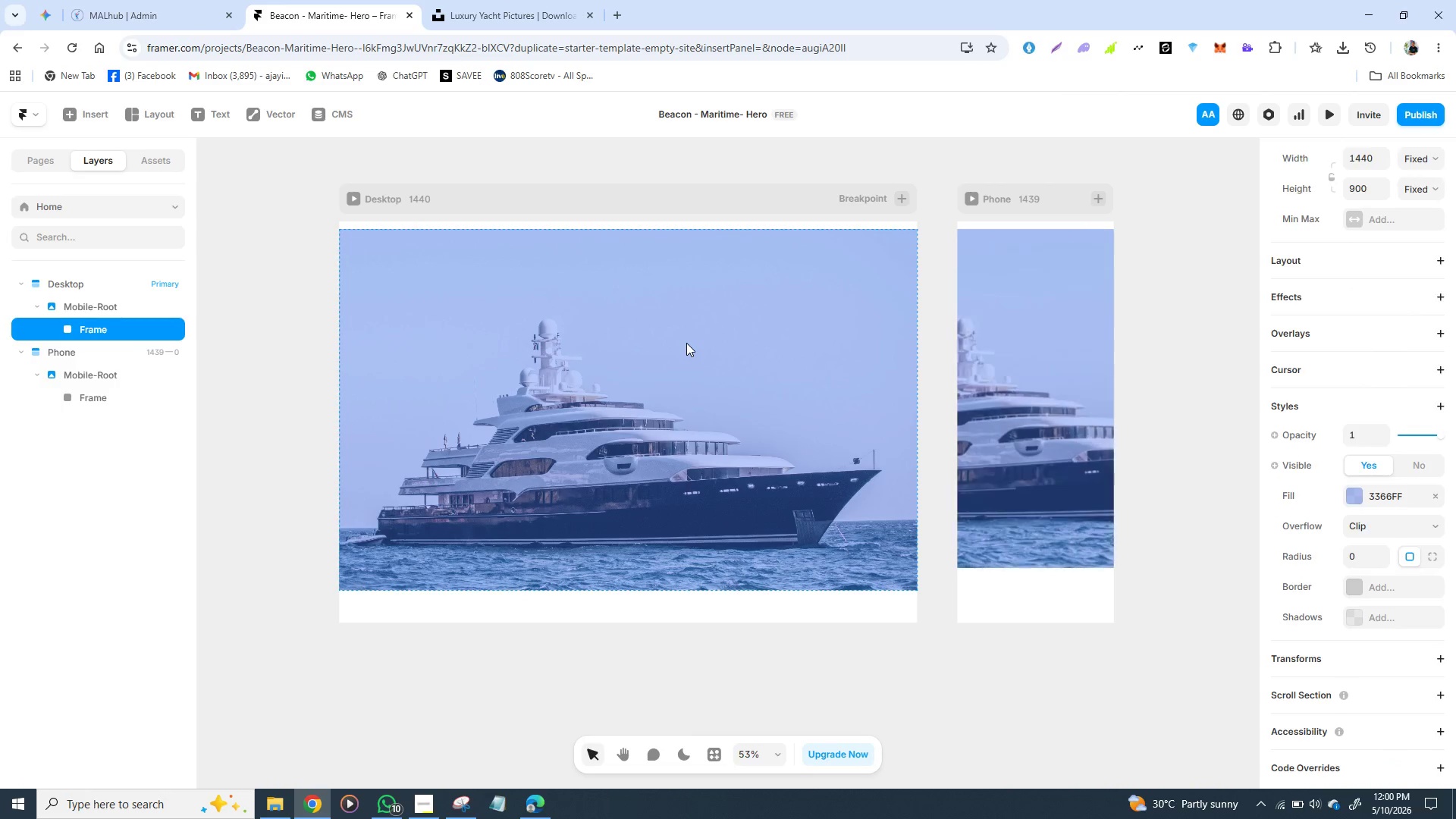 
key(Control+Z)
 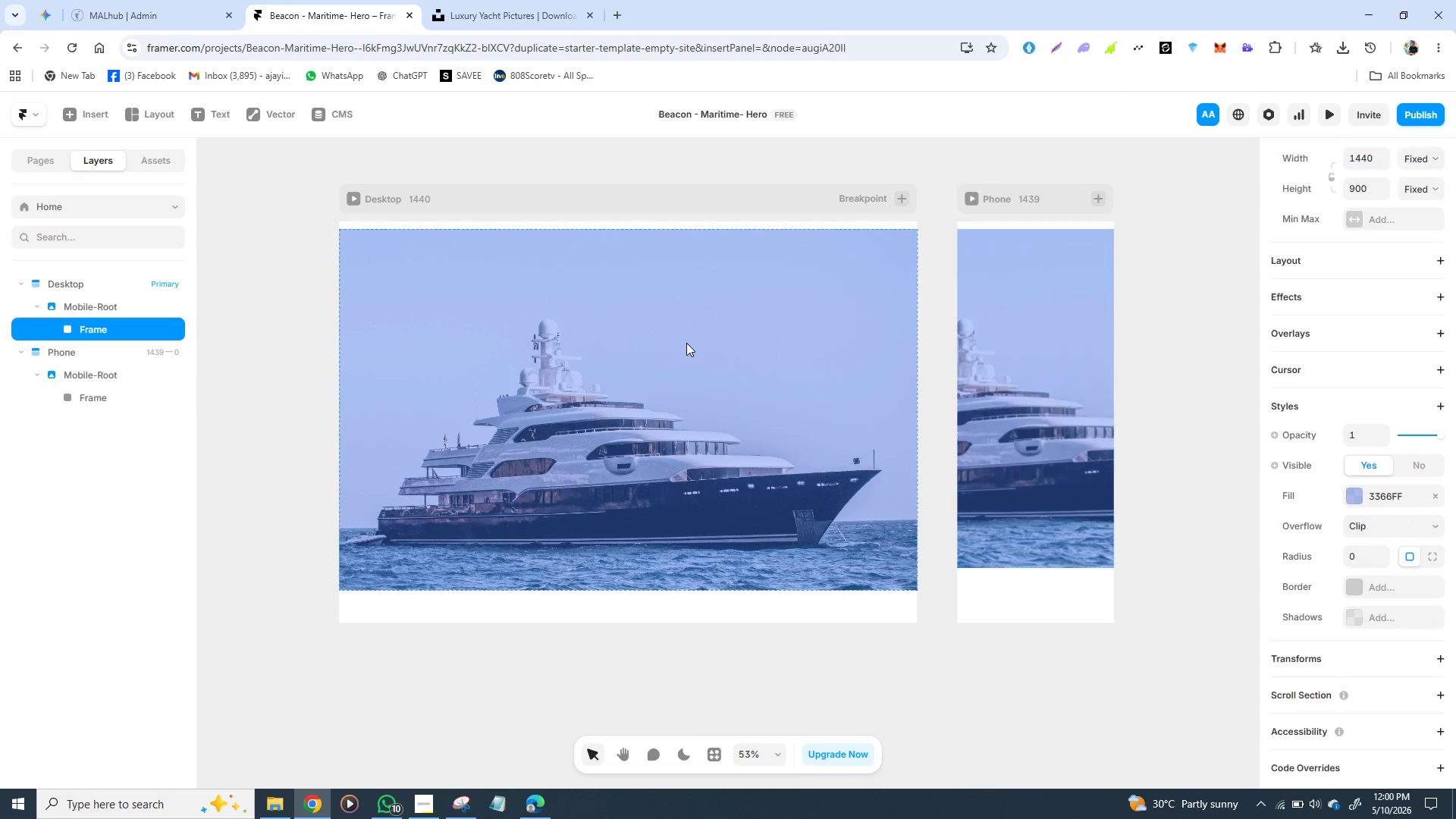 
key(Control+Z)
 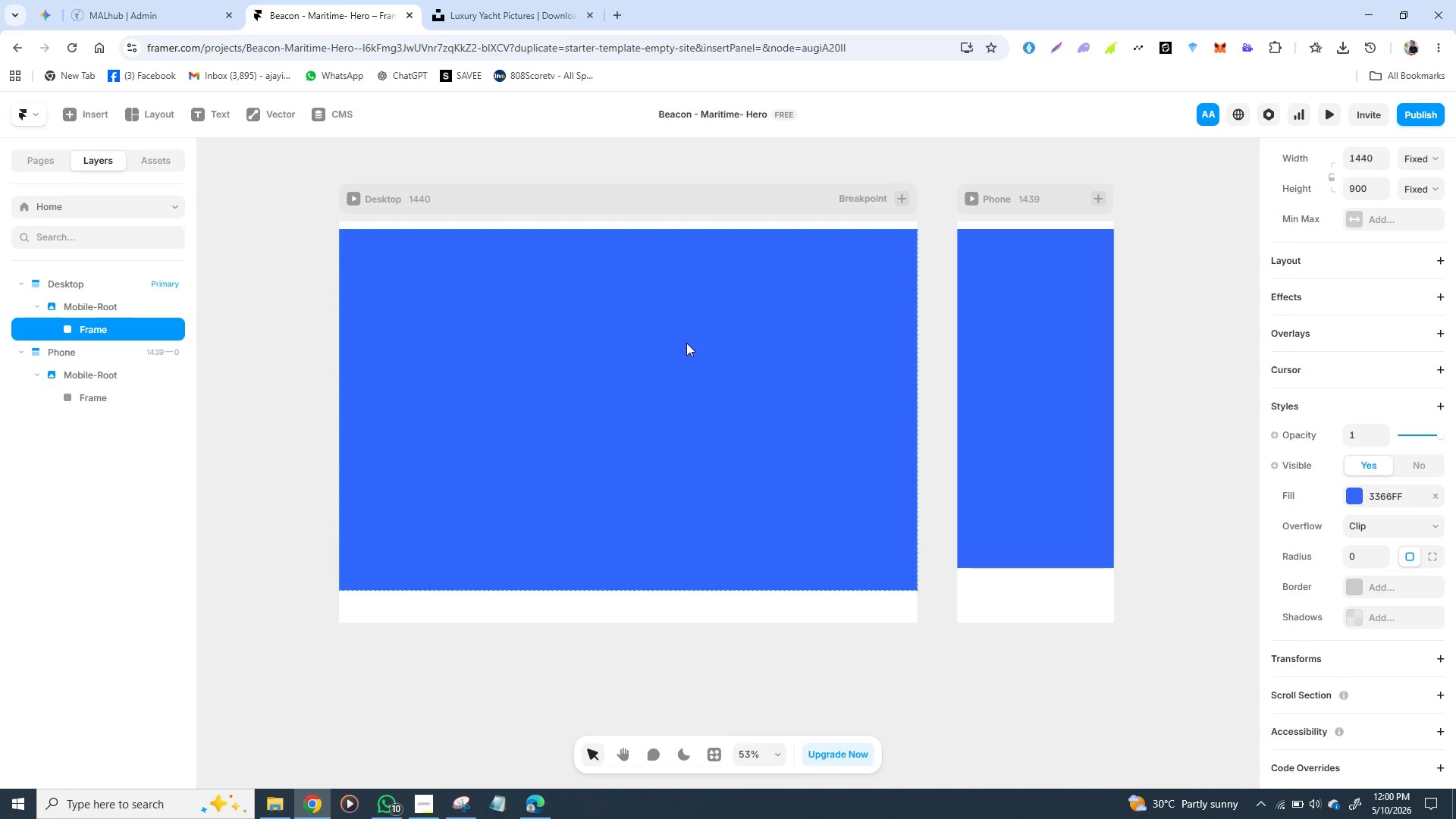 
key(Control+Z)
 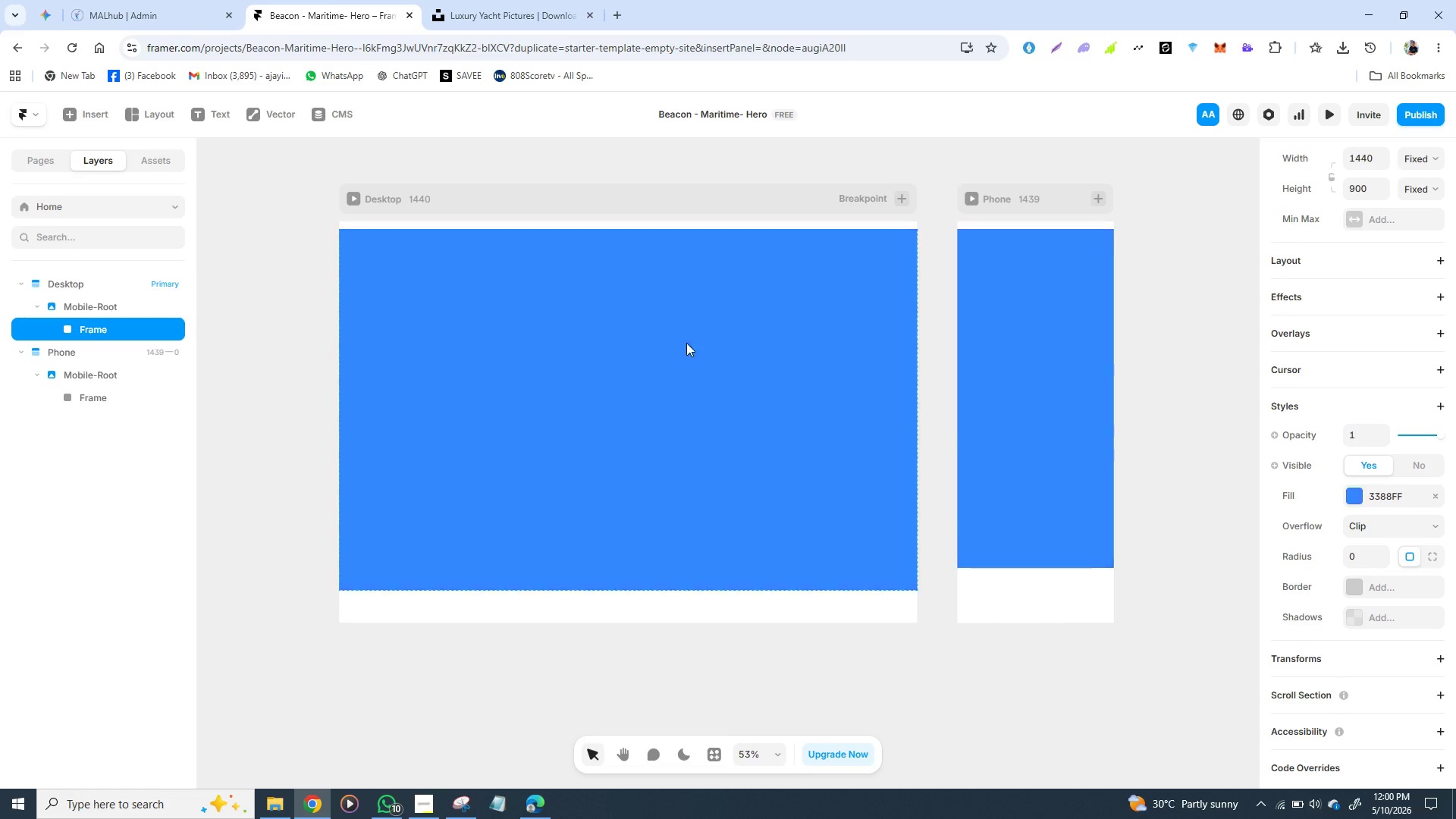 
key(Control+Z)
 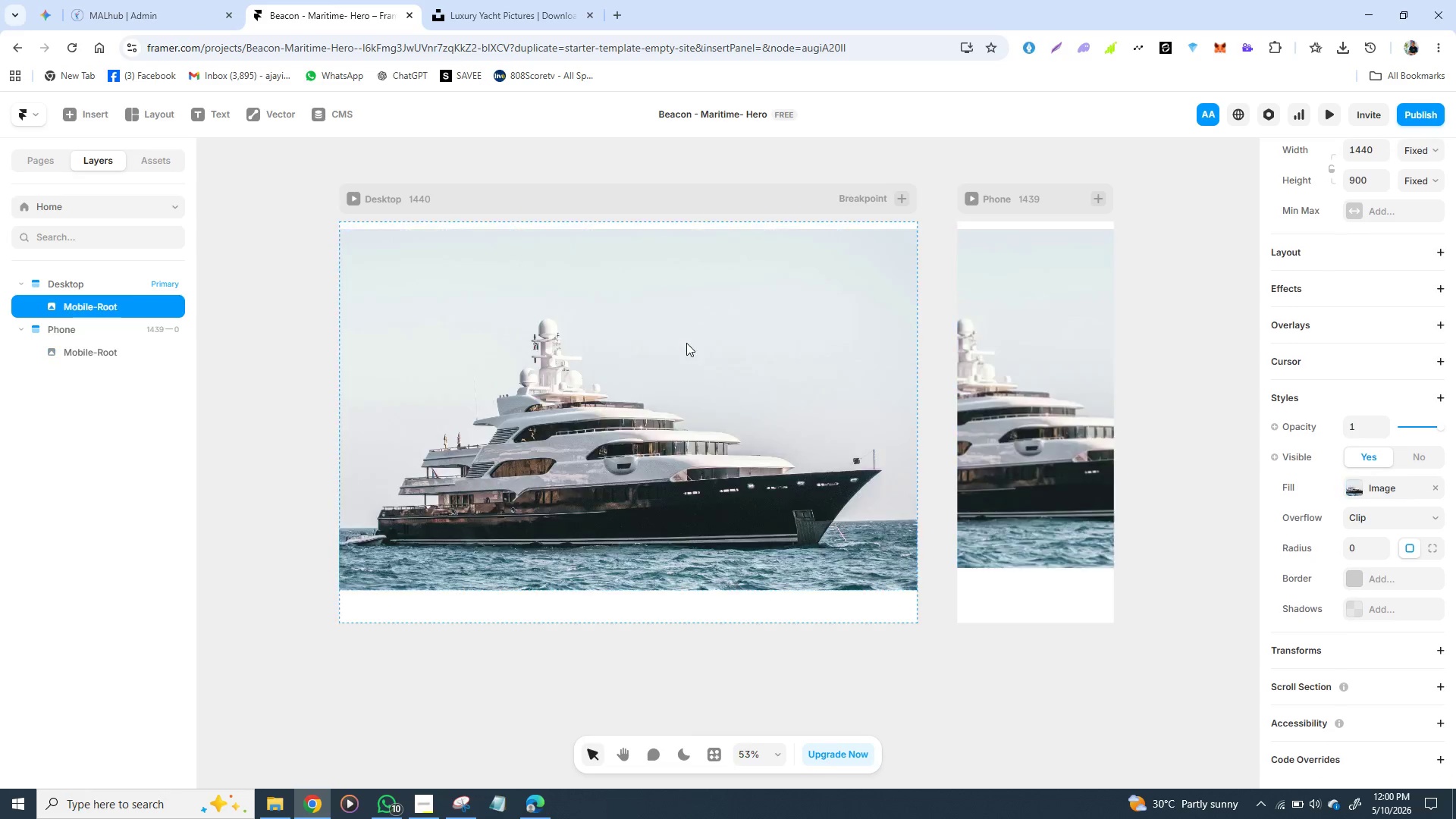 
key(Control+Z)
 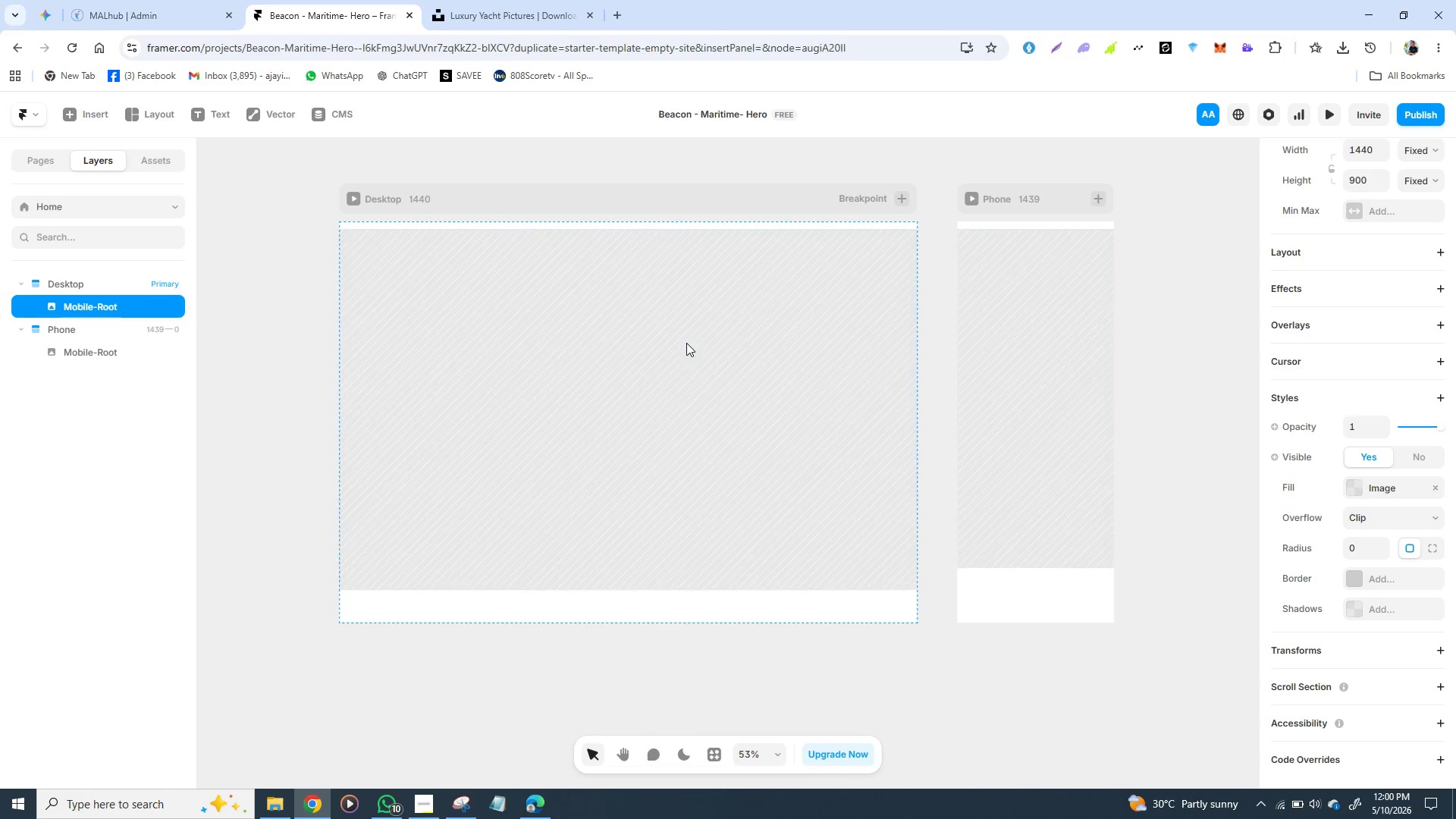 
key(Control+Z)
 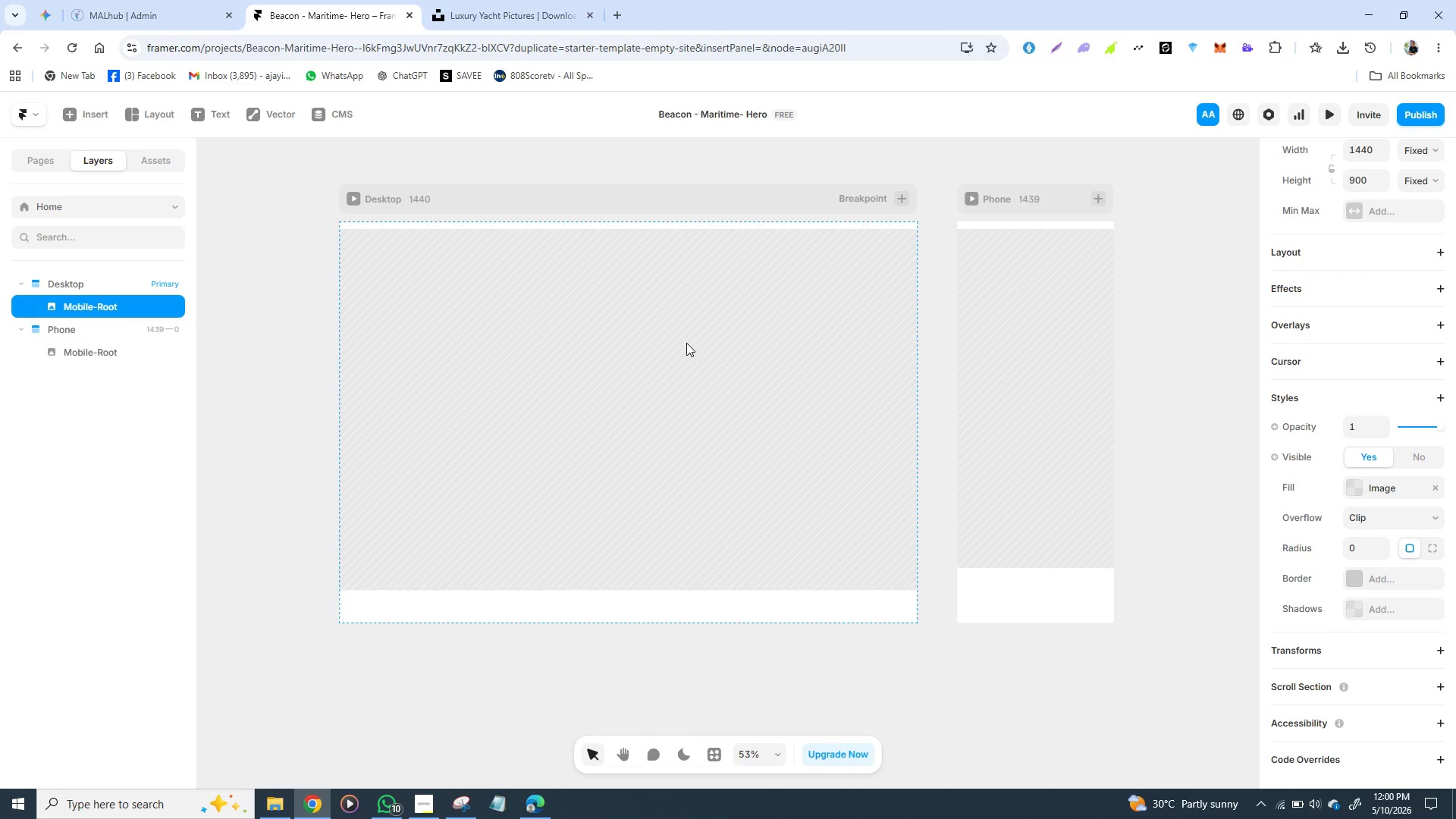 
key(Control+Z)
 